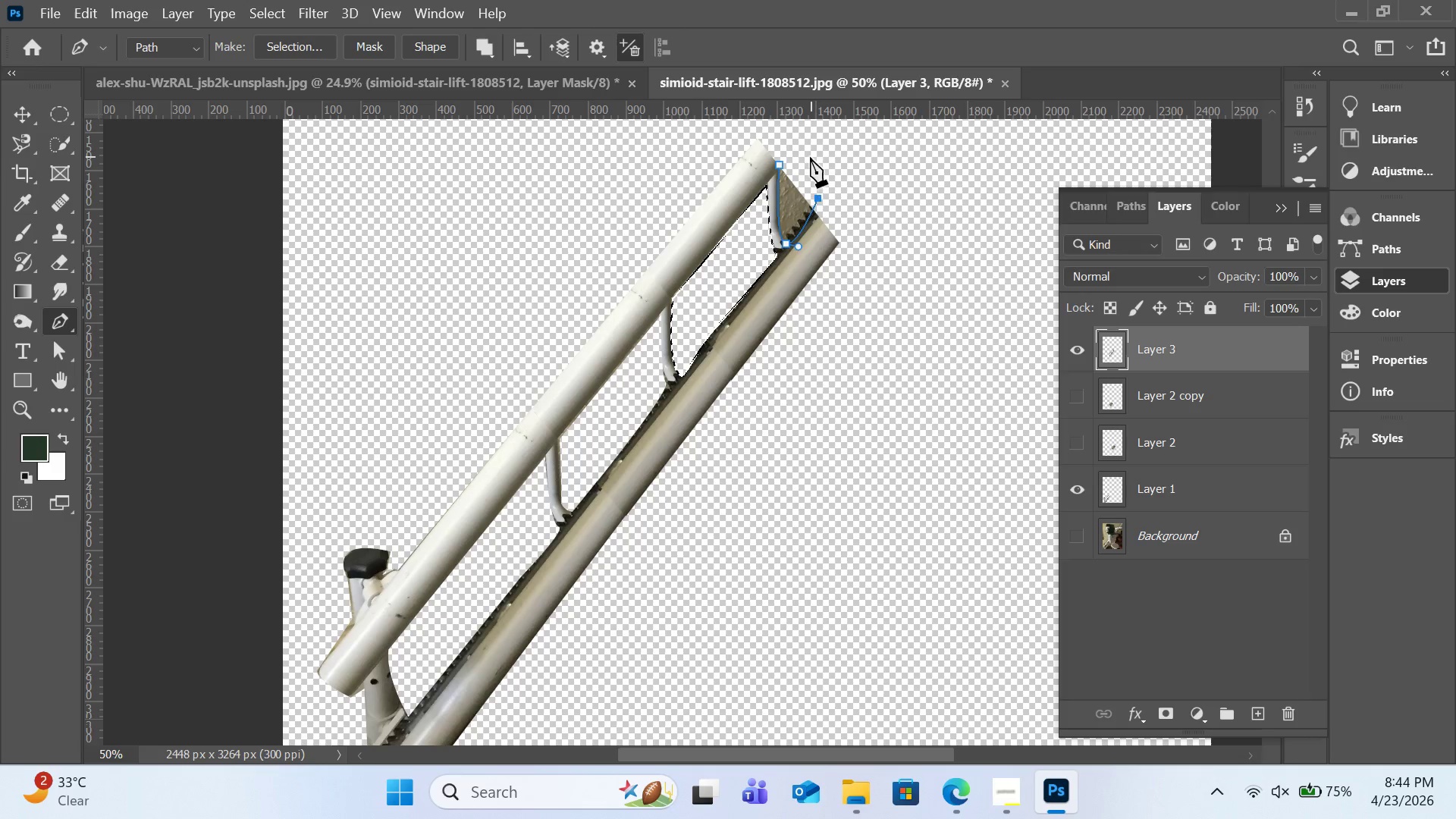 
left_click([810, 157])
 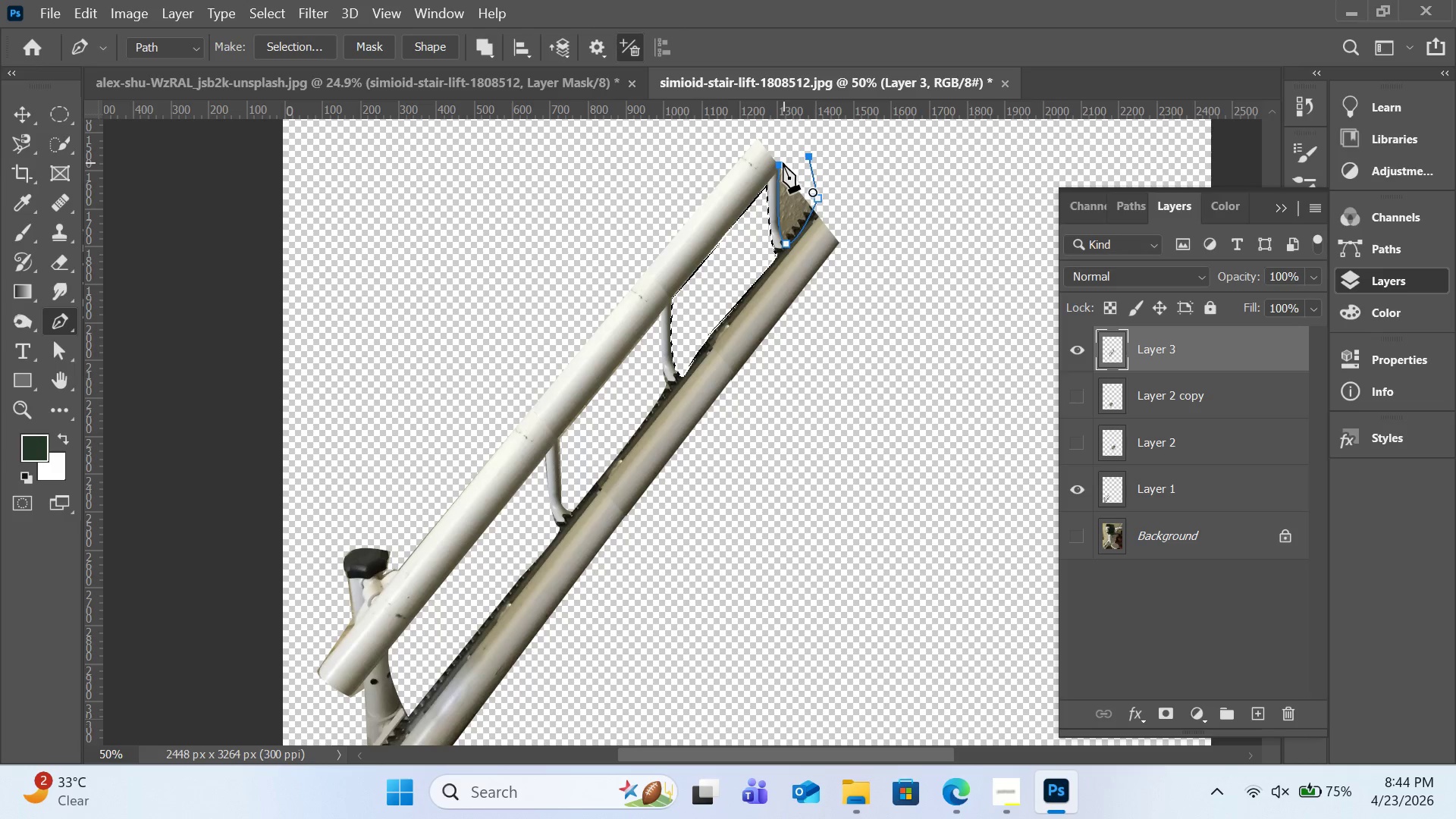 
left_click([783, 163])
 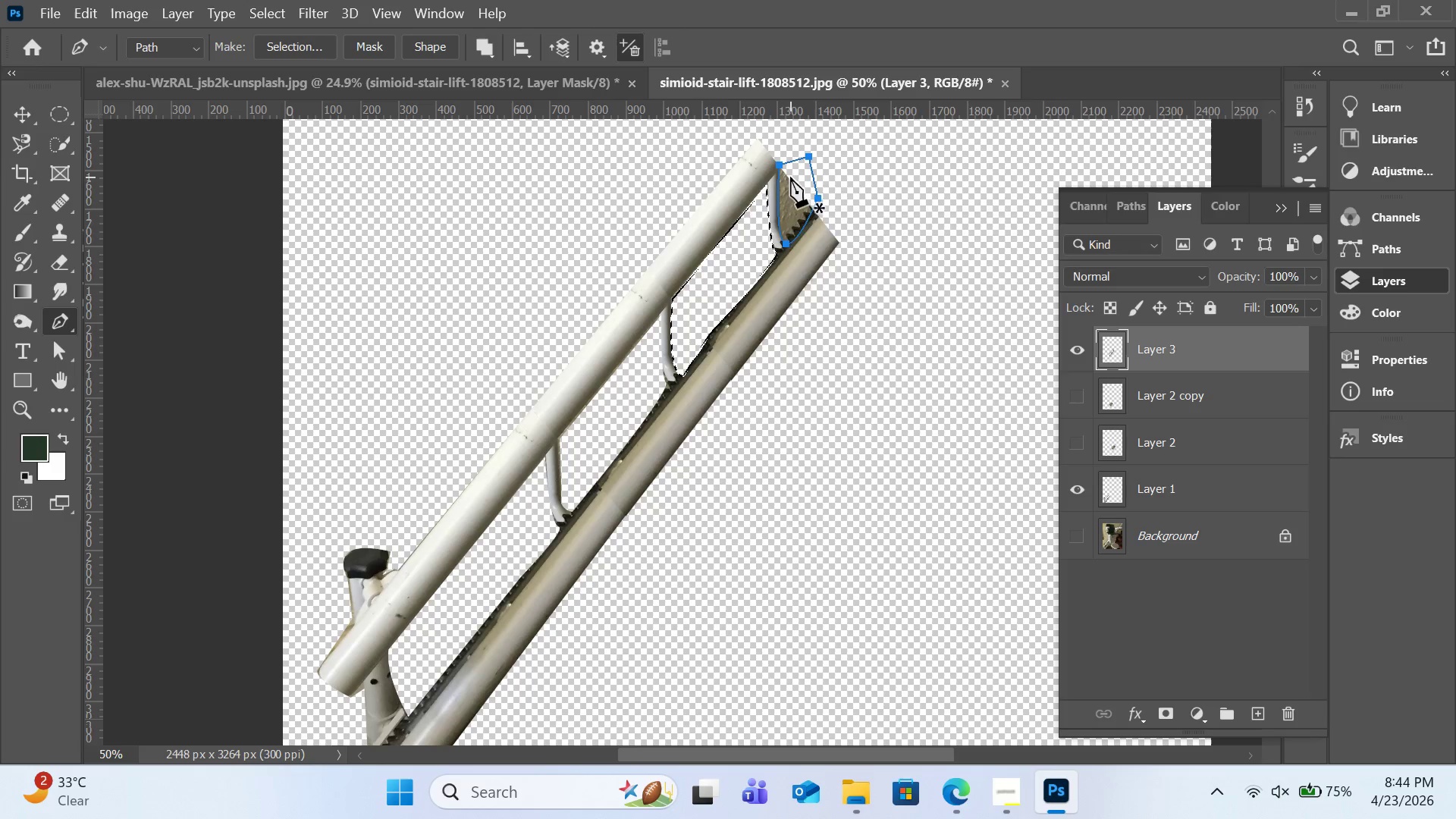 
right_click([790, 177])
 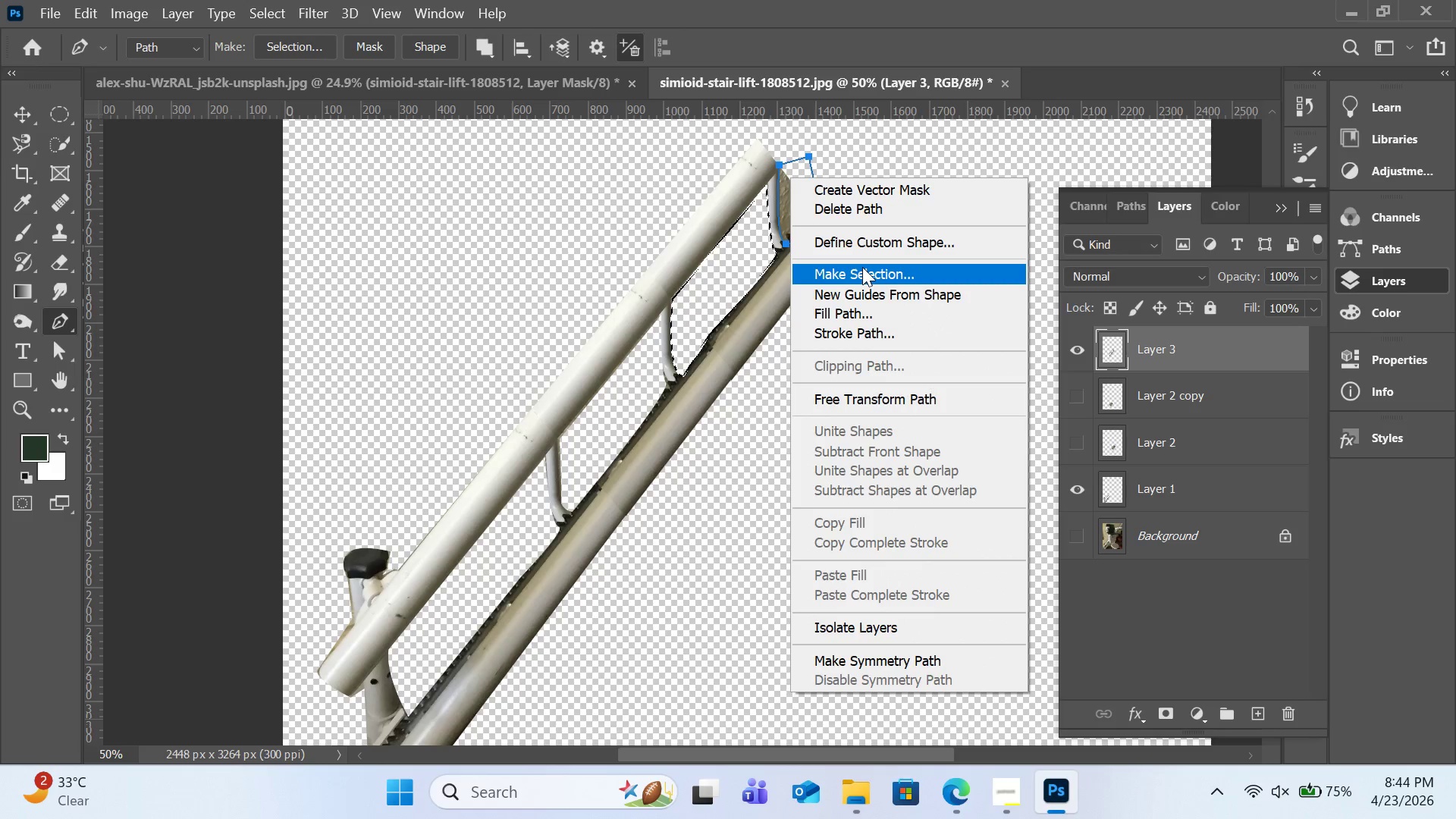 
left_click([864, 267])
 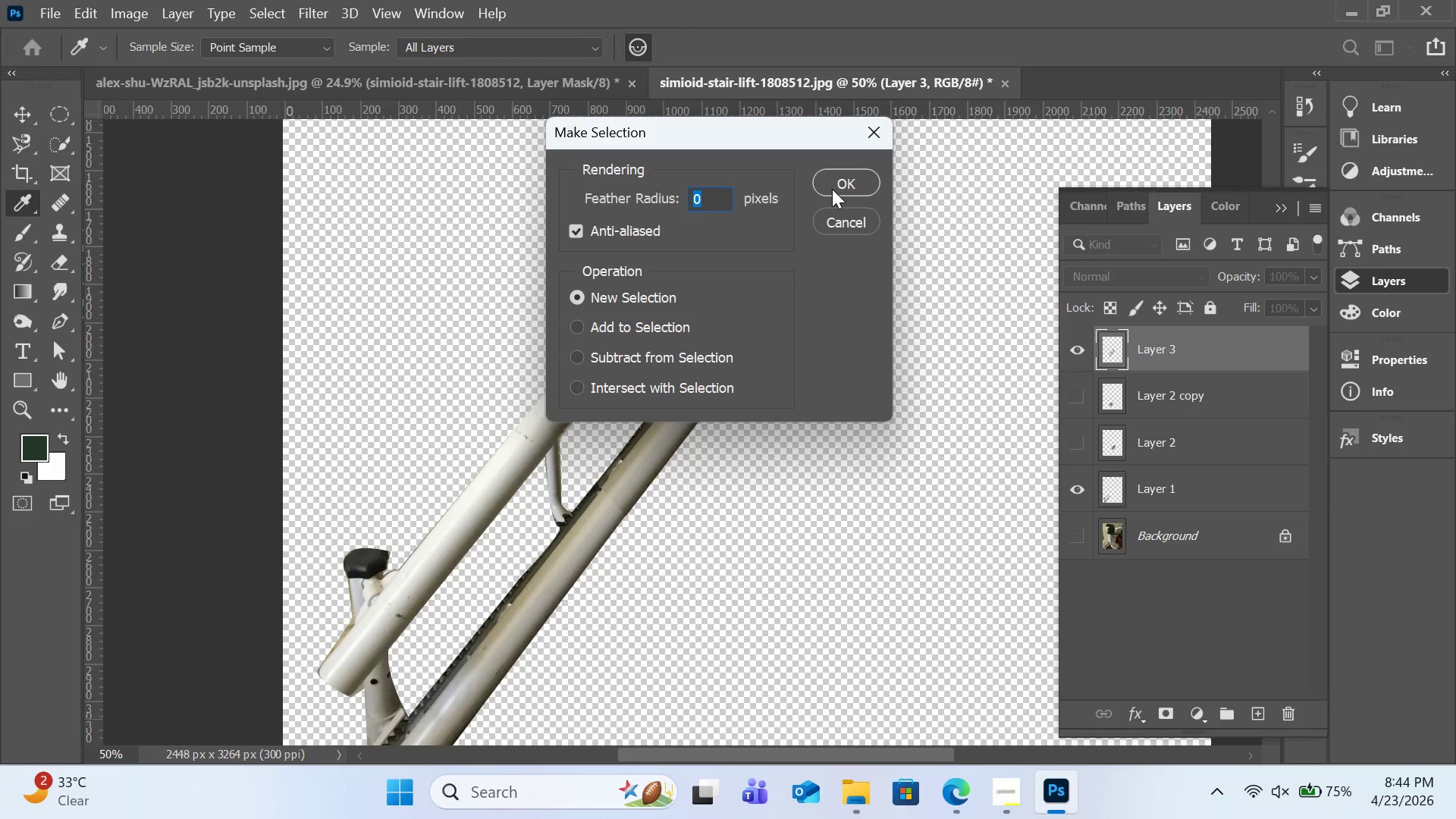 
left_click([832, 189])
 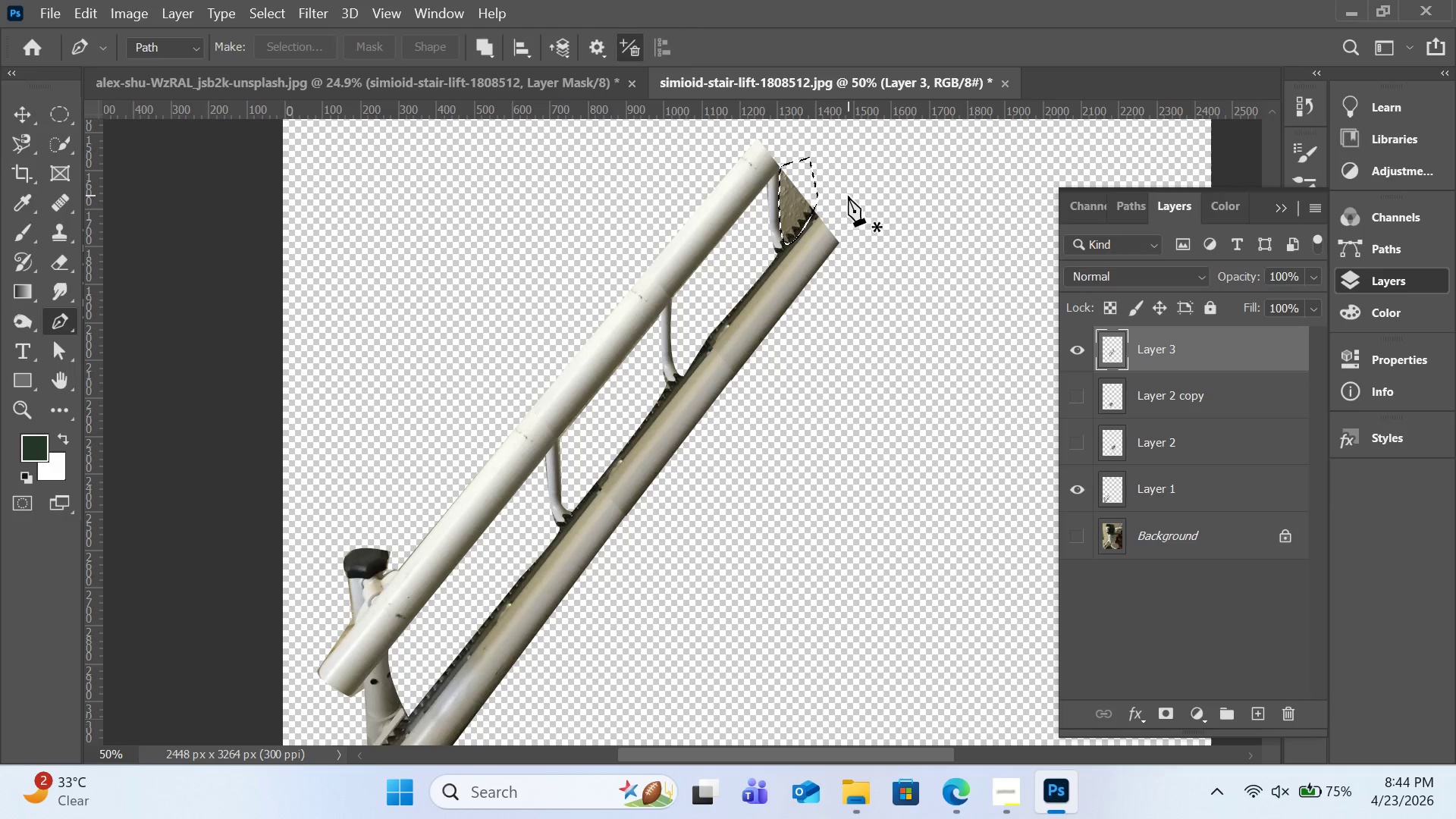 
key(Delete)
 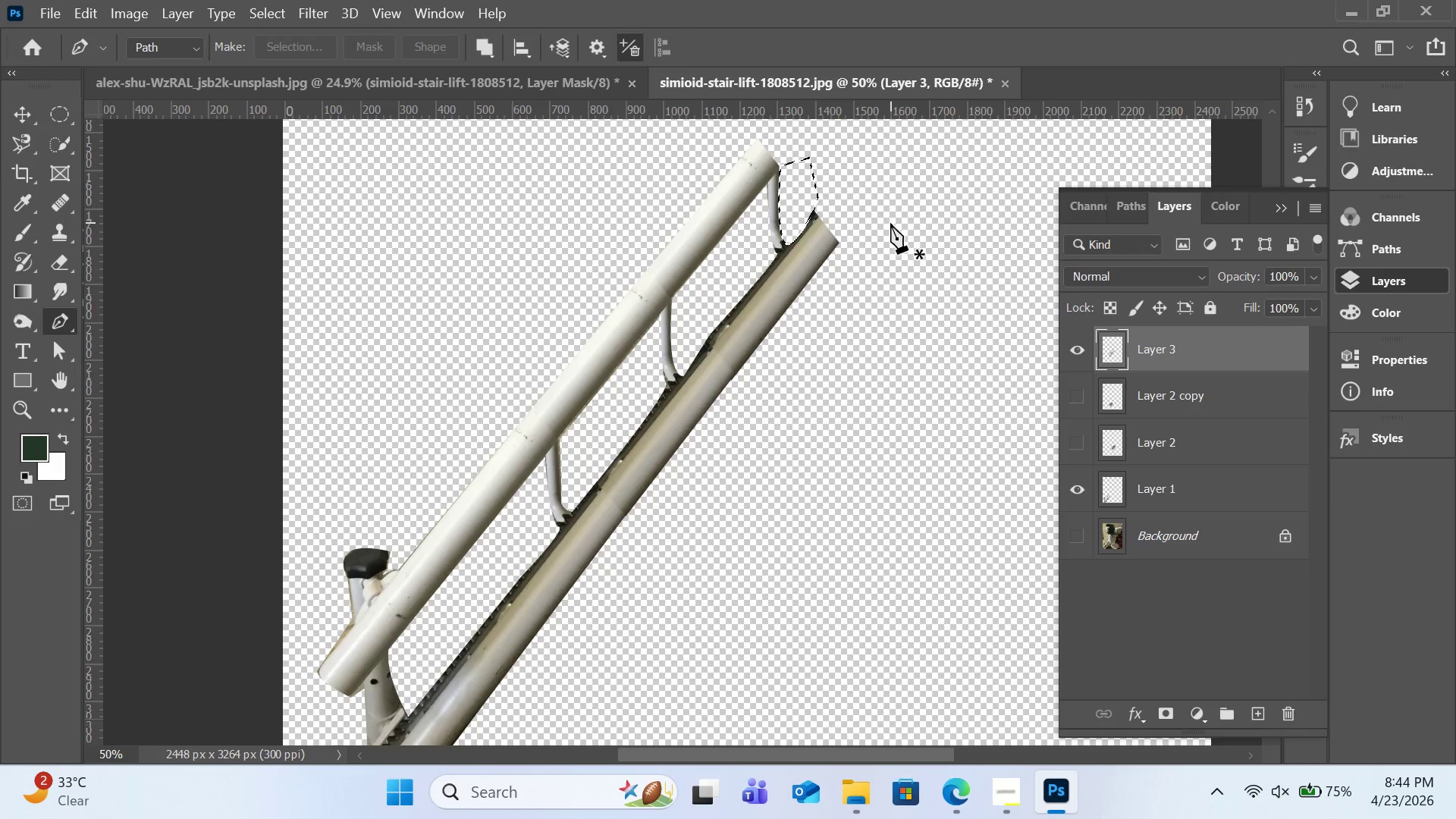 
key(Control+D)
 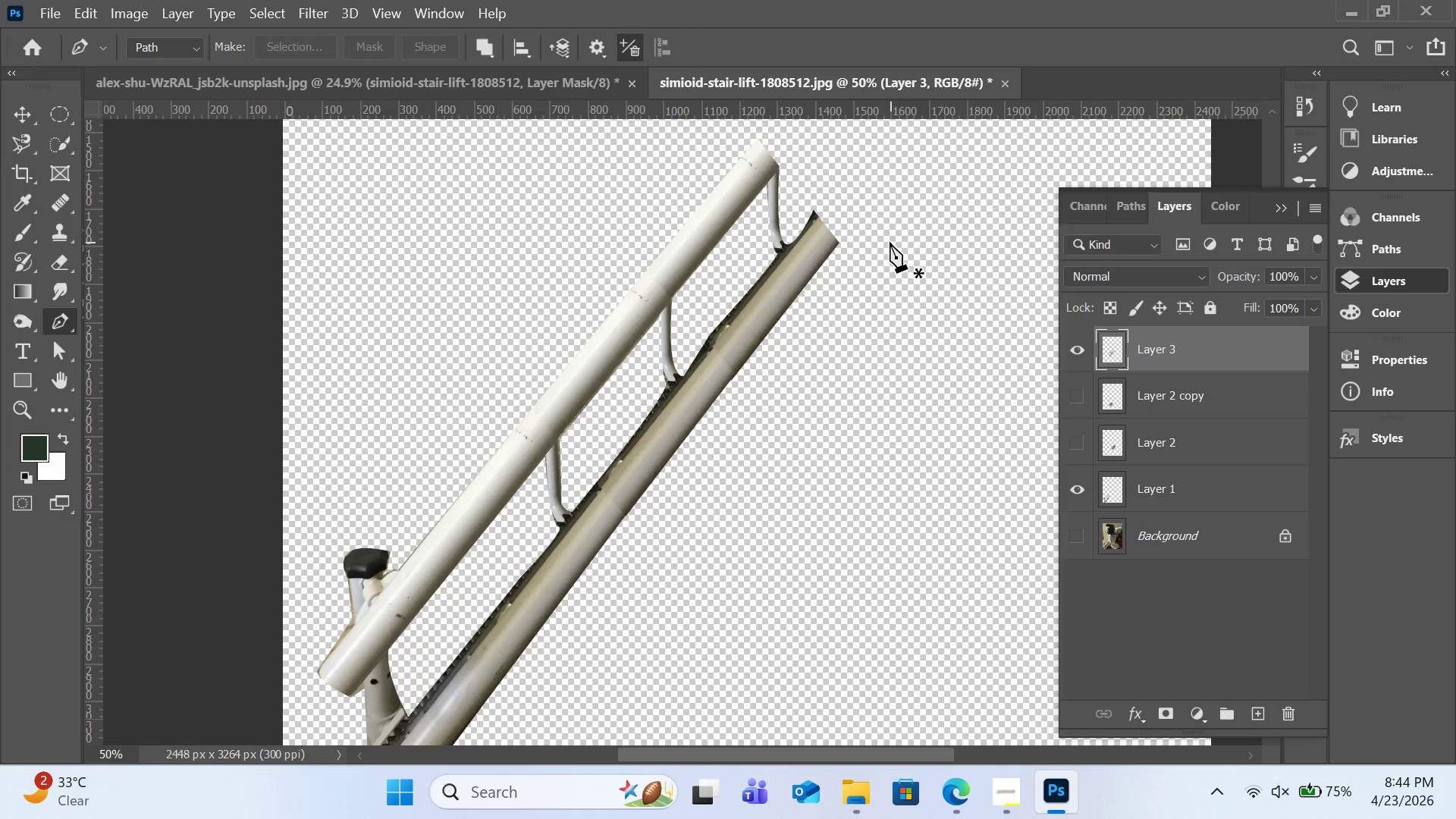 
scroll: coordinate [899, 552], scroll_direction: down, amount: 10.0
 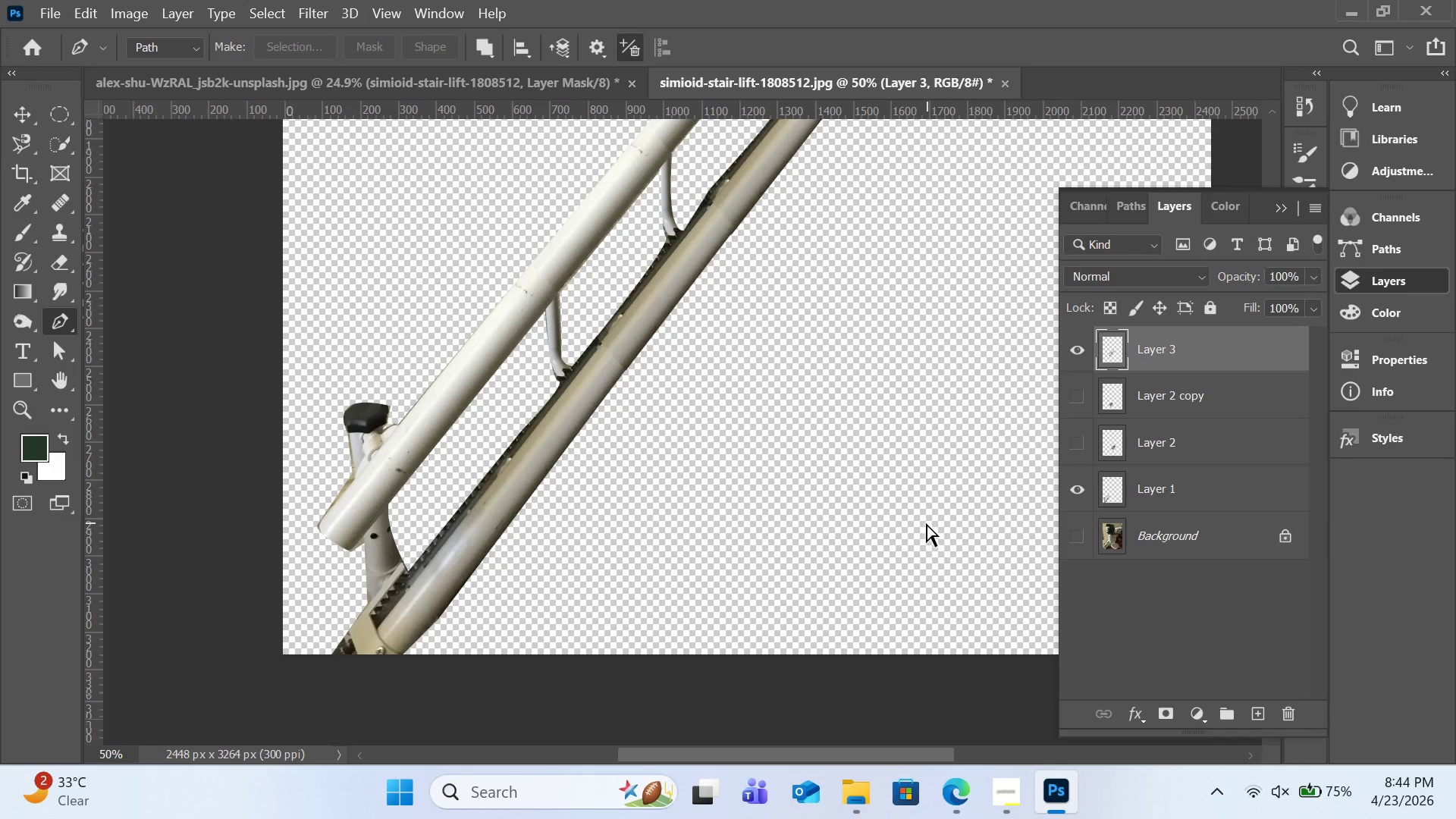 
key(Control+Minus)
 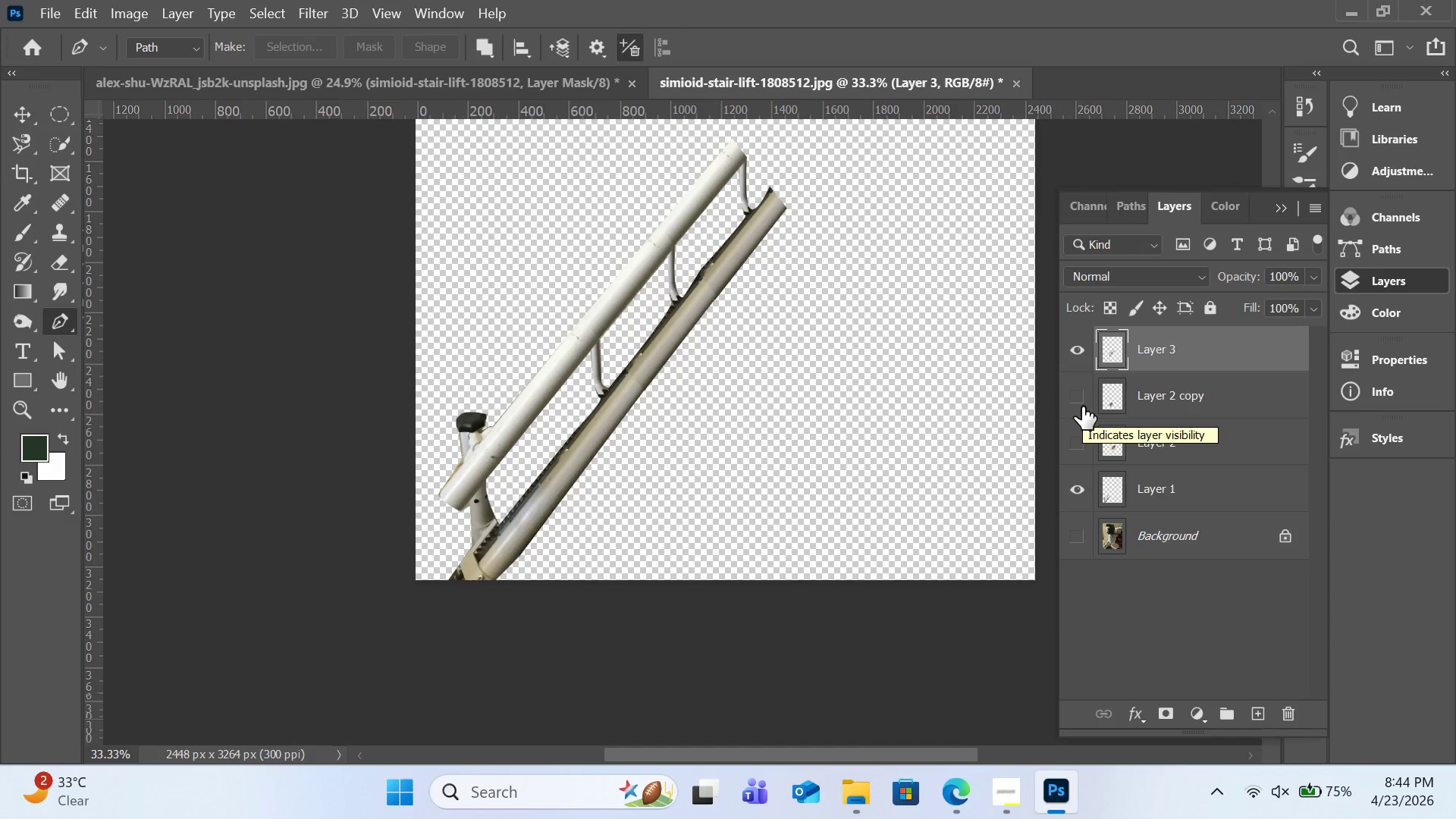 
left_click([1082, 406])
 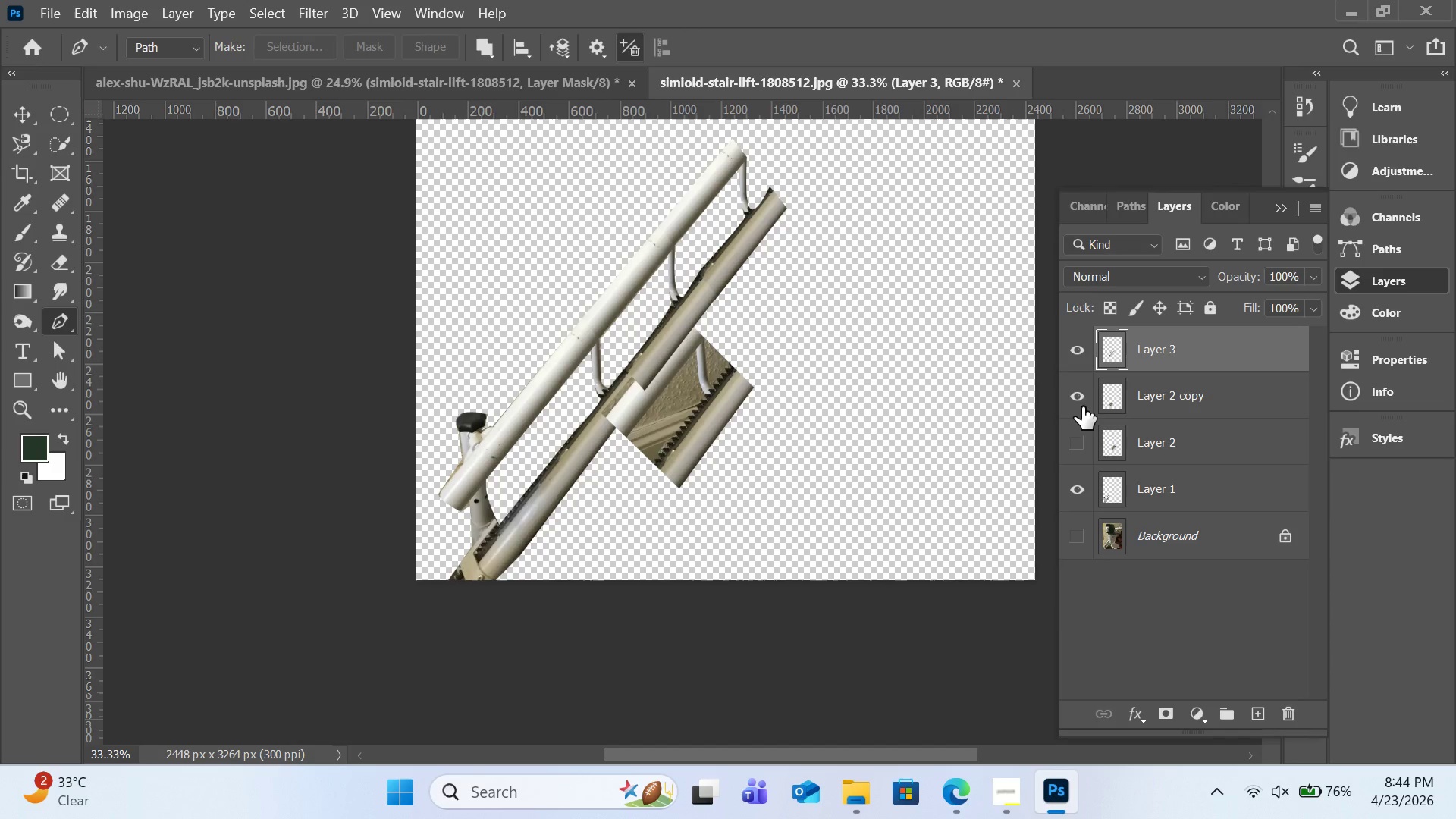 
left_click([1082, 406])
 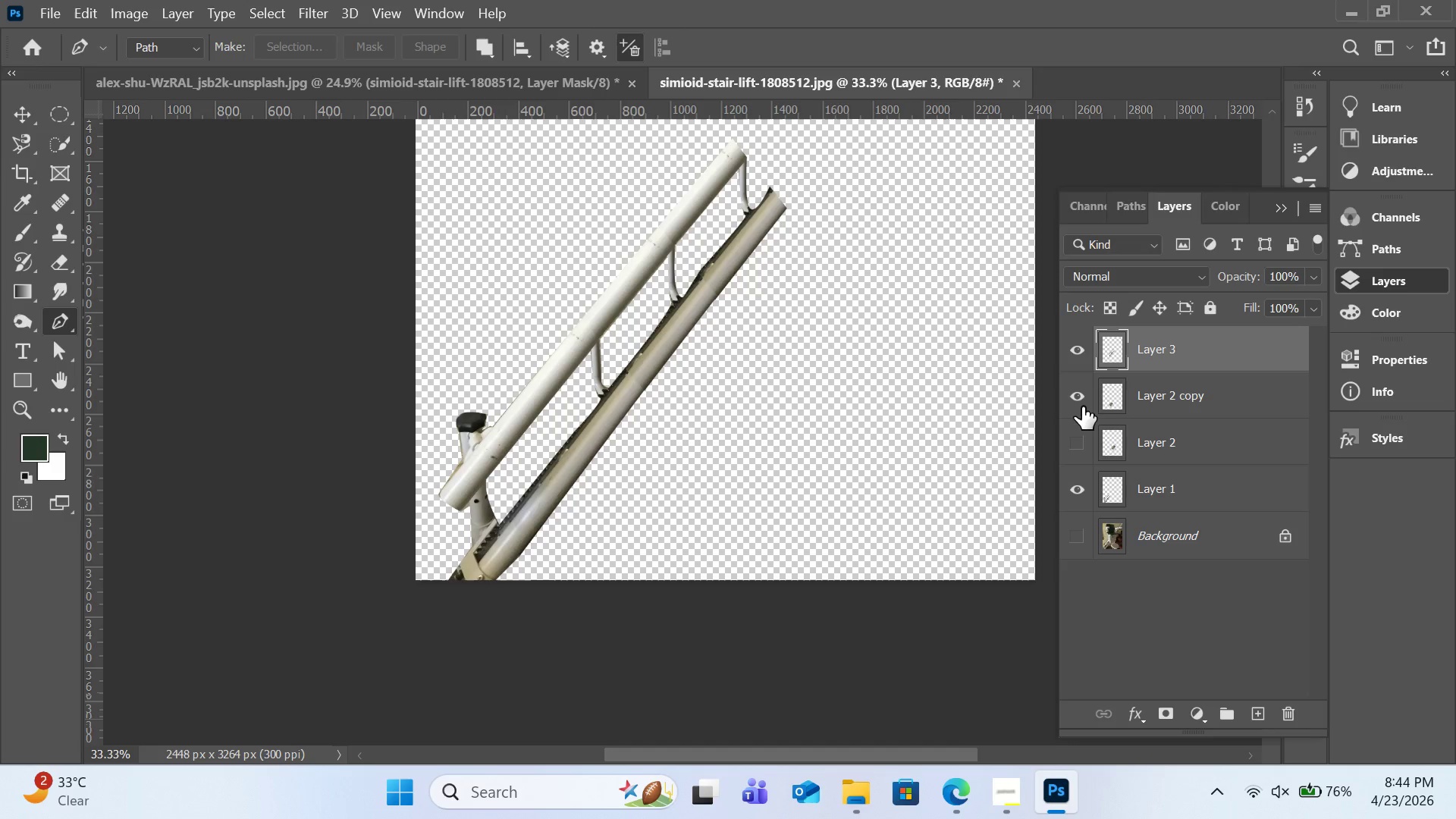 
left_click([1082, 406])
 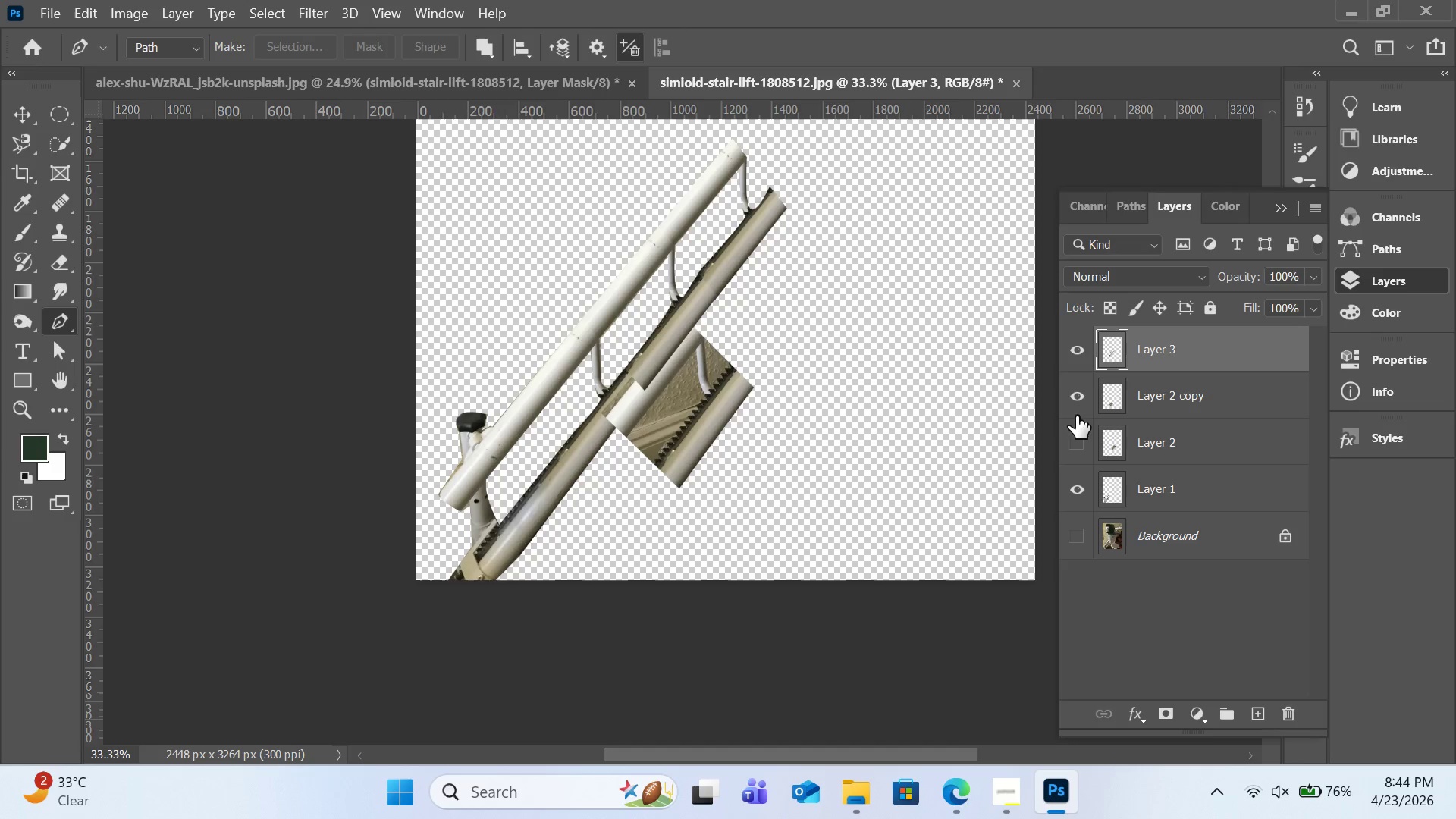 
left_click([1070, 397])
 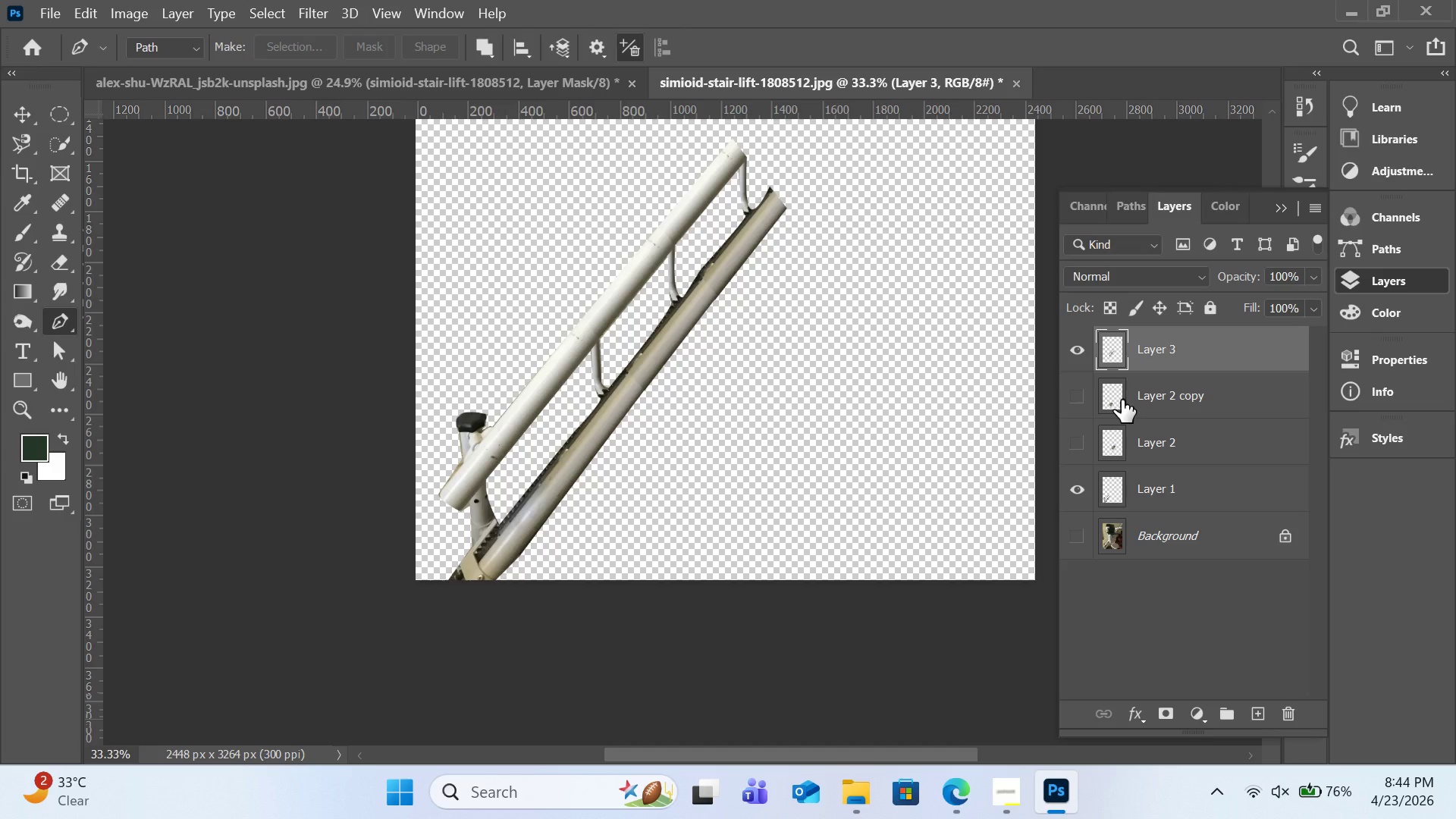 
scroll: coordinate [1123, 400], scroll_direction: up, amount: 3.0
 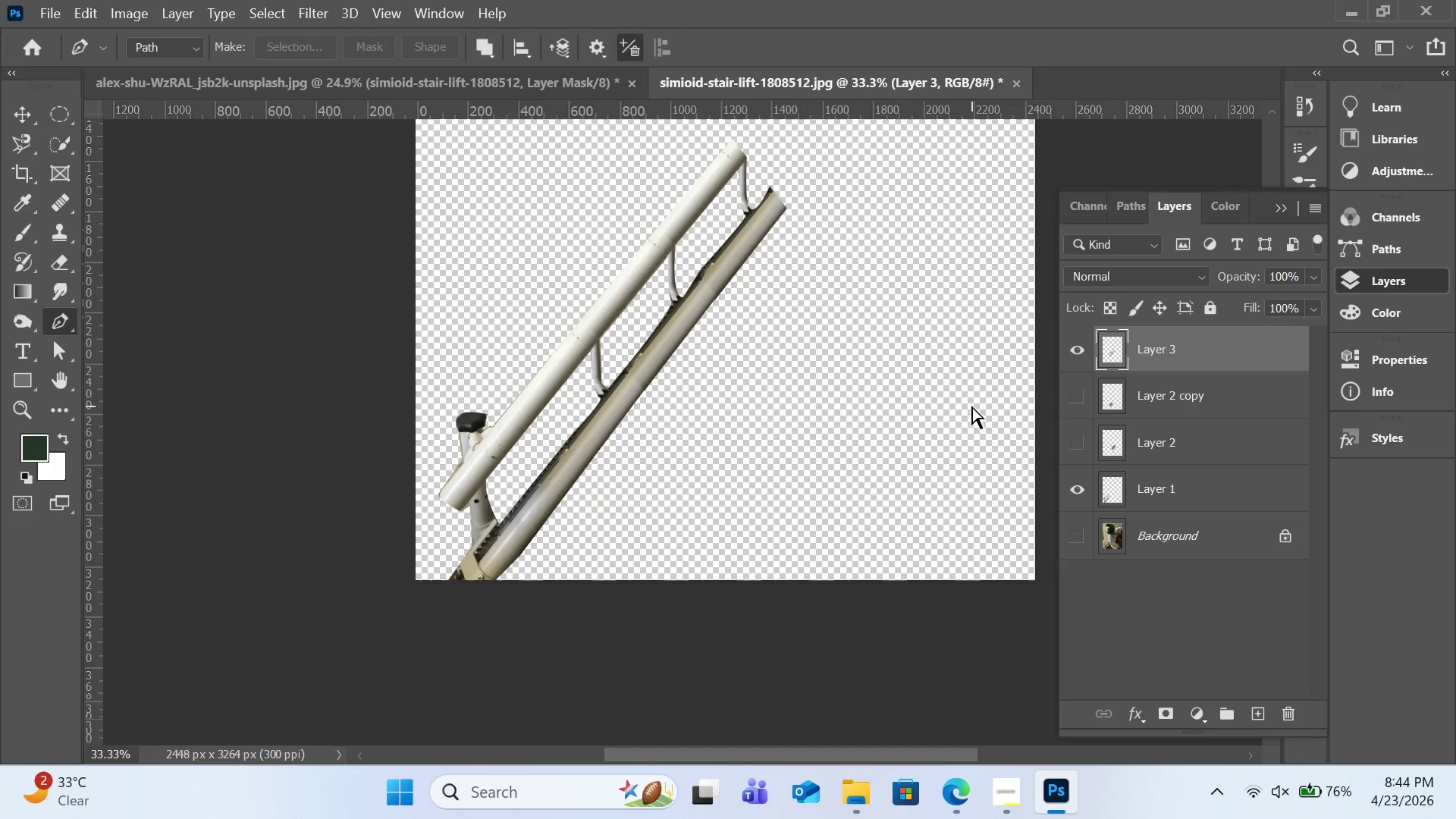 
key(Control+T)
 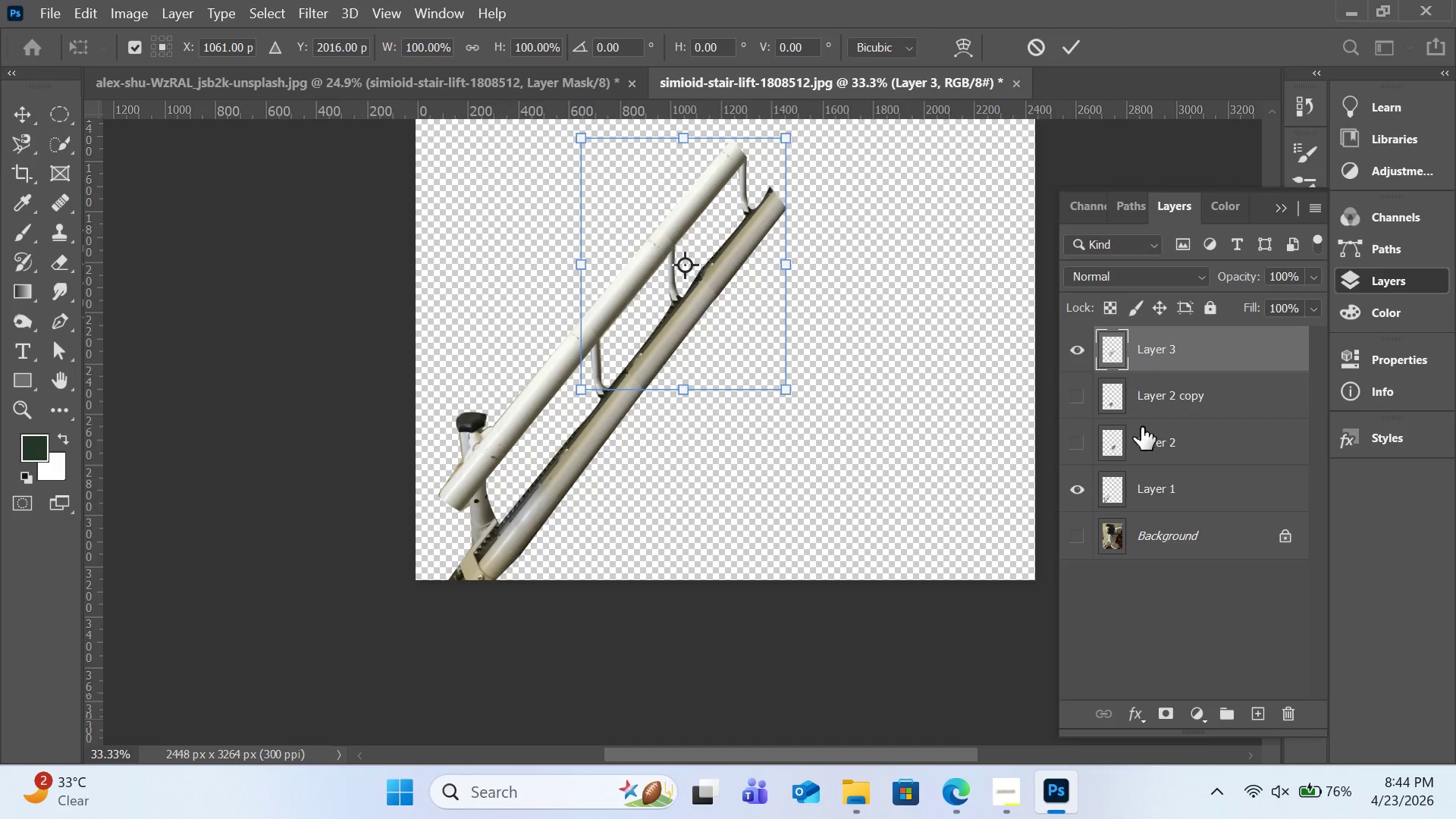 
left_click([1147, 476])
 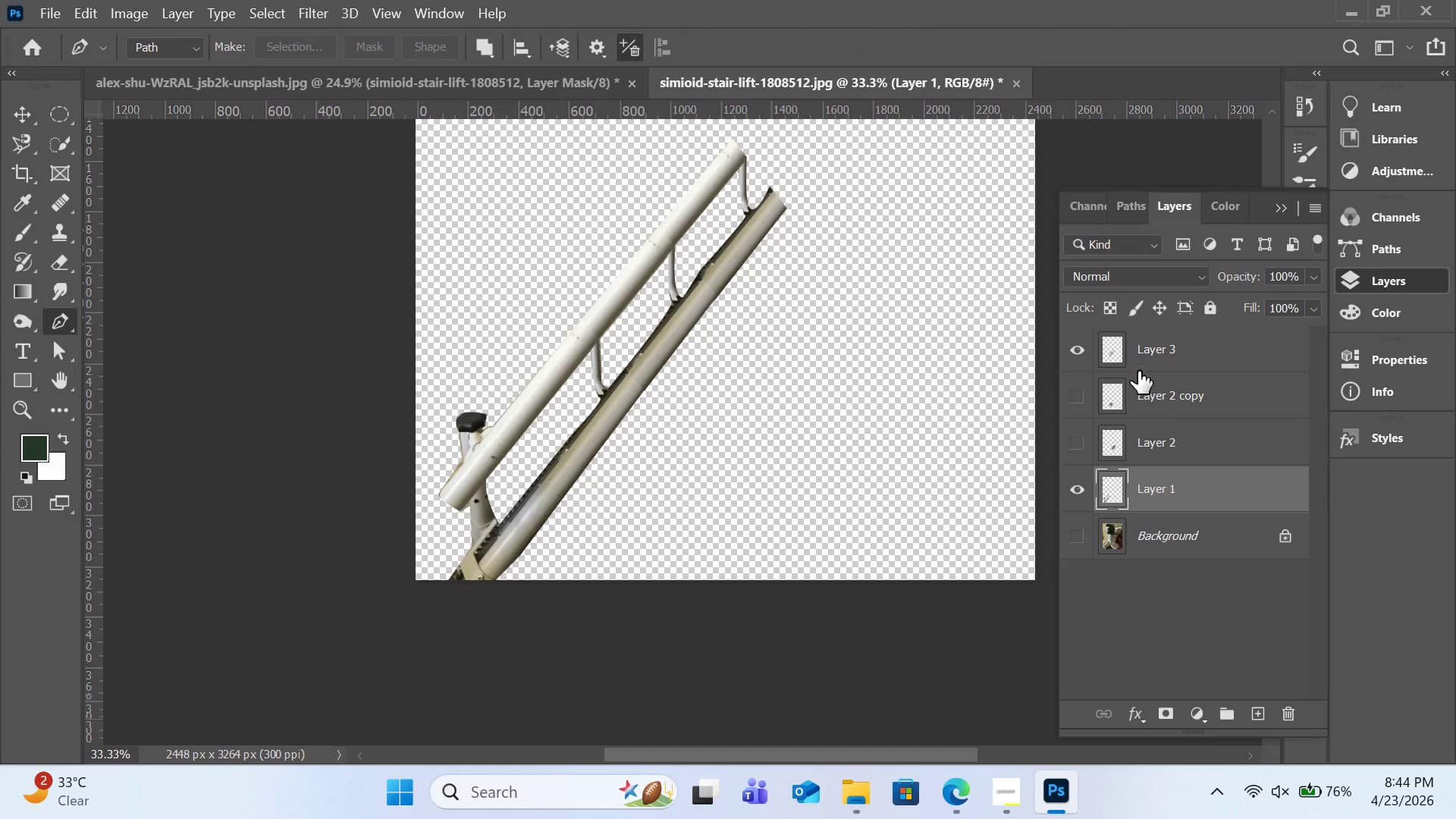 
hold_key(key=ControlLeft, duration=2.84)
left_click([1138, 354])
 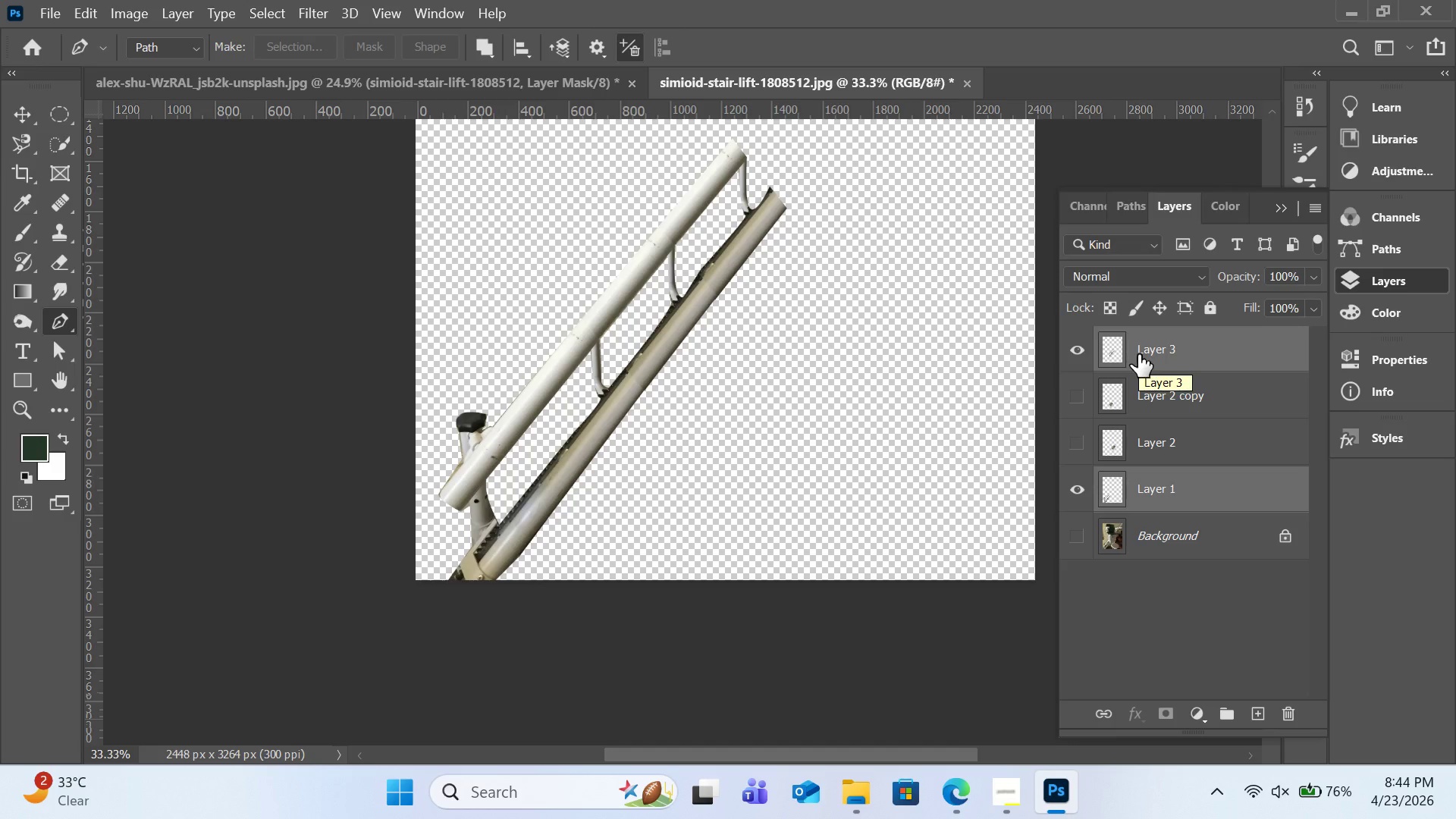 
key(Alt+Control+E)
 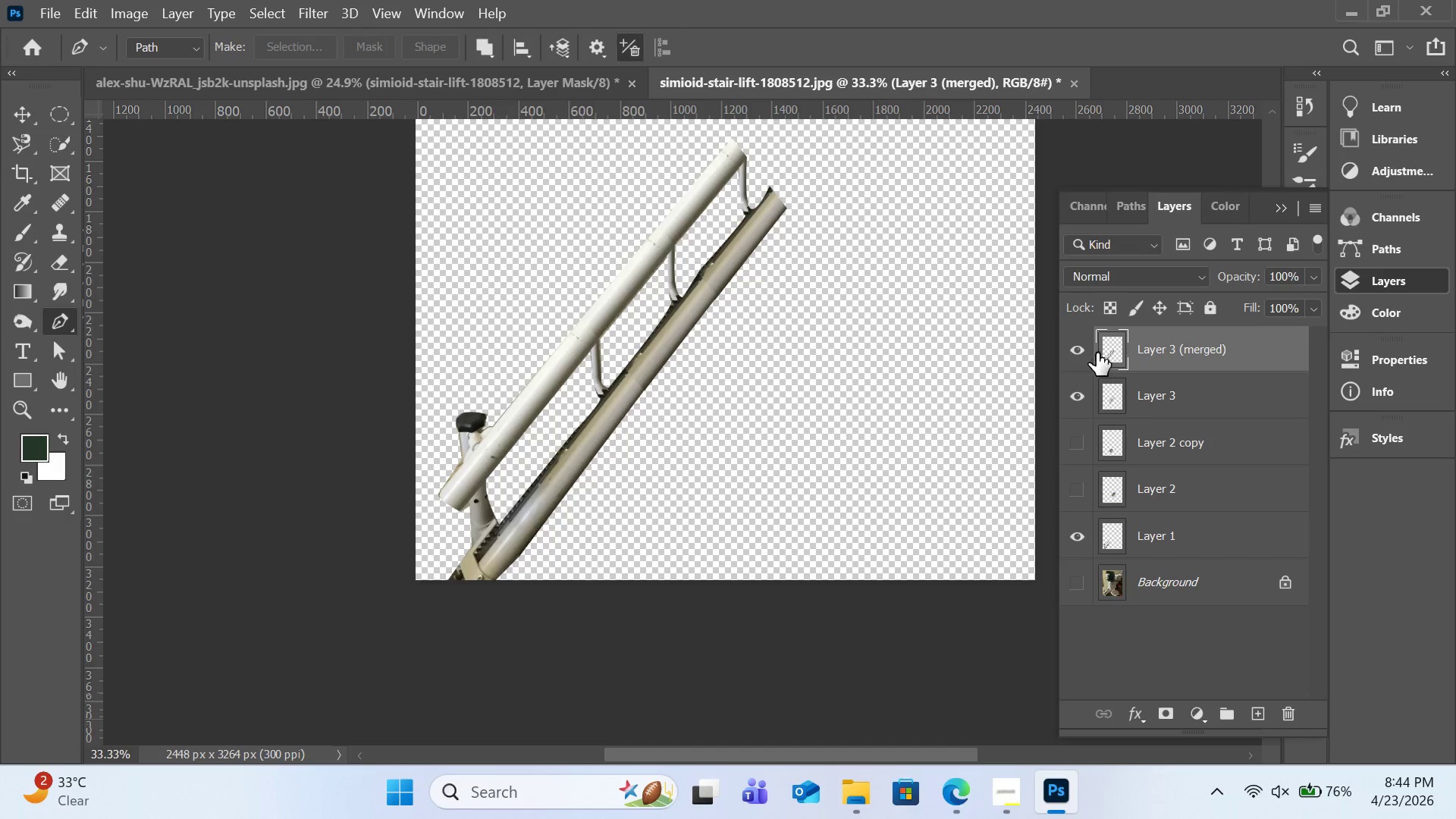 
left_click([1093, 354])
 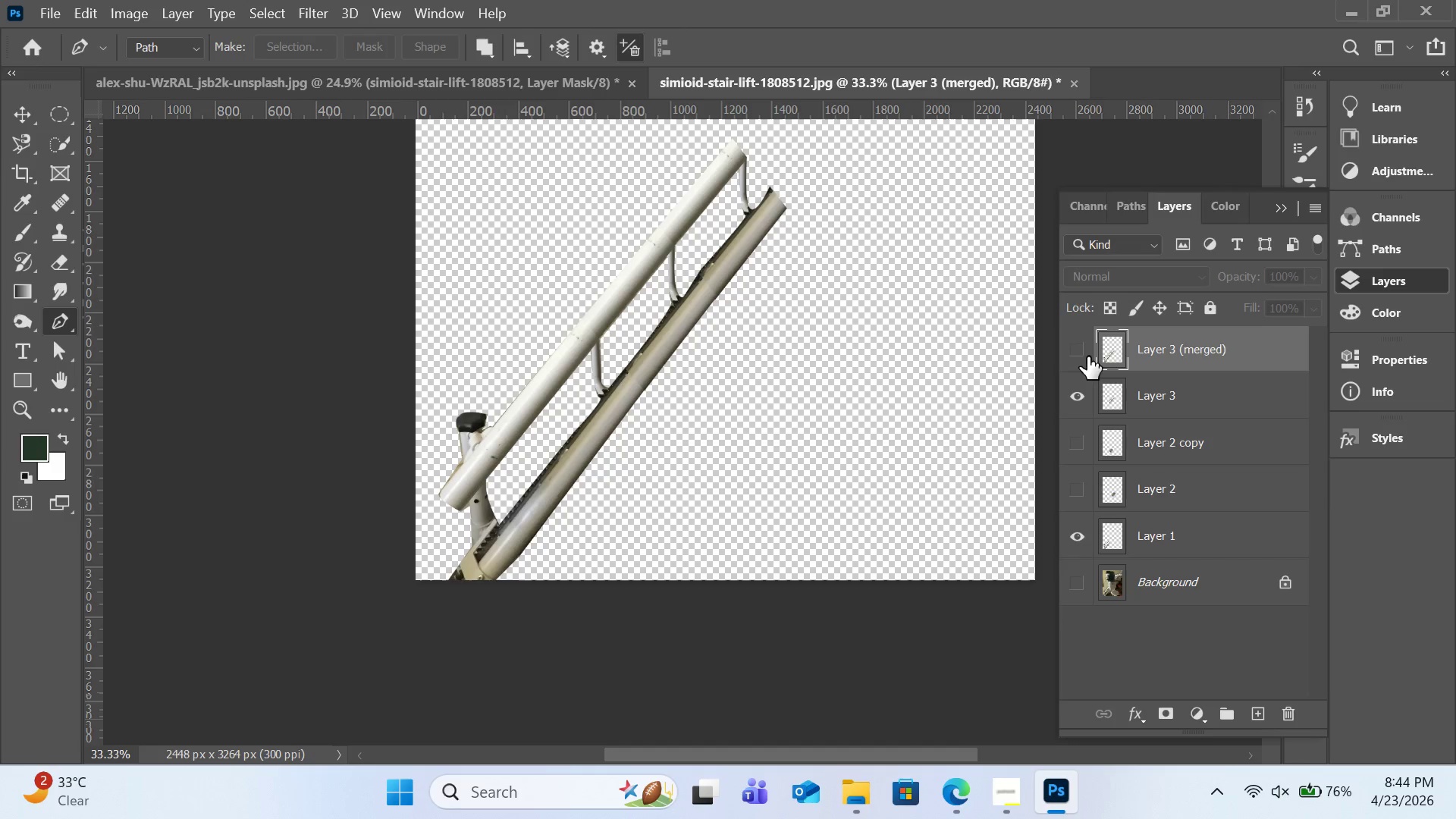 
left_click([1087, 356])
 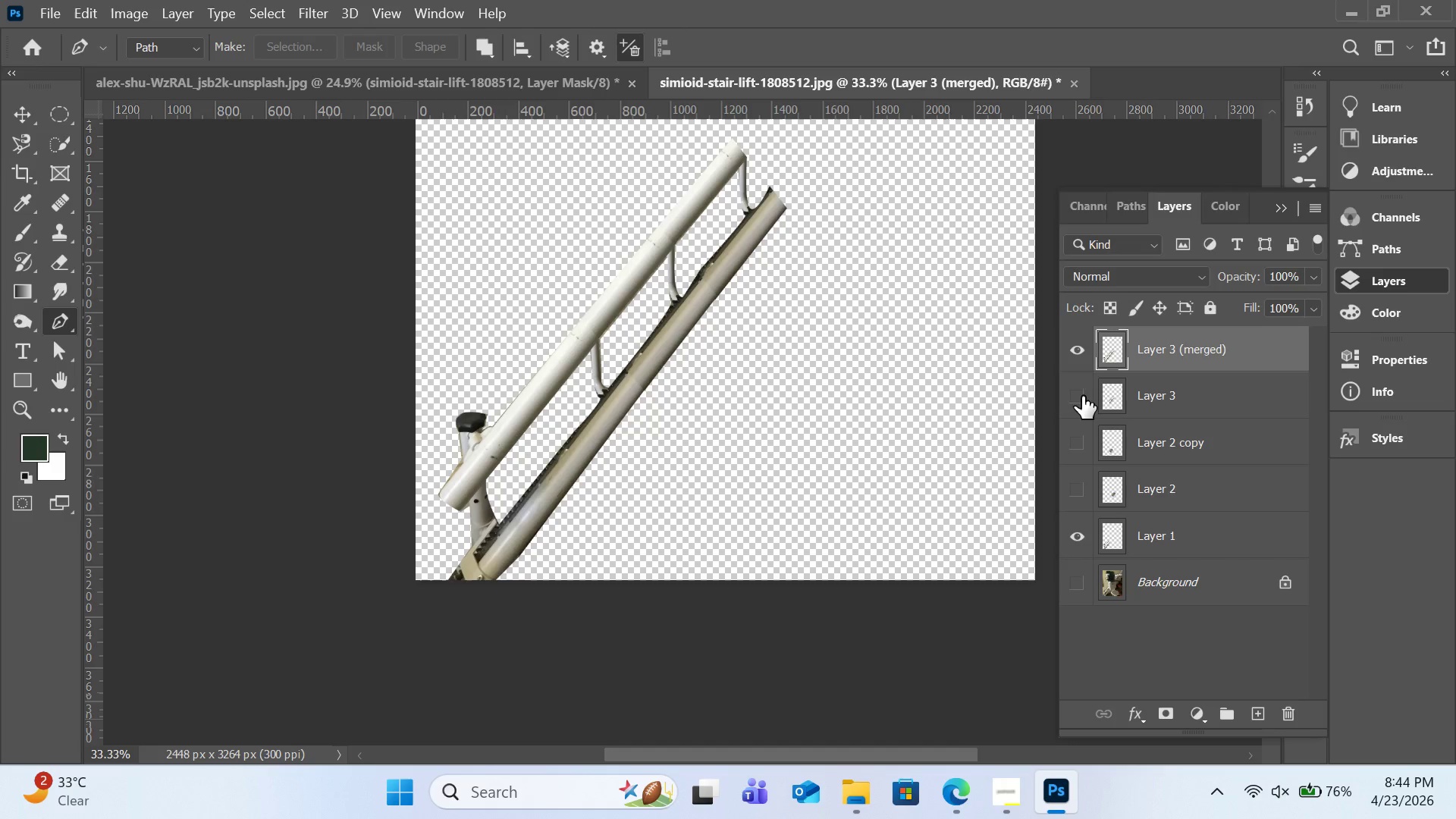 
left_click([1082, 396])
 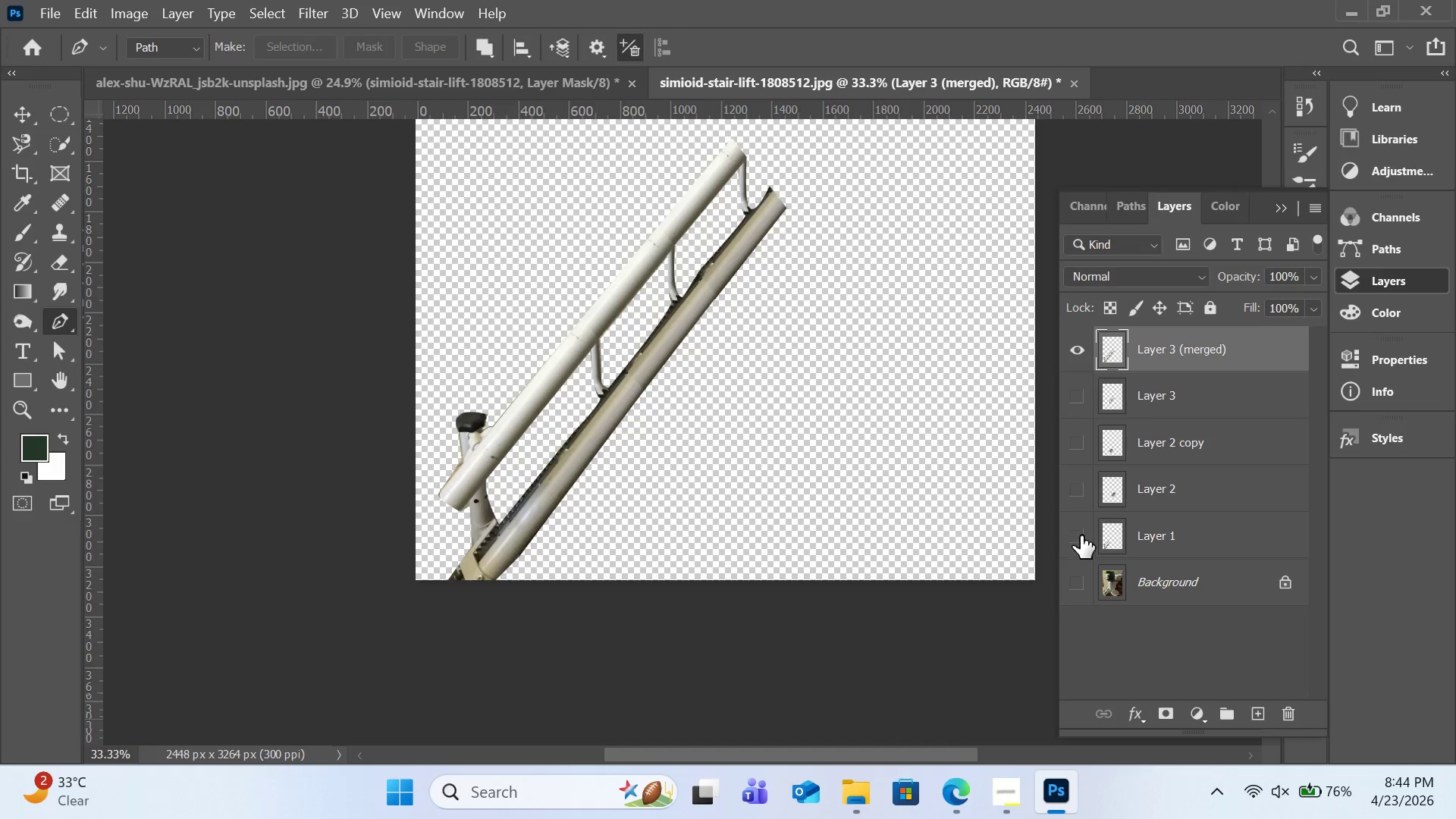 
left_click([1081, 535])
 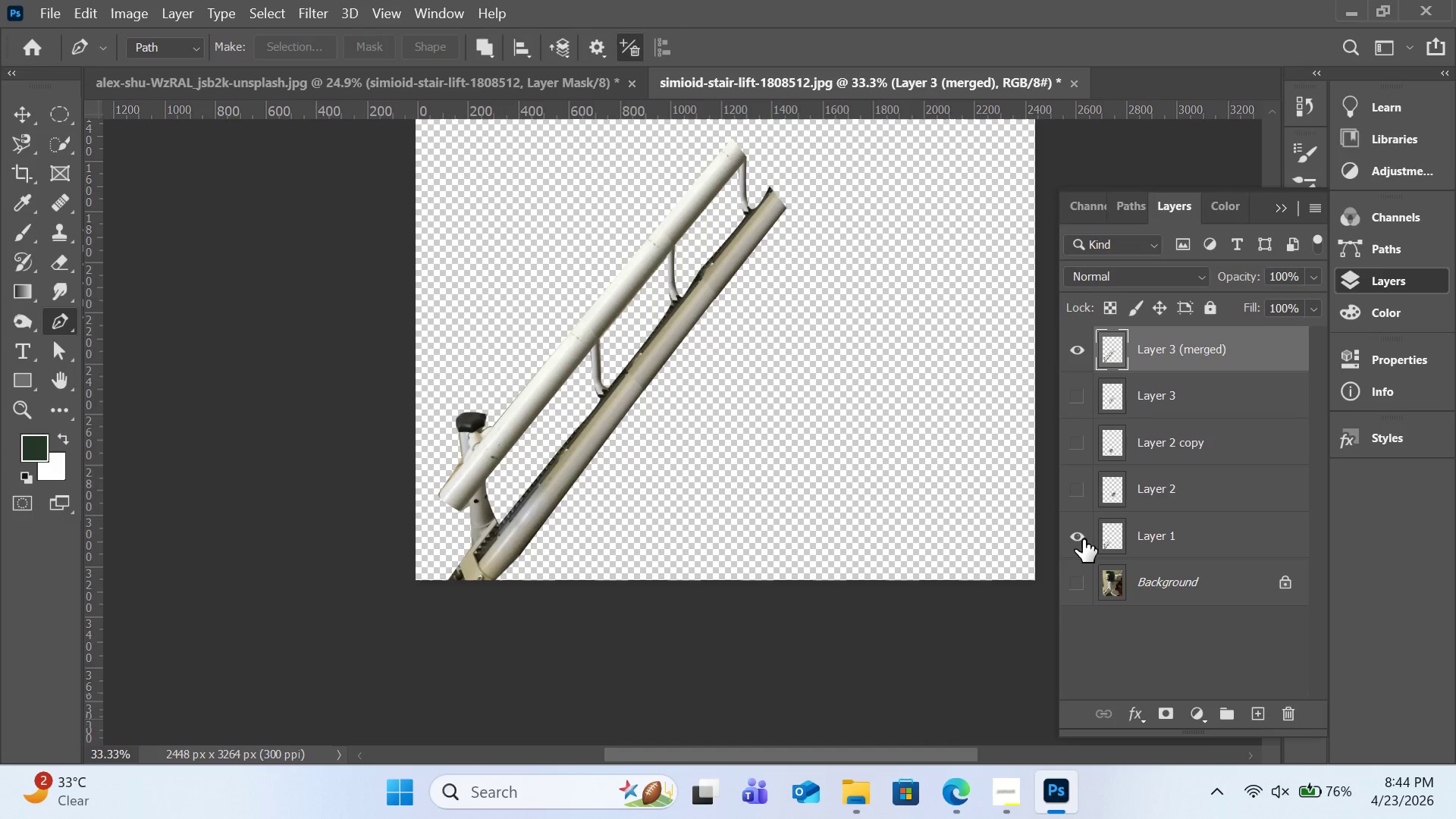 
left_click([1083, 539])
 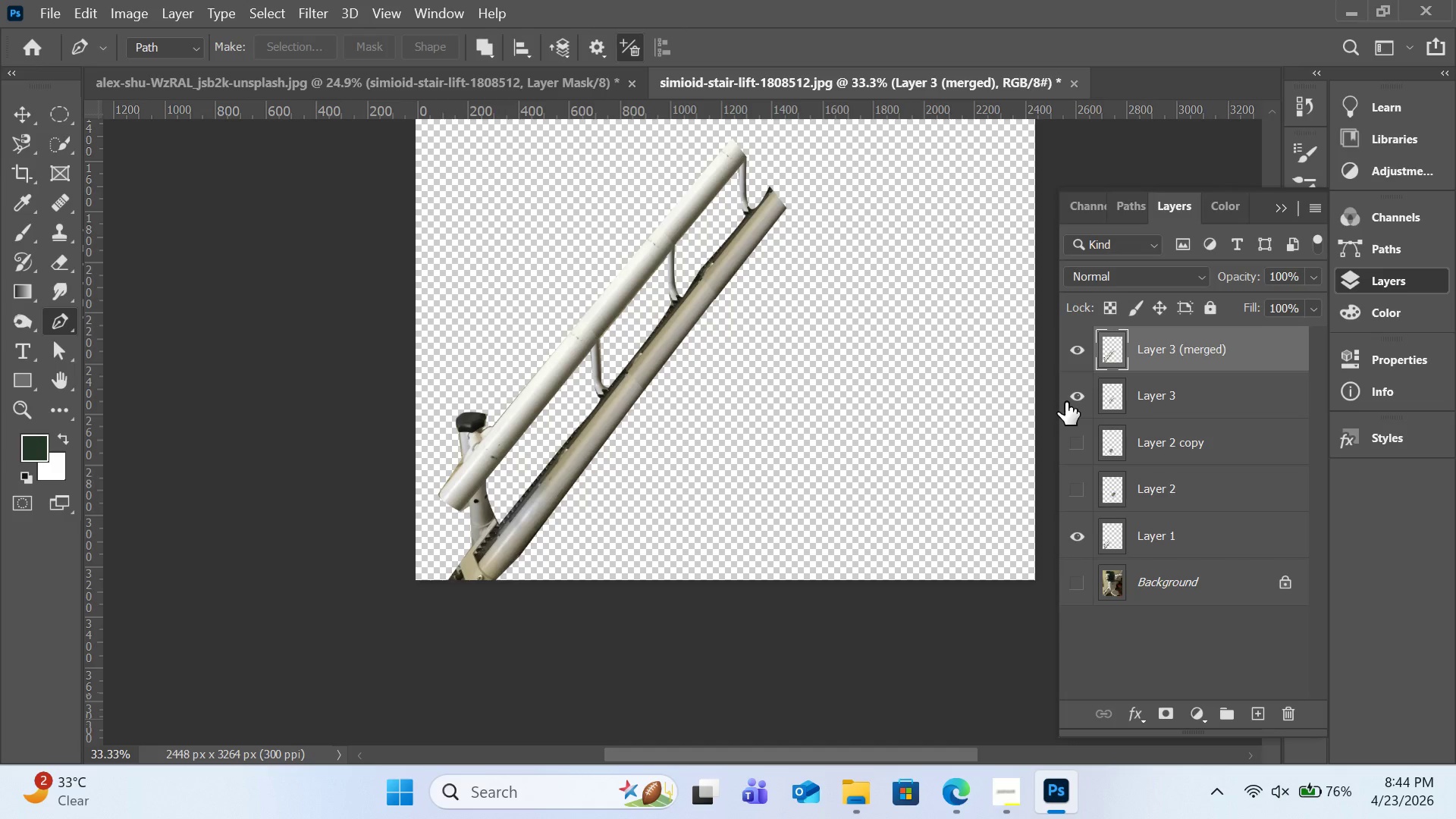 
left_click([1065, 402])
 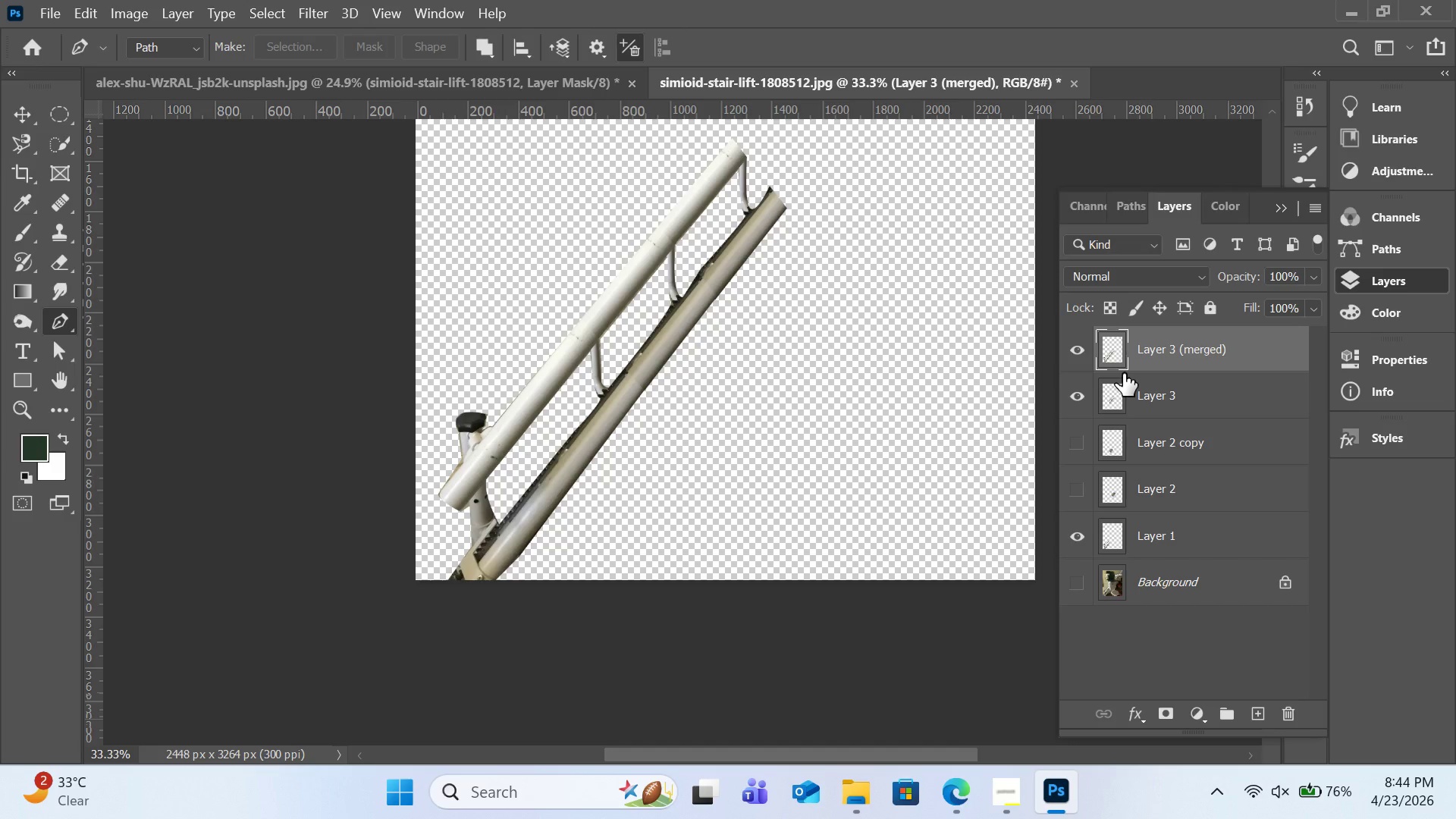 
wait(5.16)
 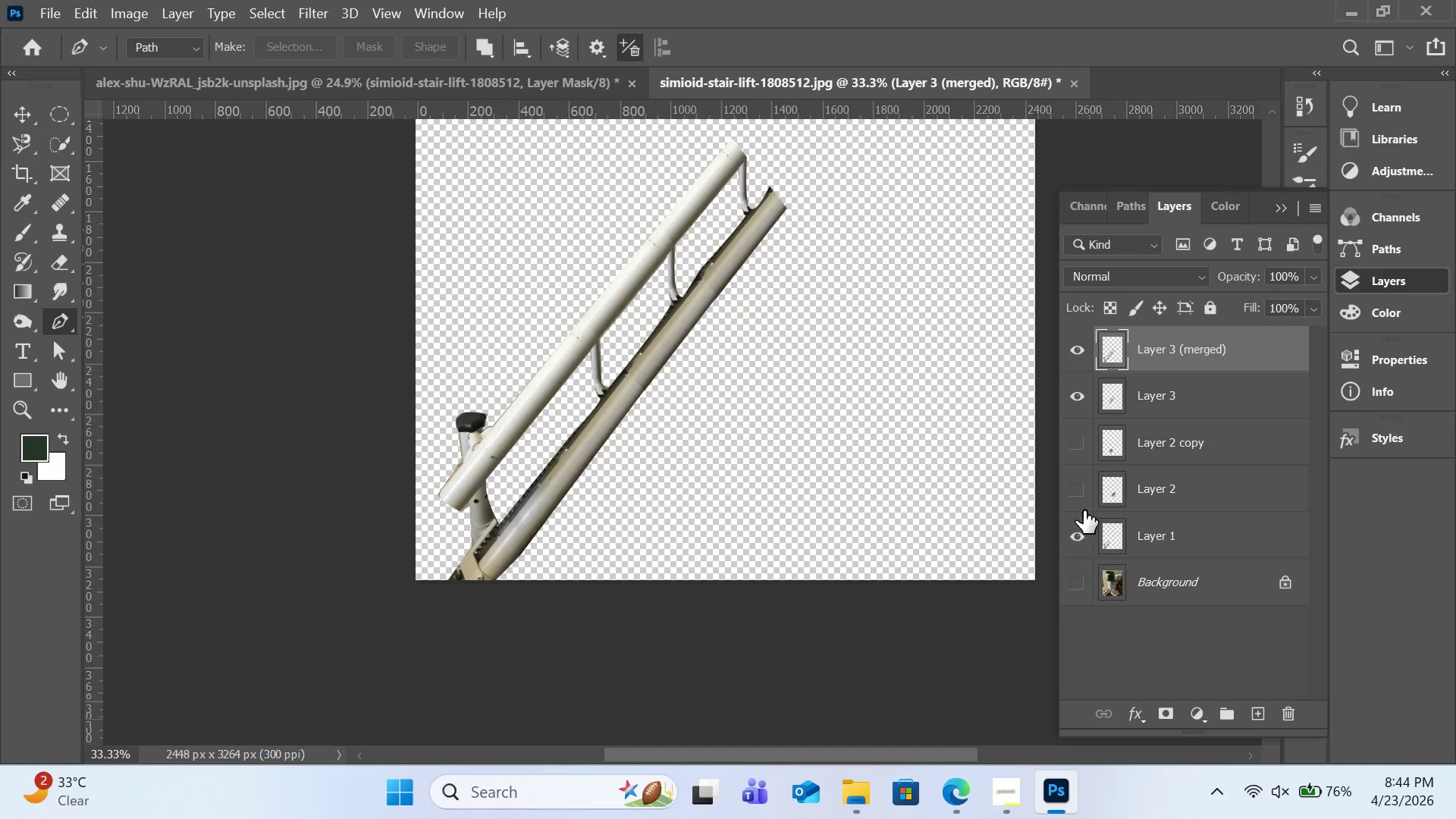 
key(Control+T)
 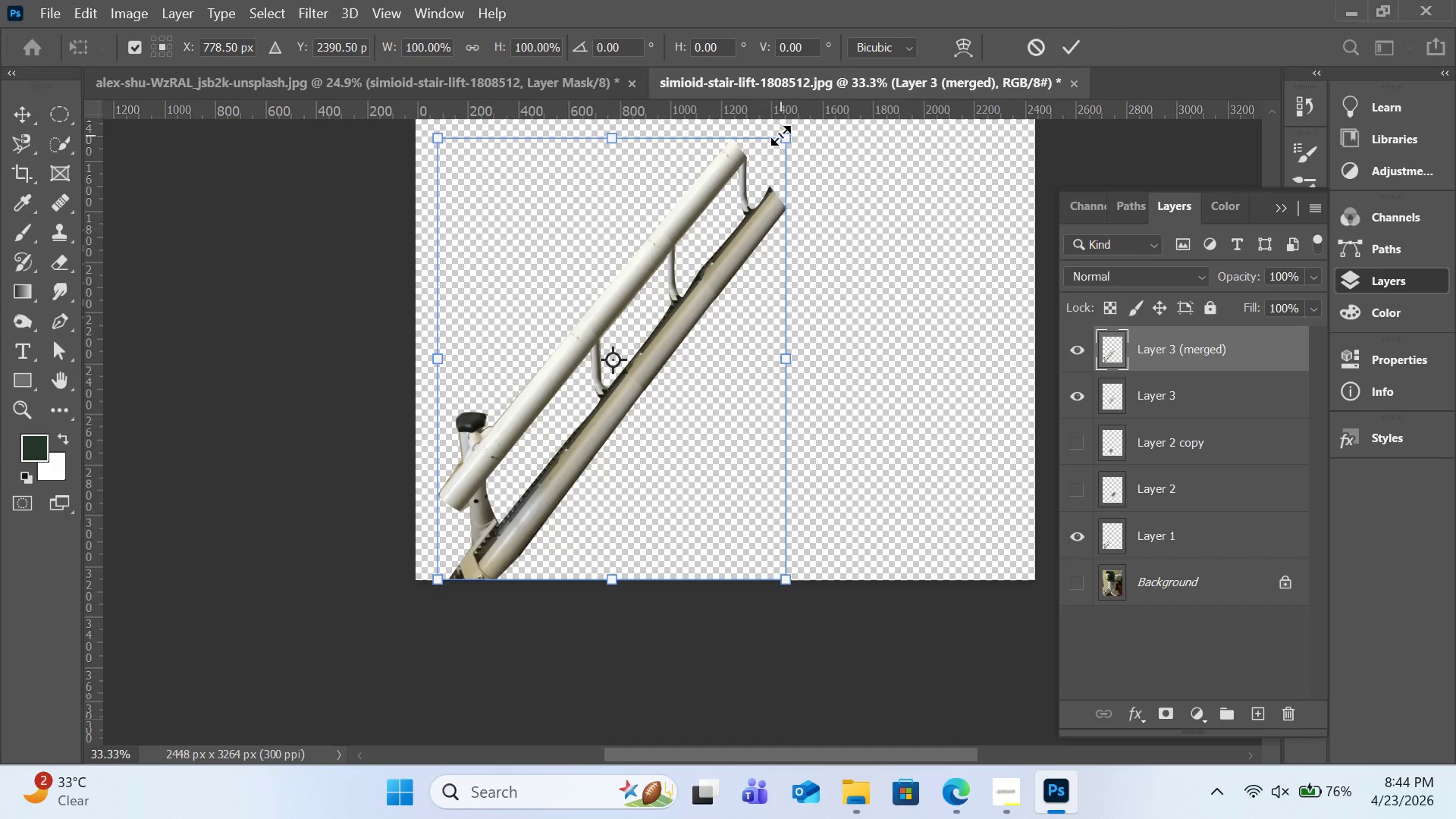 
hold_key(key=ShiftLeft, duration=1.28)
left_click_drag(start_coordinate=[782, 135], to_coordinate=[722, 206])
 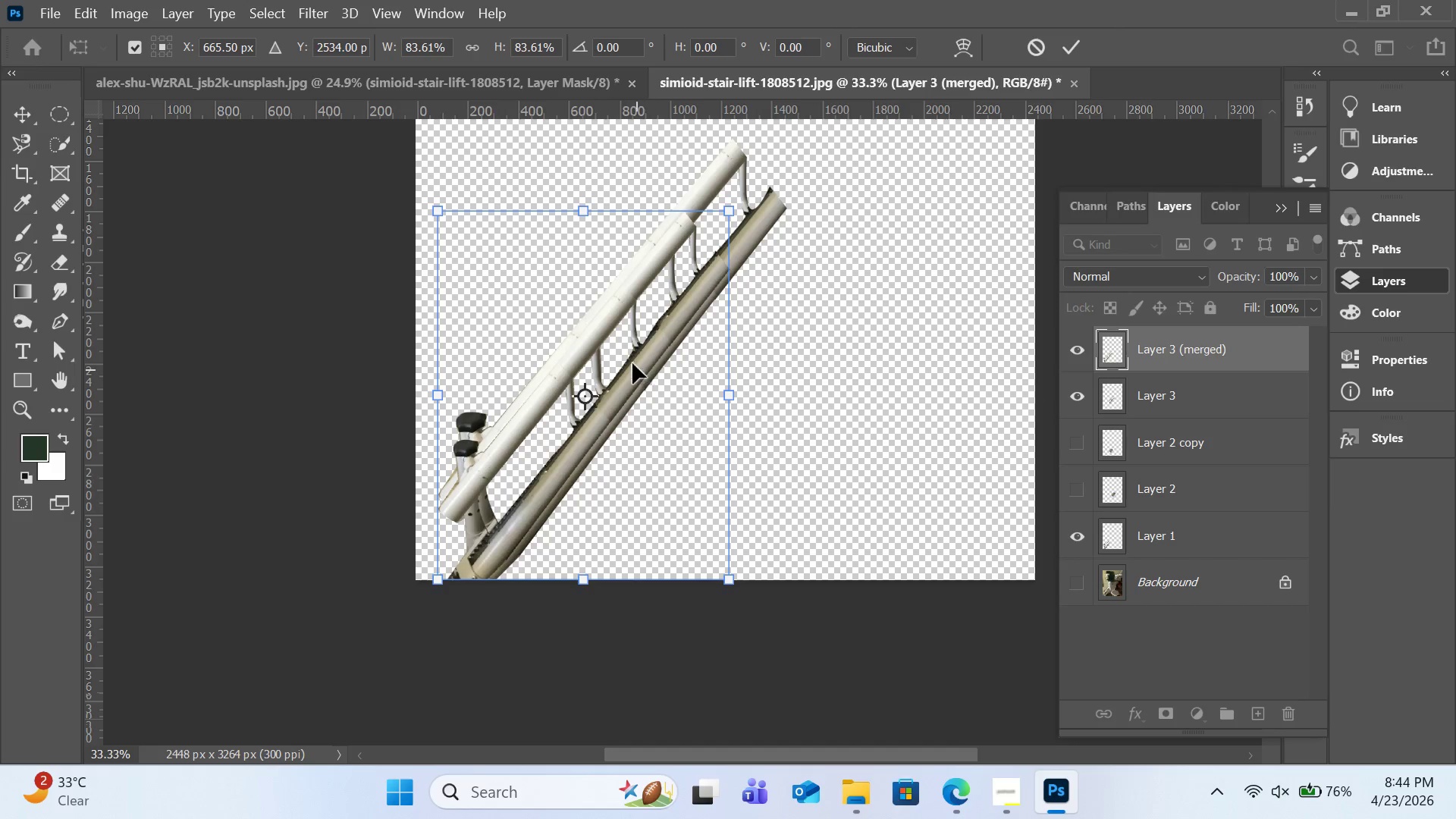 
left_click_drag(start_coordinate=[632, 345], to_coordinate=[828, 366])
 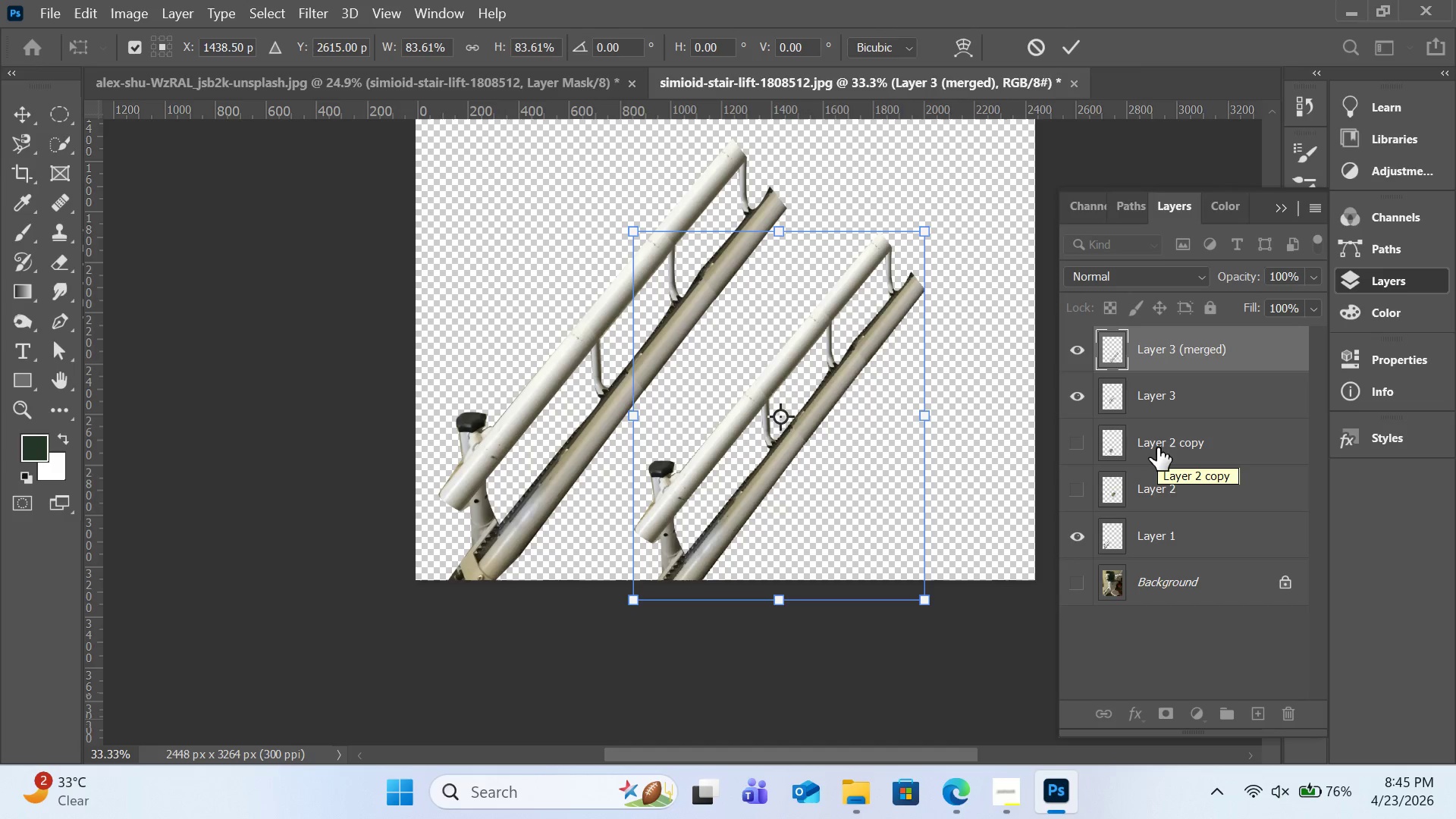 
wait(12.8)
 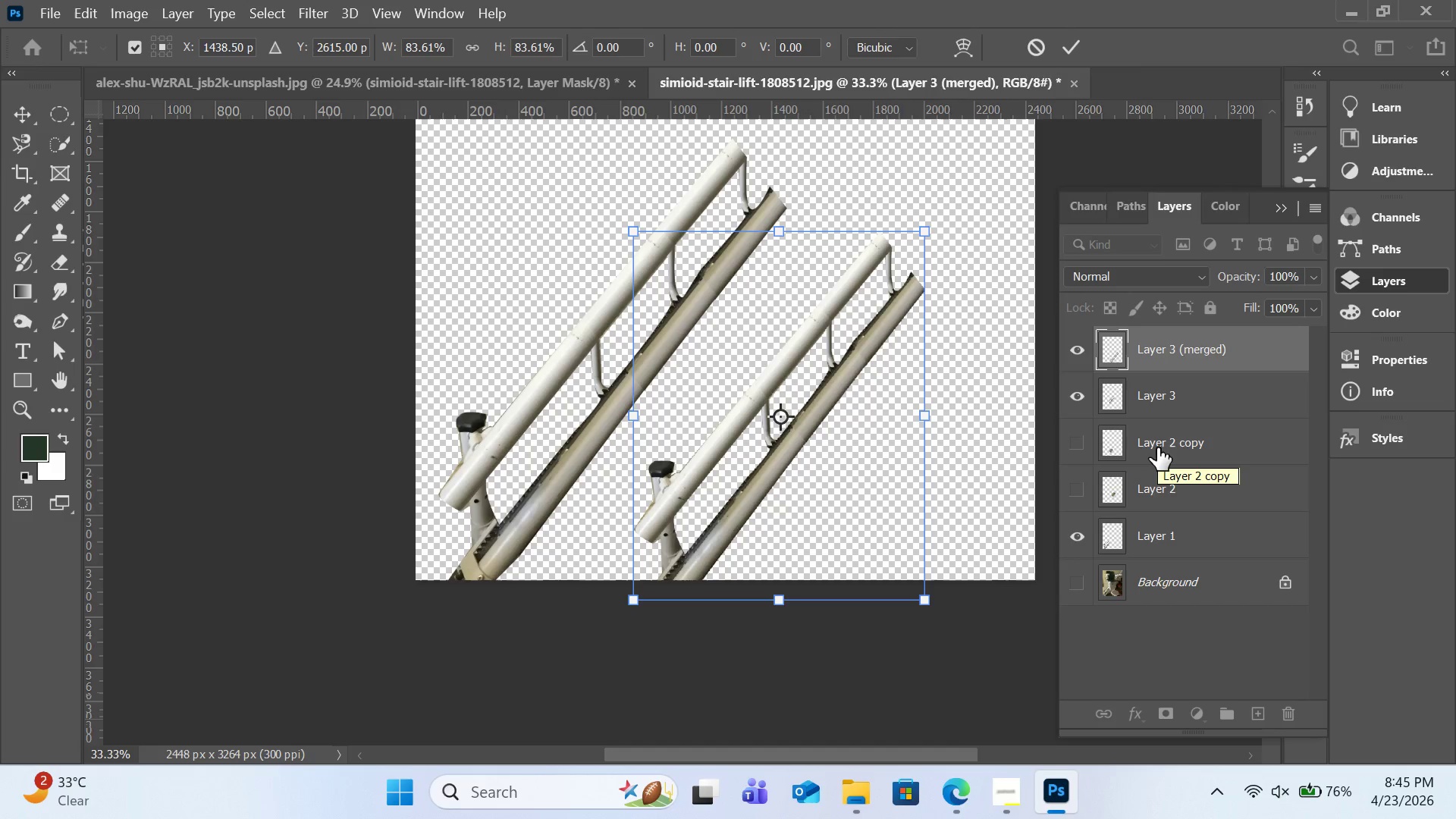 
left_click([1074, 348])
 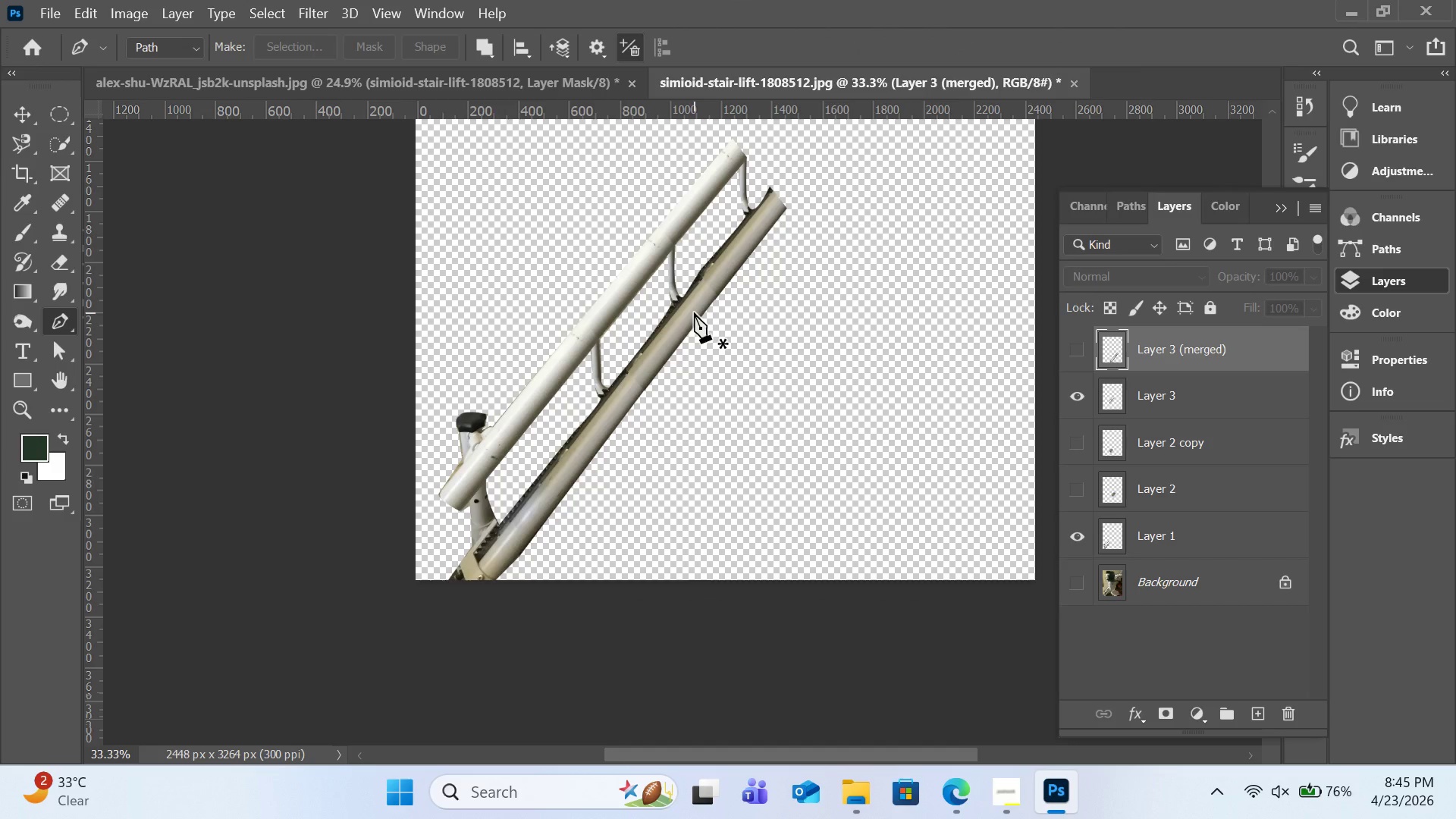 
key(Control+ControlLeft)
 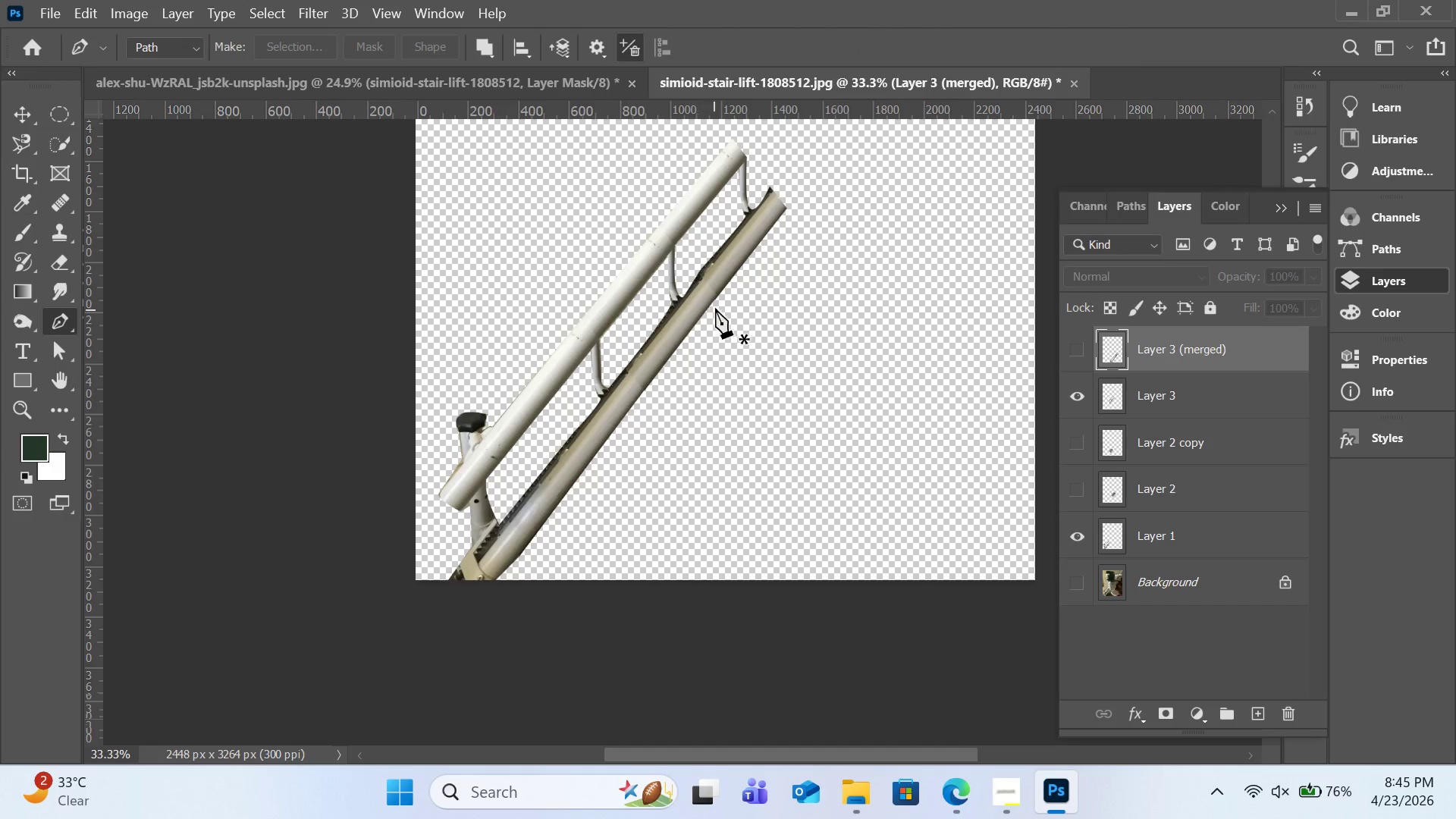 
key(Control+T)
 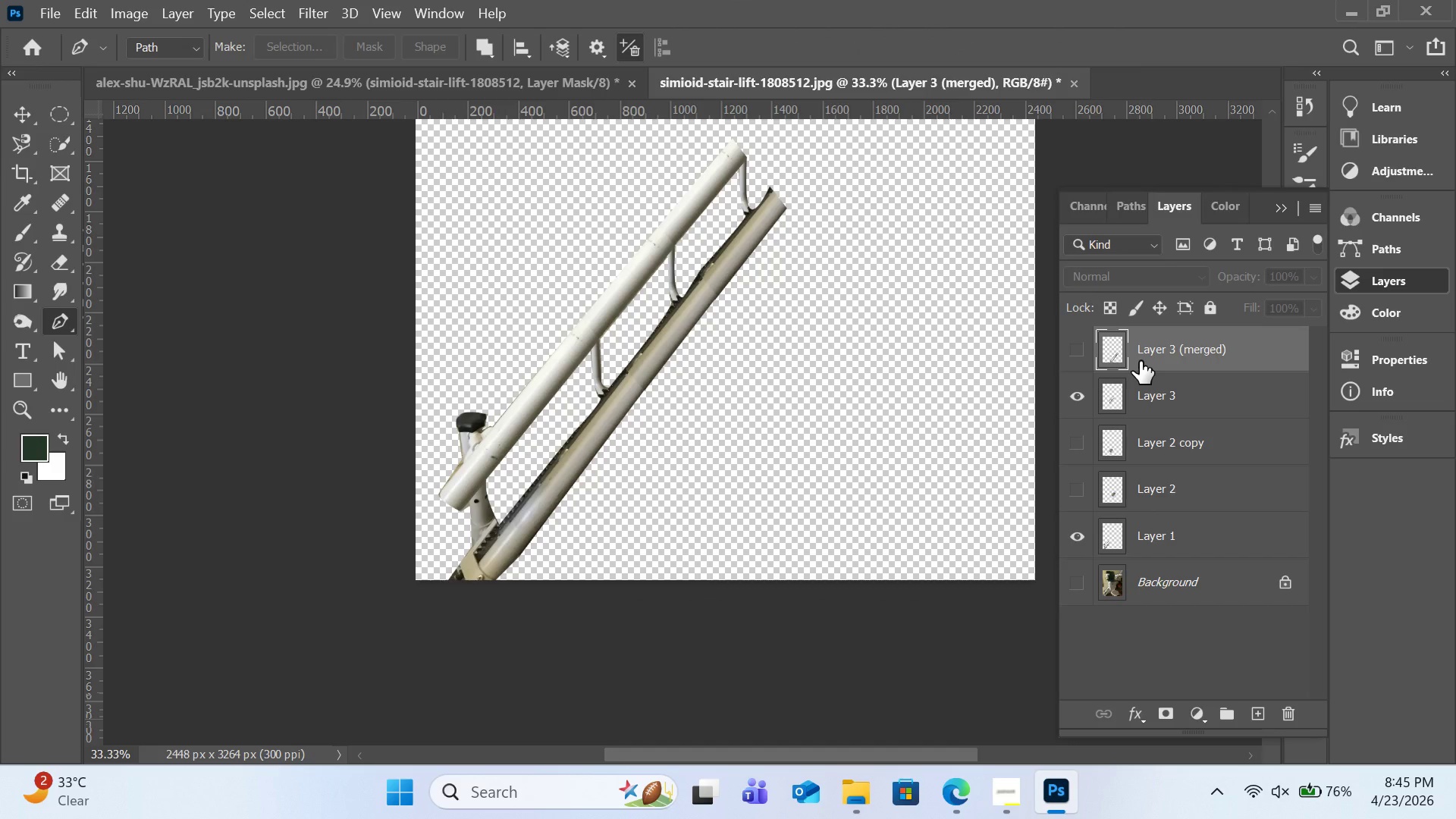 
left_click_drag(start_coordinate=[1169, 533], to_coordinate=[1171, 425])
 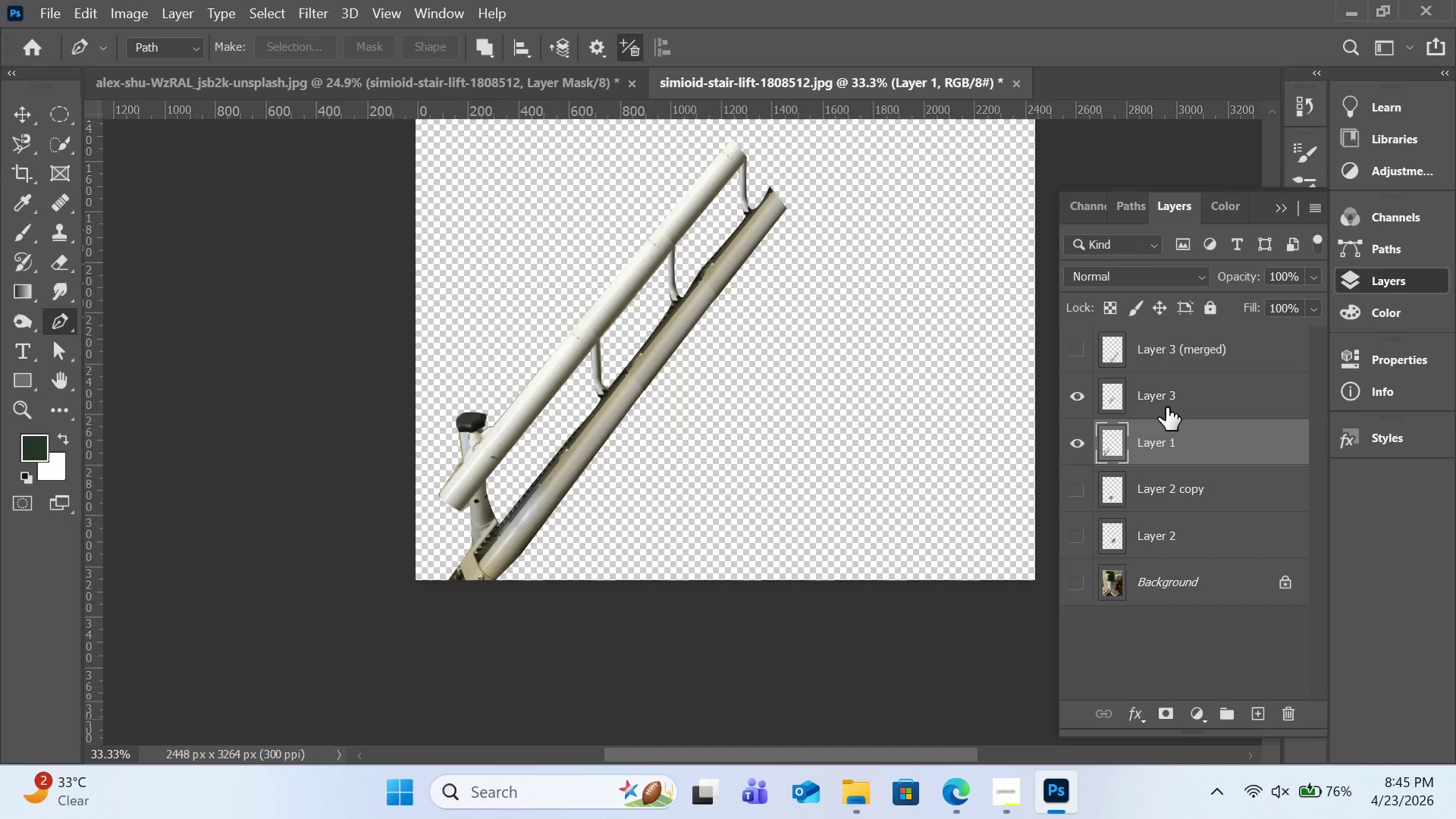 
key(Control+E)
 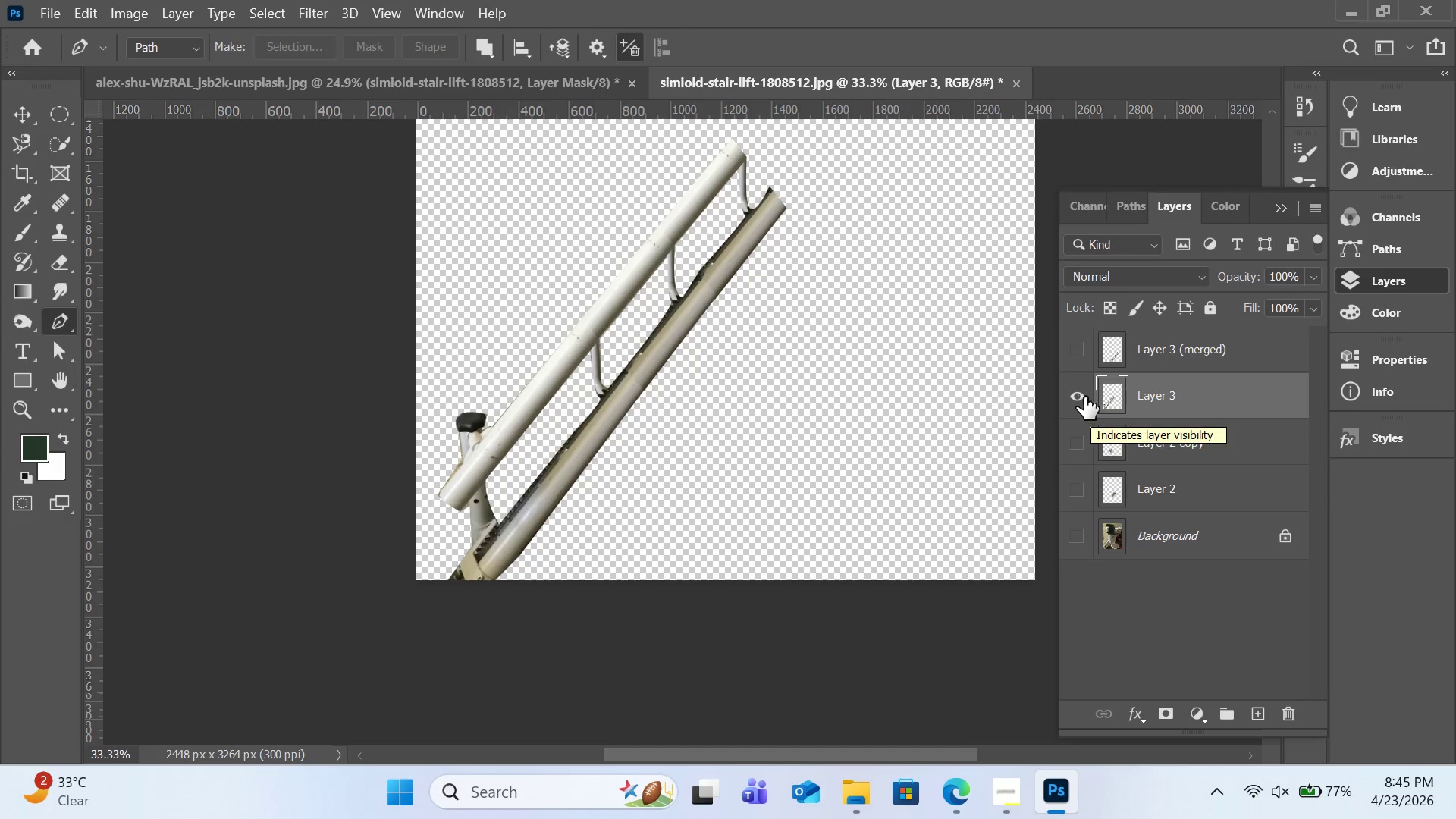 
key(Control+T)
 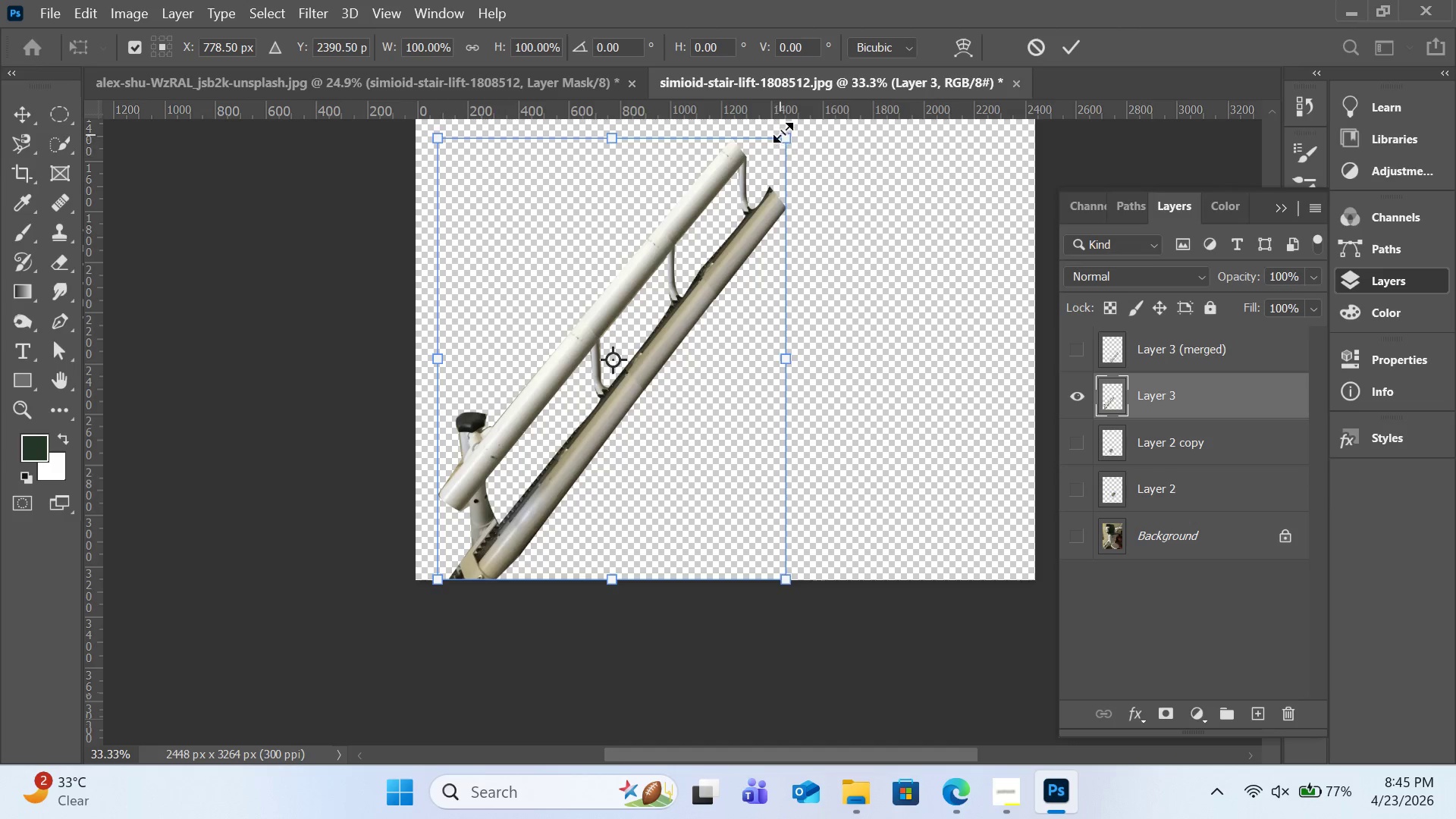 
left_click_drag(start_coordinate=[785, 131], to_coordinate=[668, 275])
 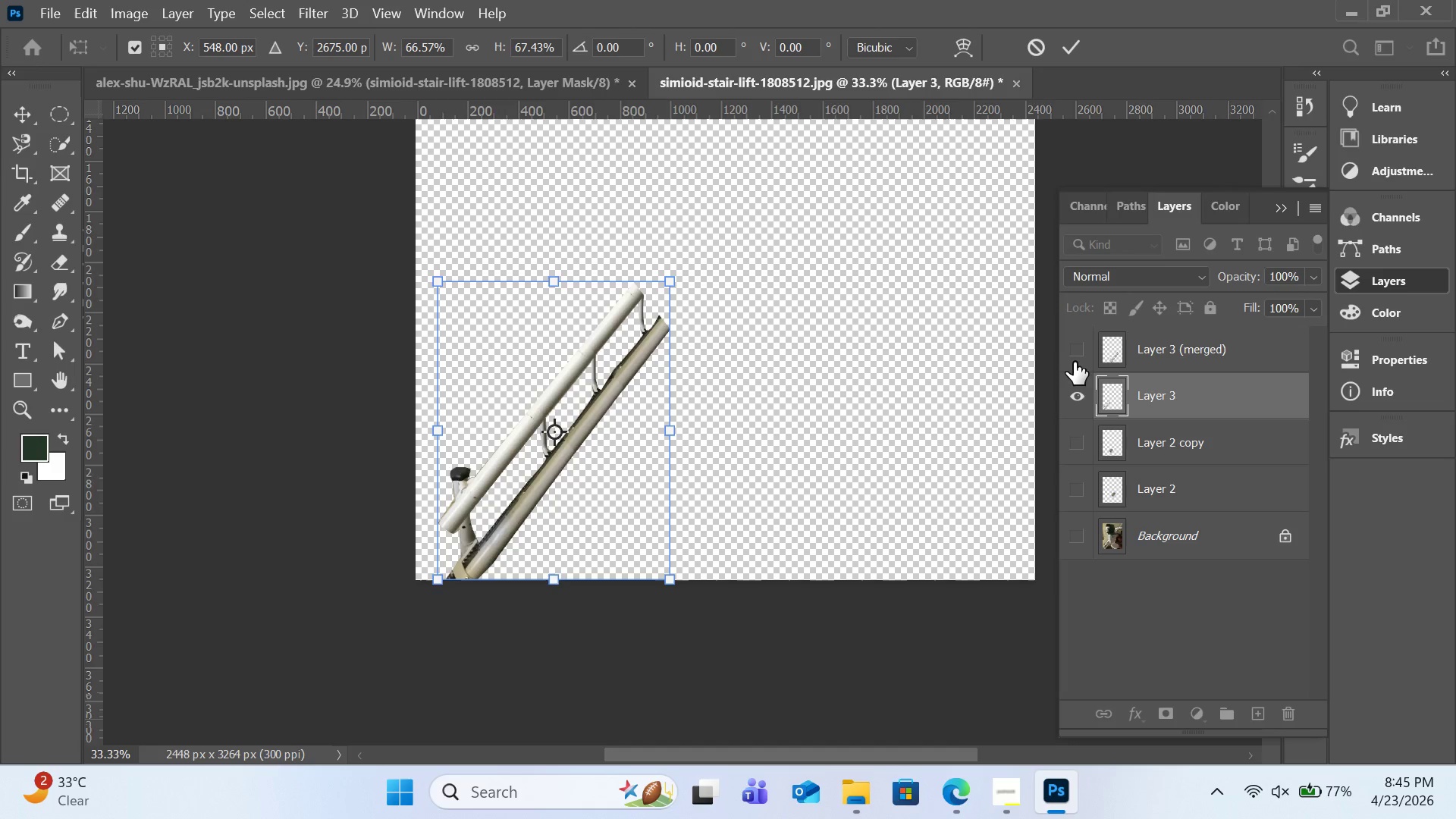 
left_click([1075, 362])
 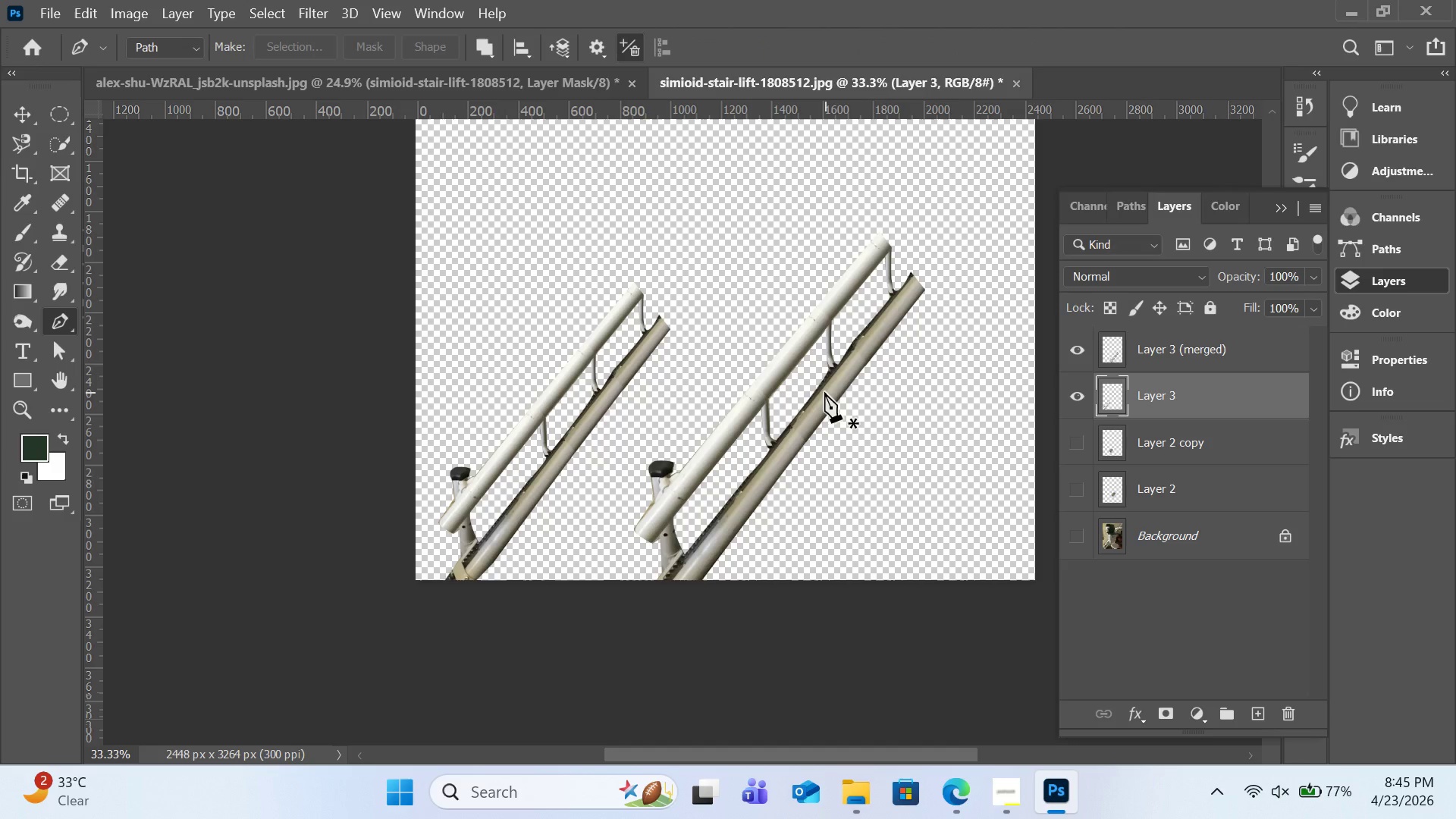 
key(Control+T)
 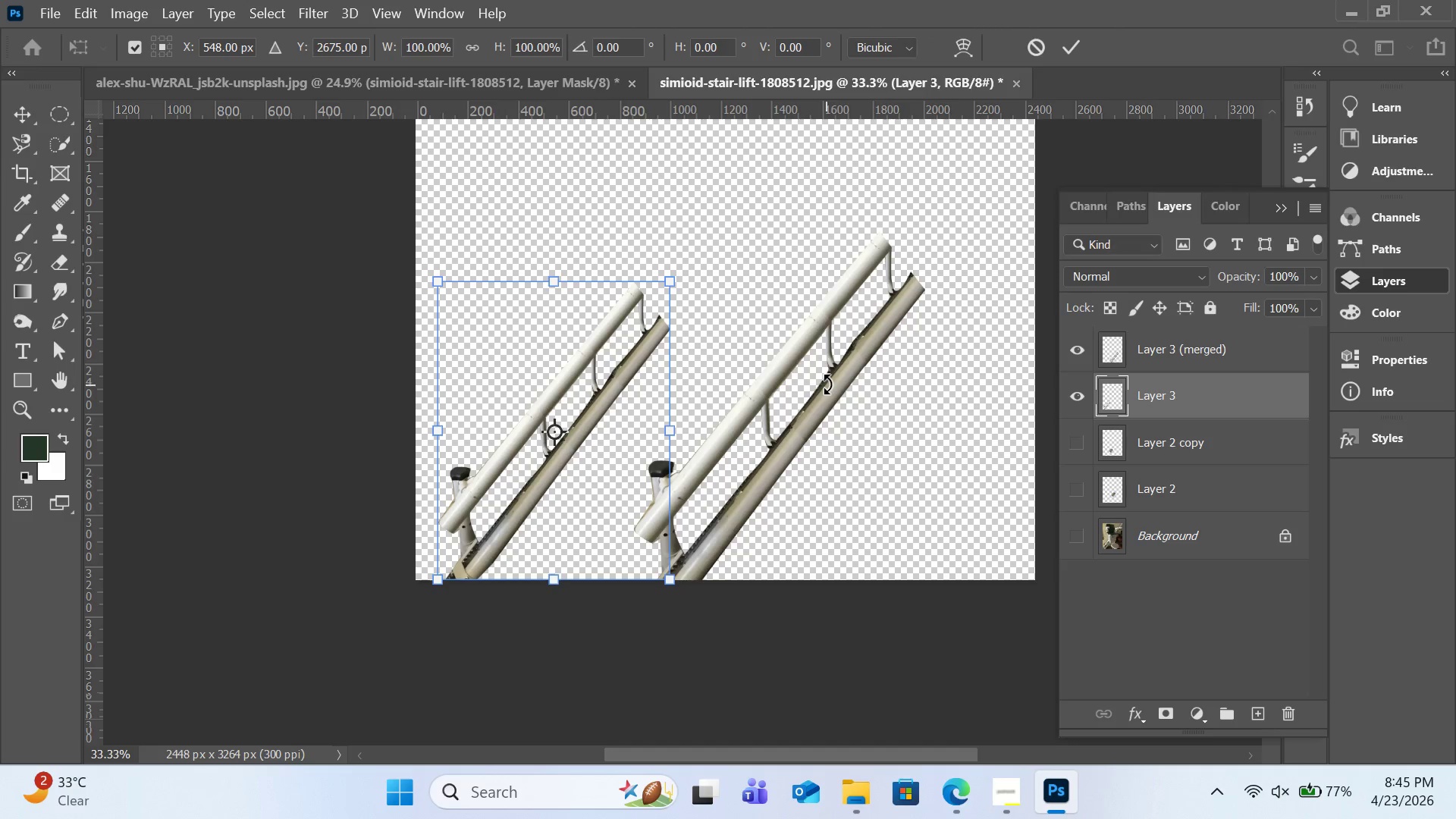 
left_click([826, 384])
 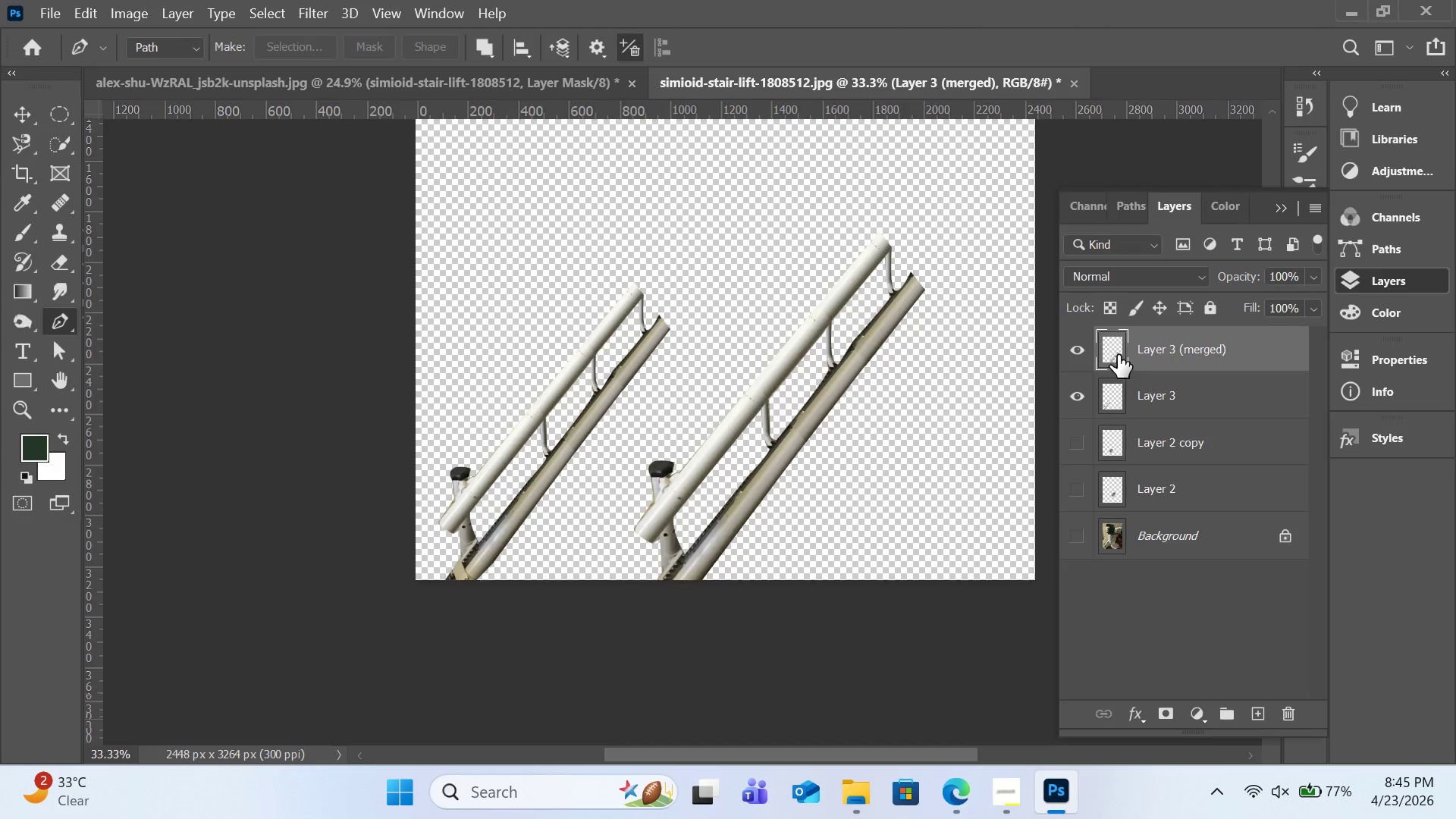 
key(Control+T)
 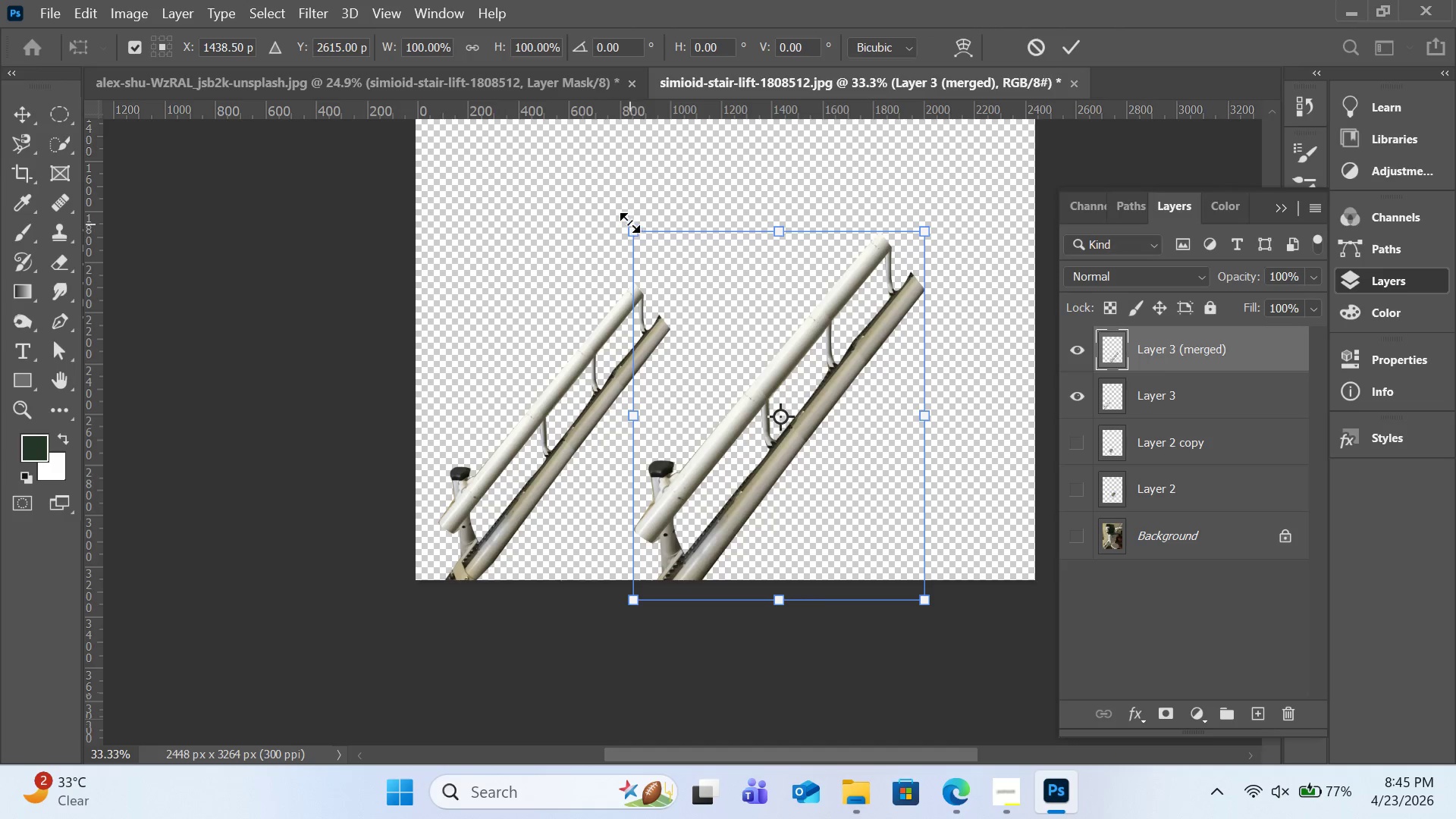 
left_click_drag(start_coordinate=[629, 222], to_coordinate=[714, 278])
 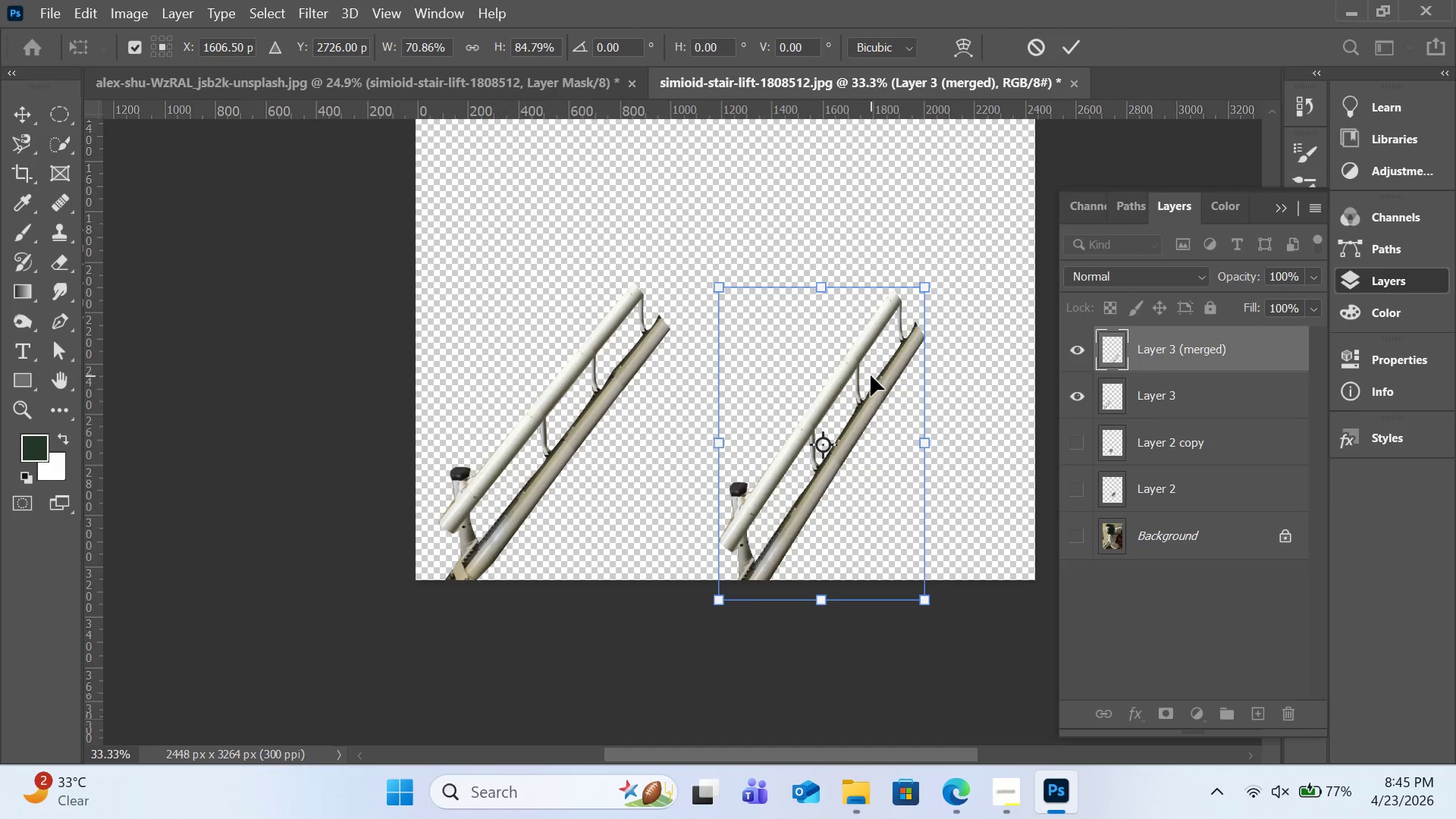 
left_click_drag(start_coordinate=[871, 375], to_coordinate=[777, 200])
 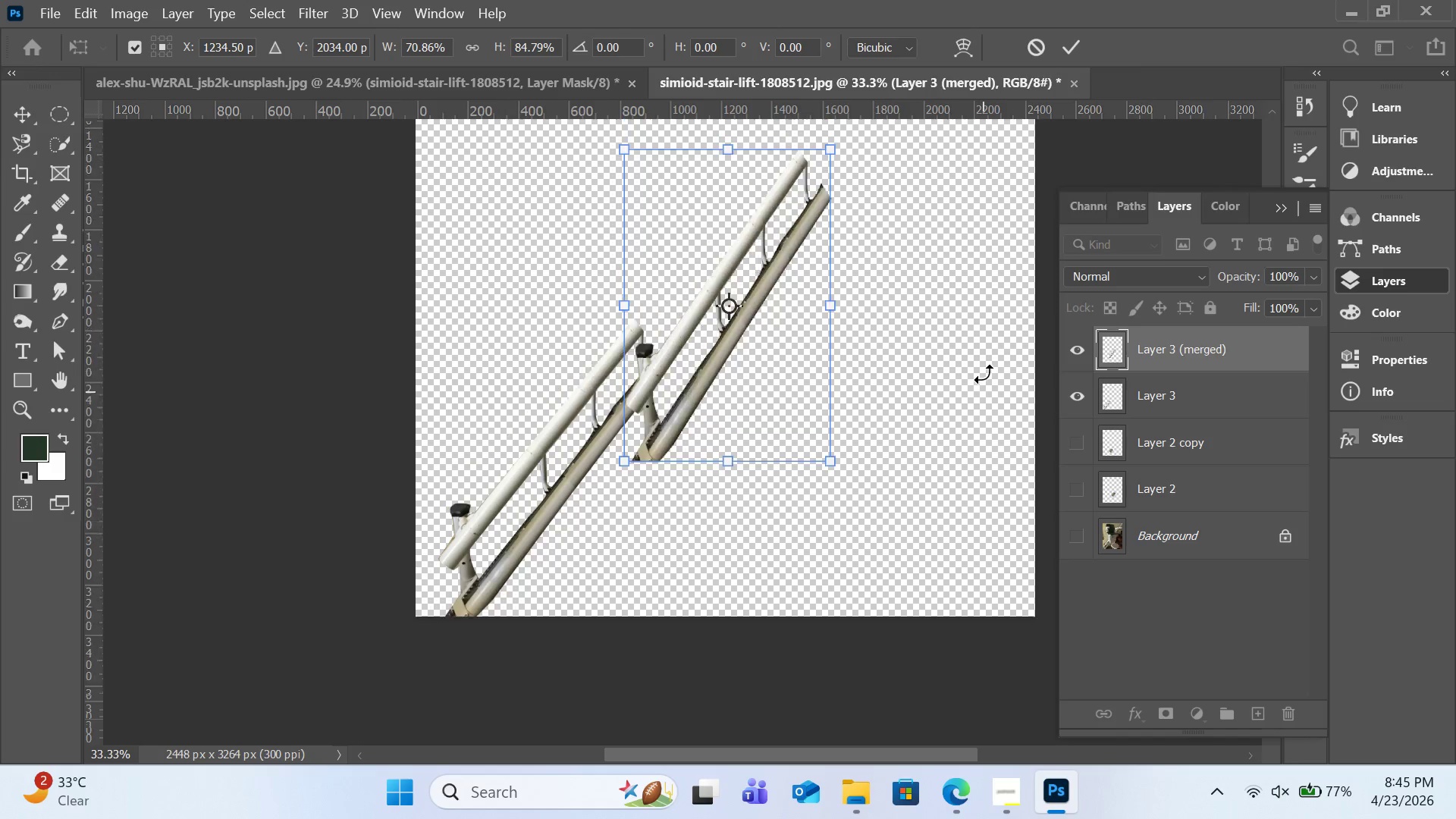 
scroll: coordinate [983, 367], scroll_direction: up, amount: 6.0
 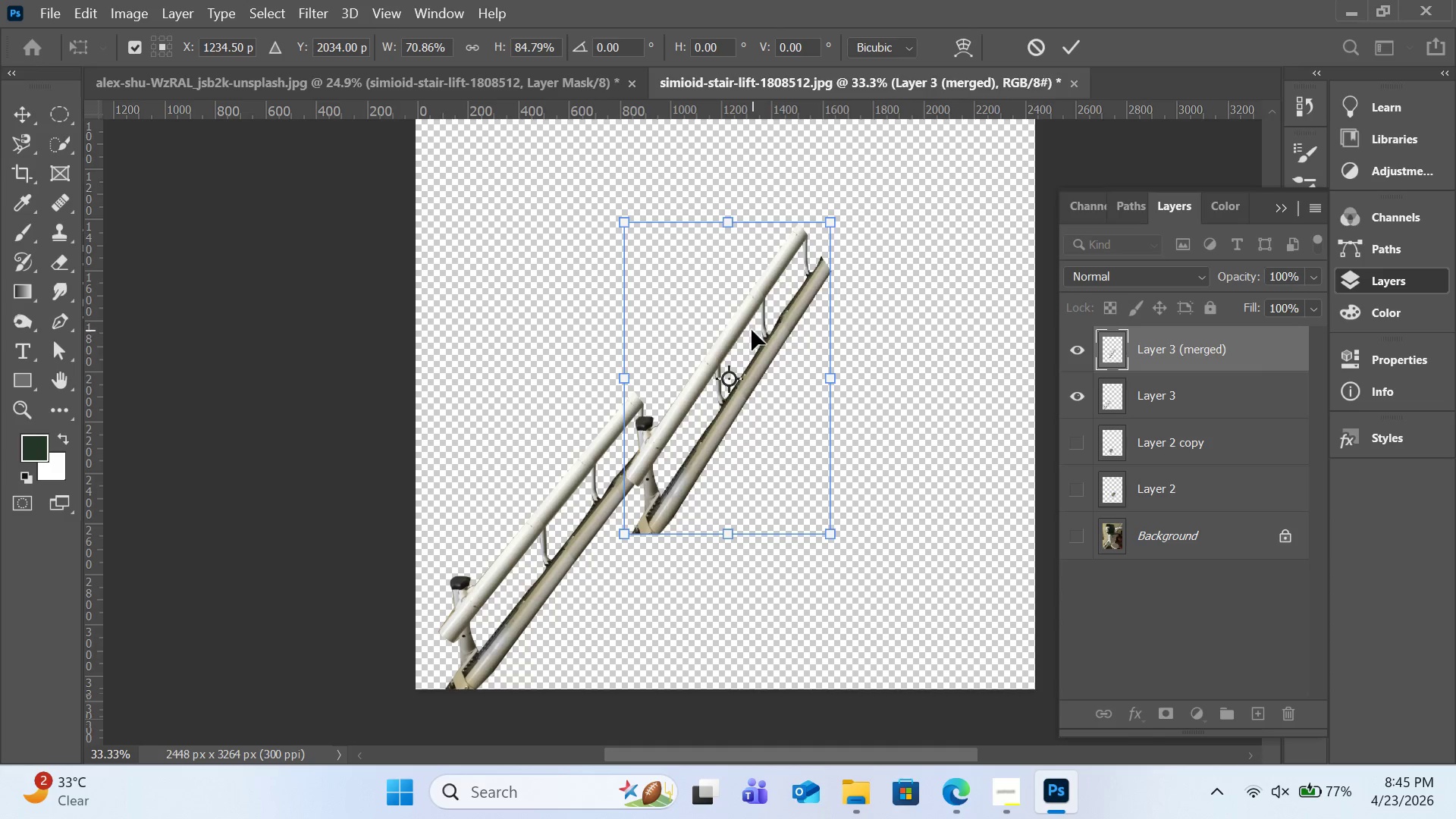 
left_click_drag(start_coordinate=[752, 330], to_coordinate=[777, 250])
 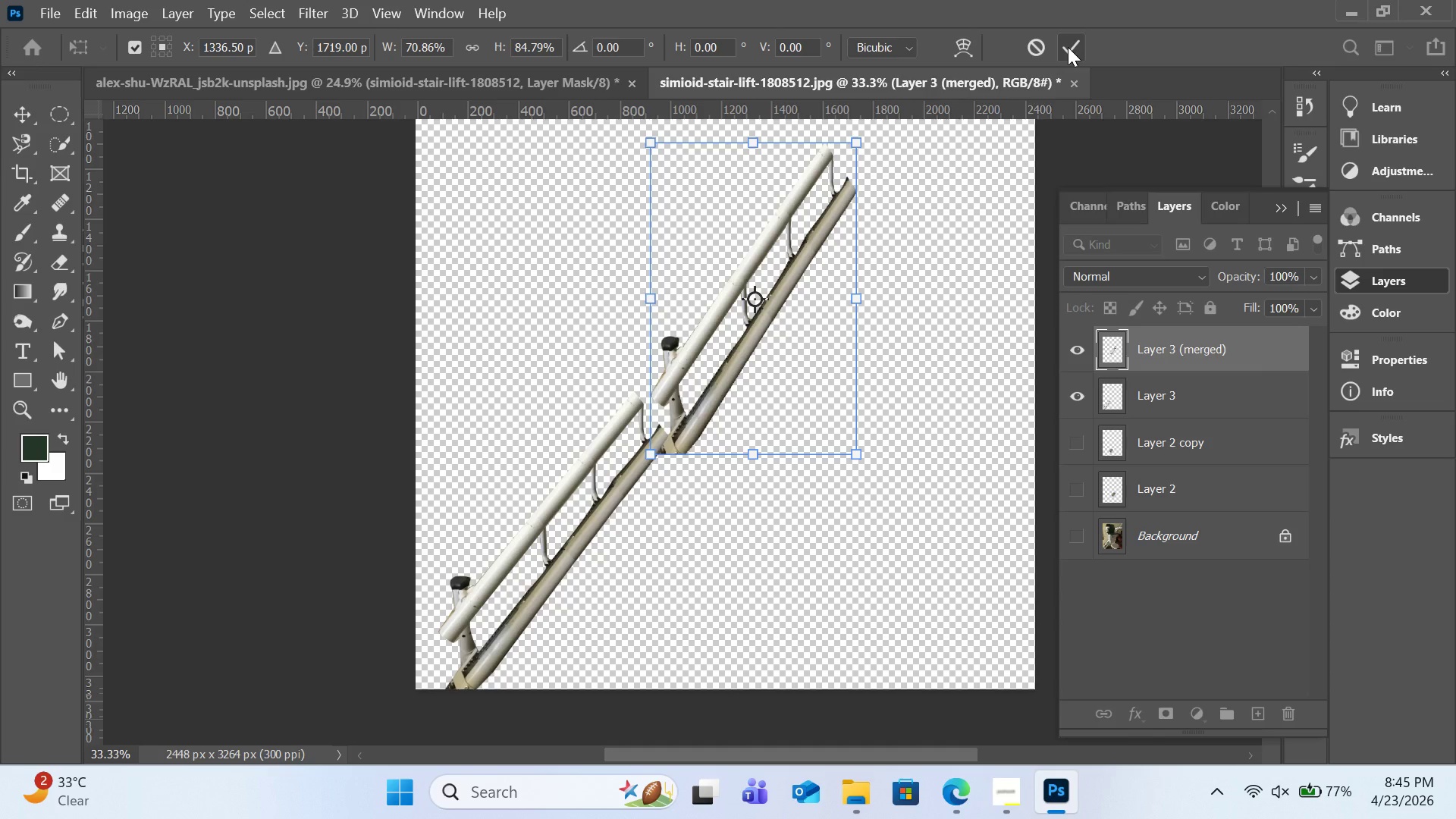 
left_click([1068, 47])
 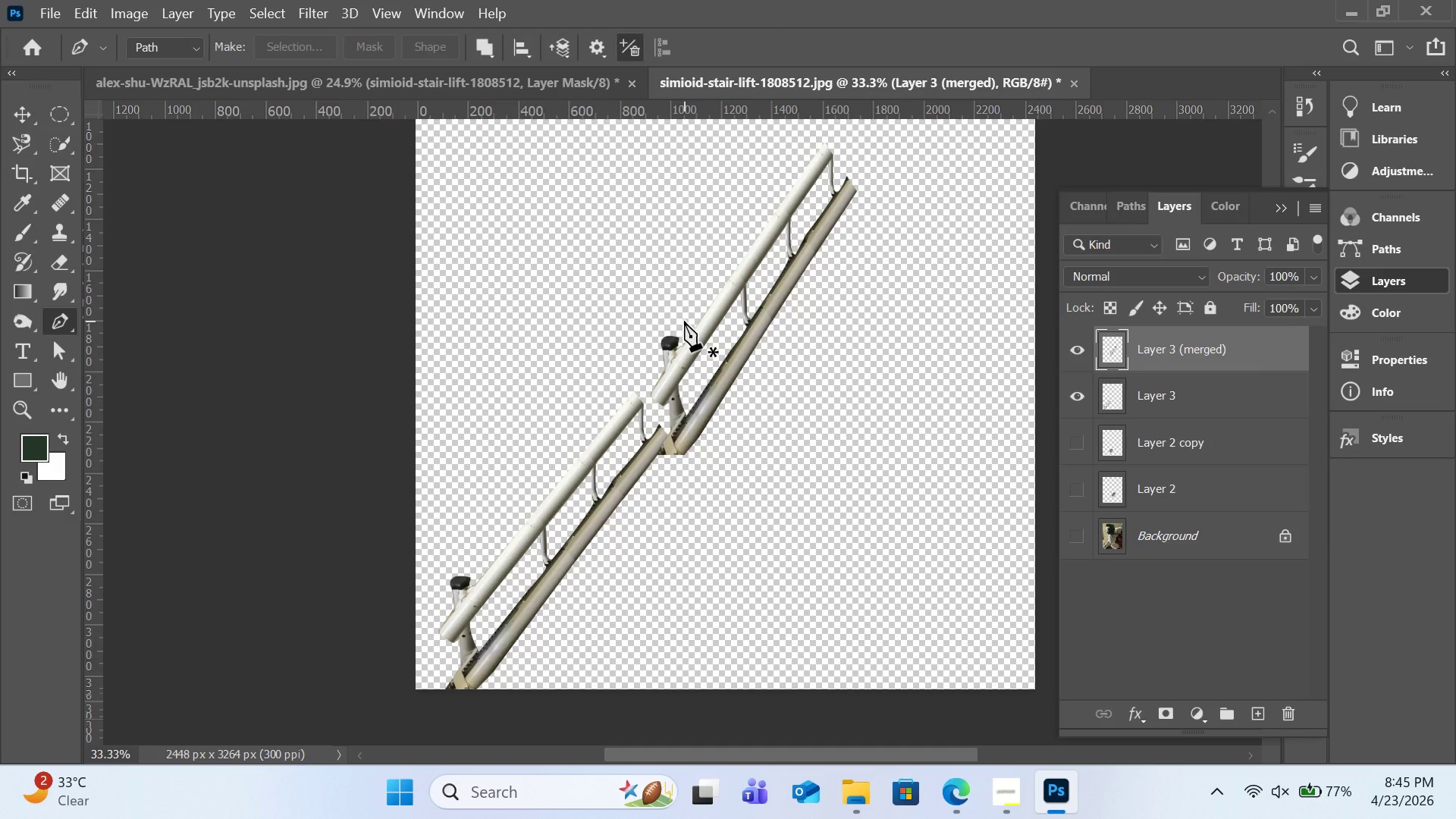 
wait(9.88)
 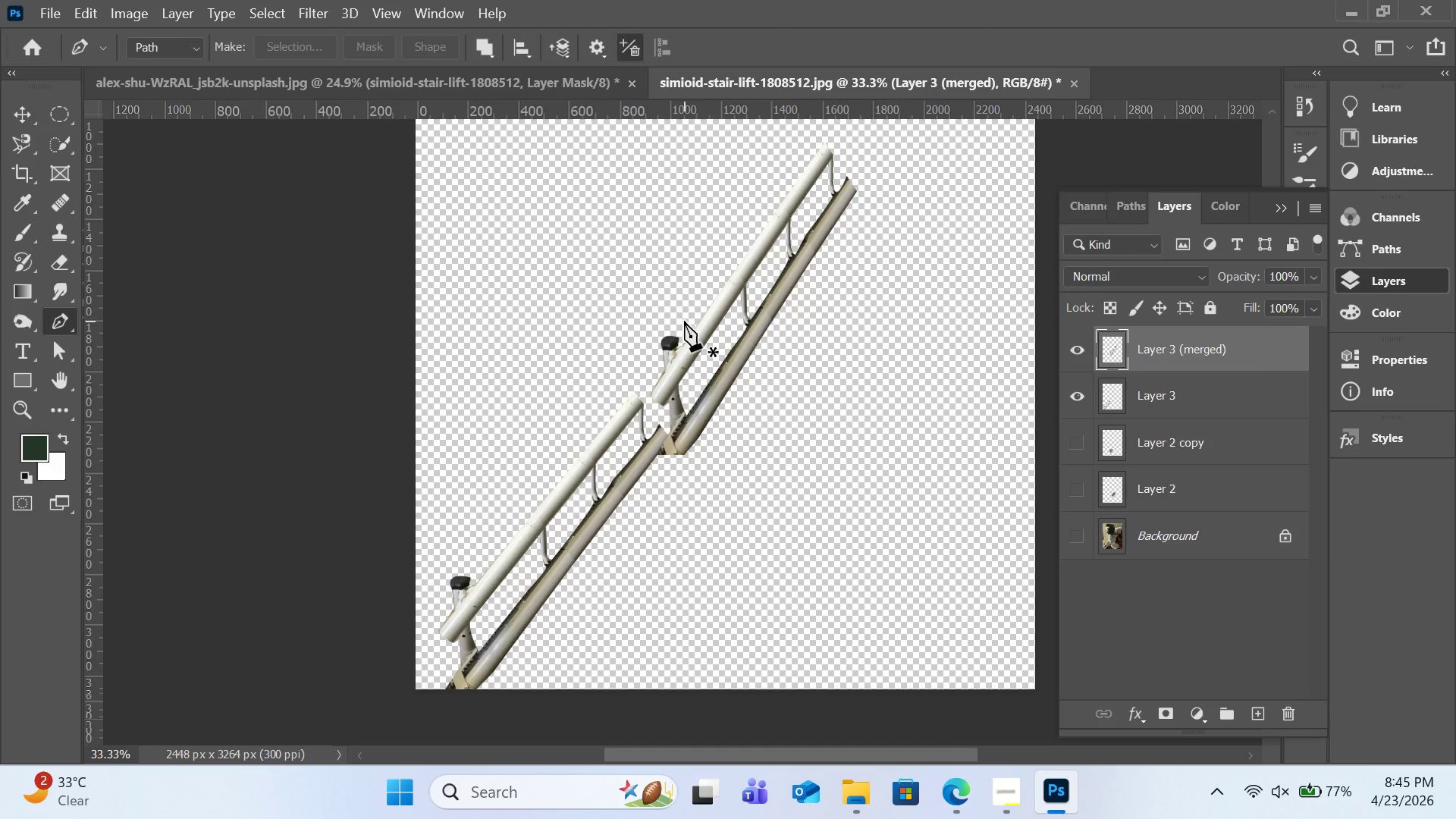 
left_click([677, 319])
 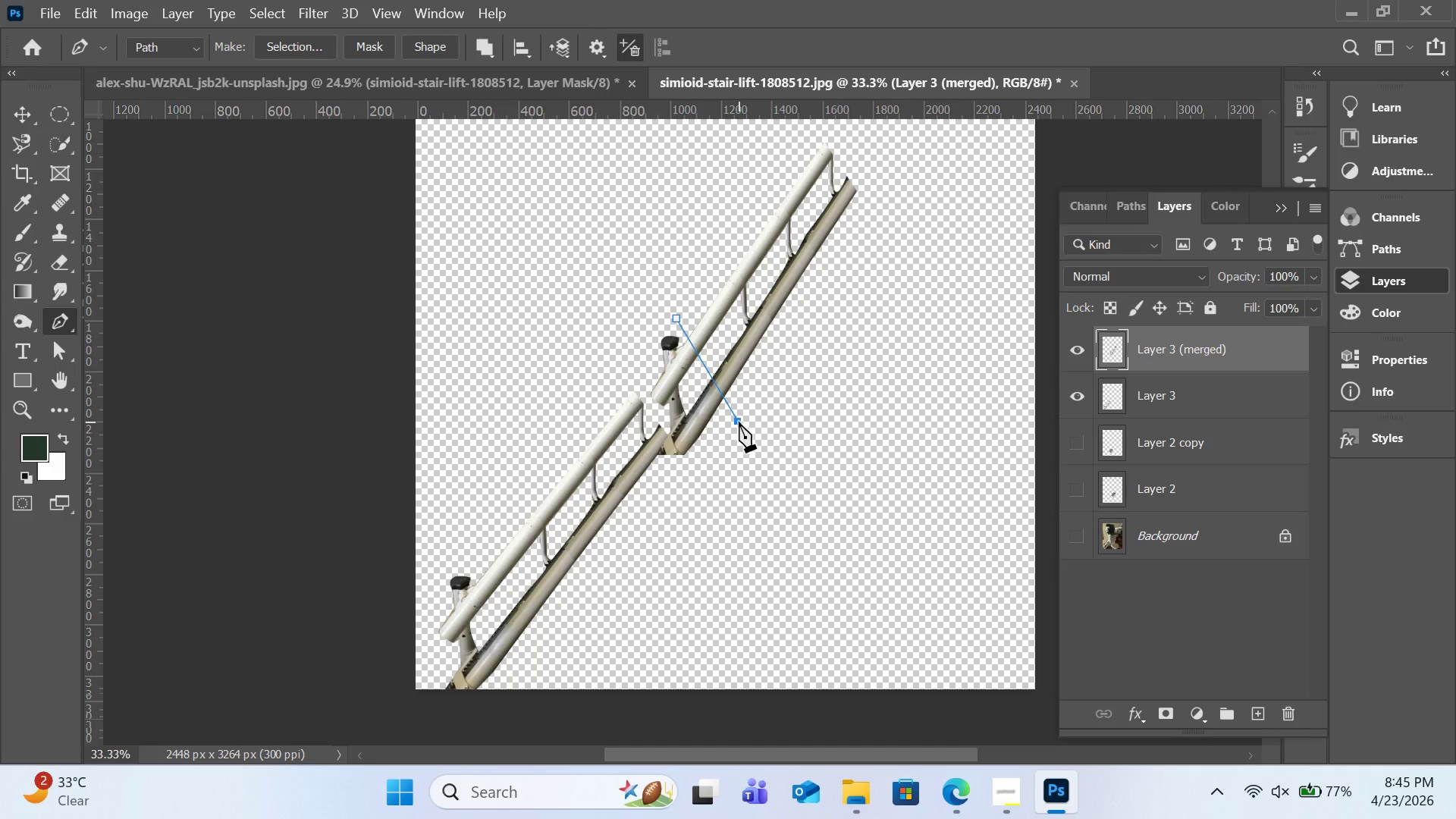 
left_click([739, 422])
 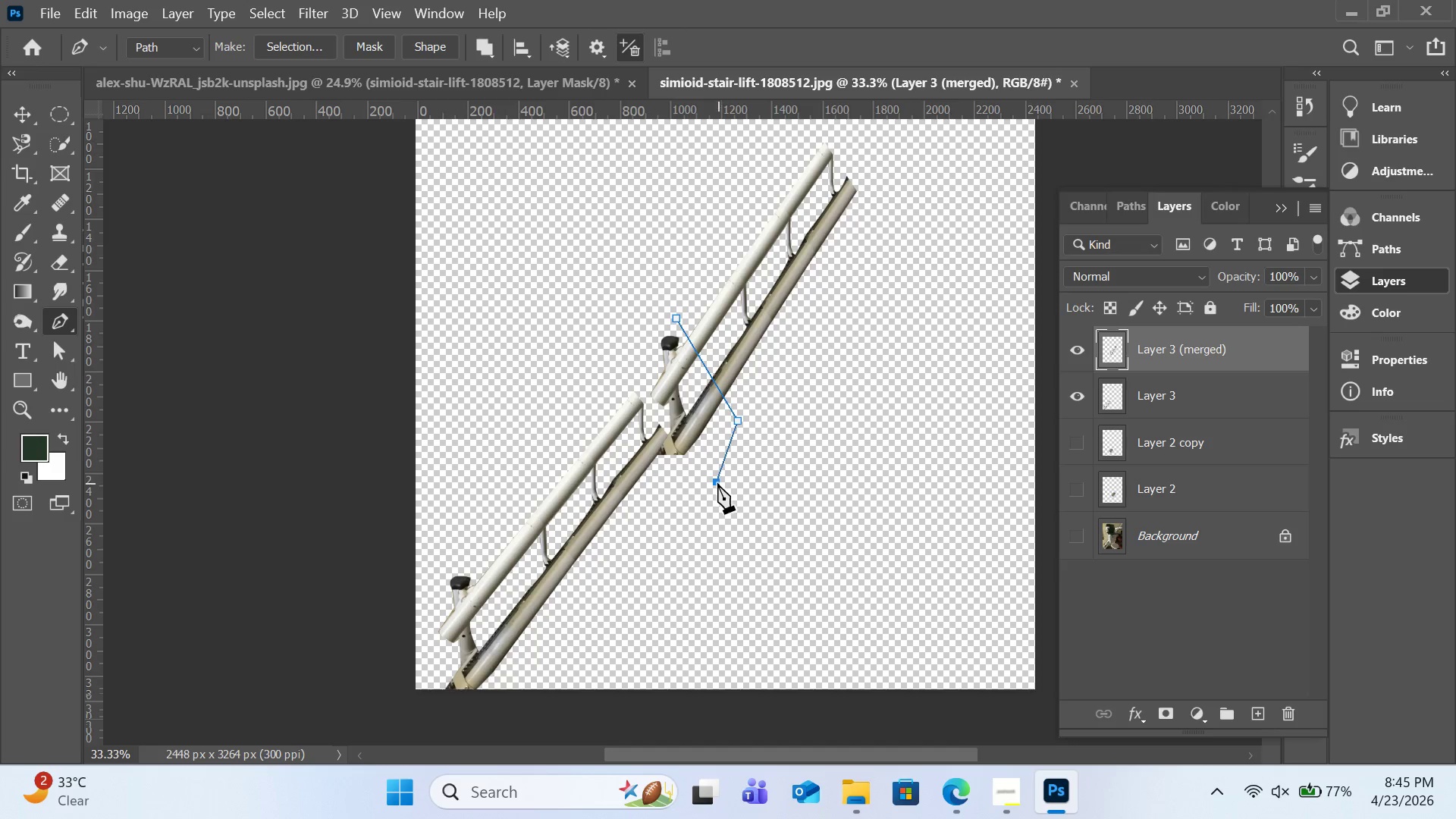 
left_click([717, 483])
 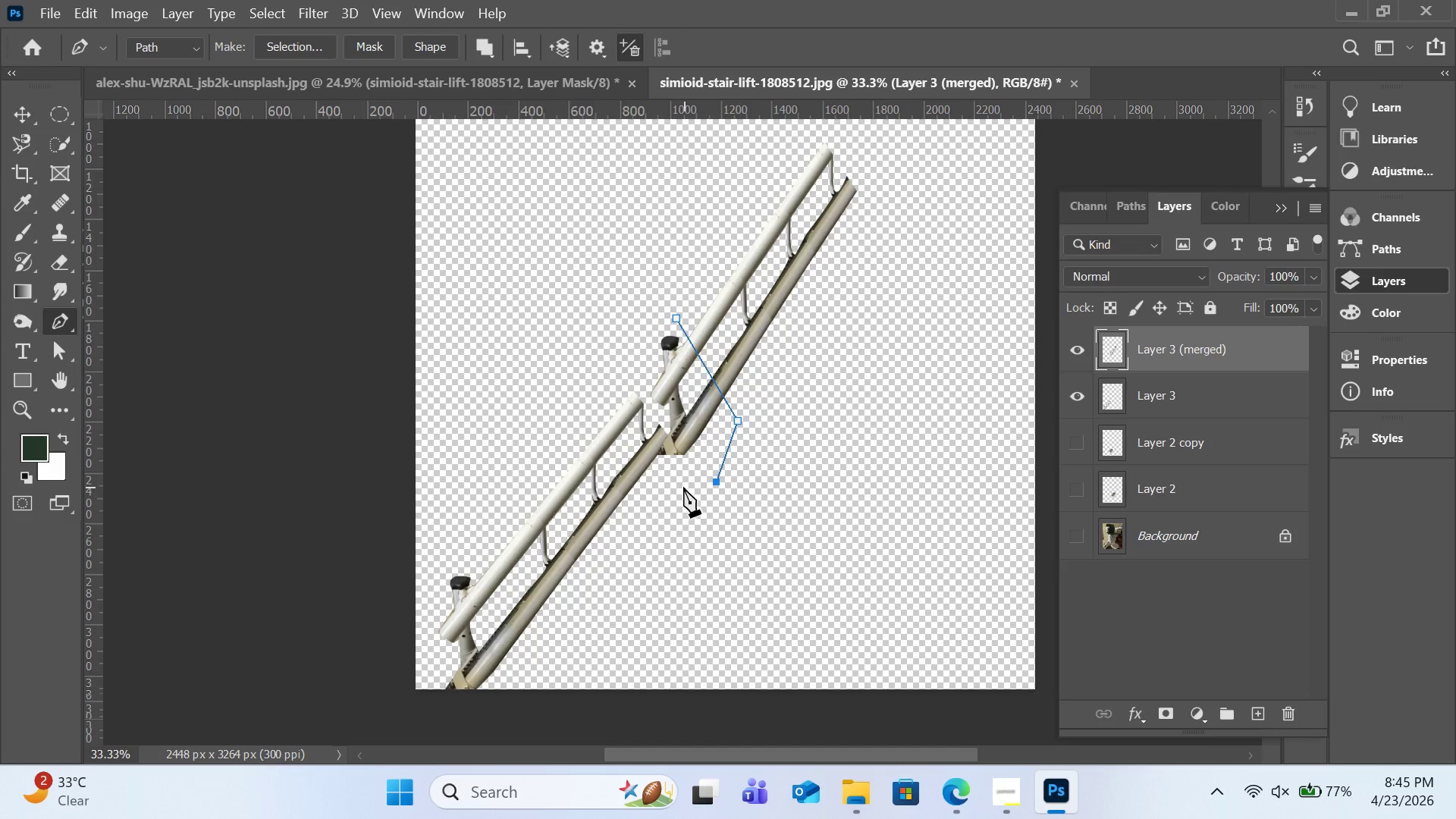 
left_click([683, 488])
 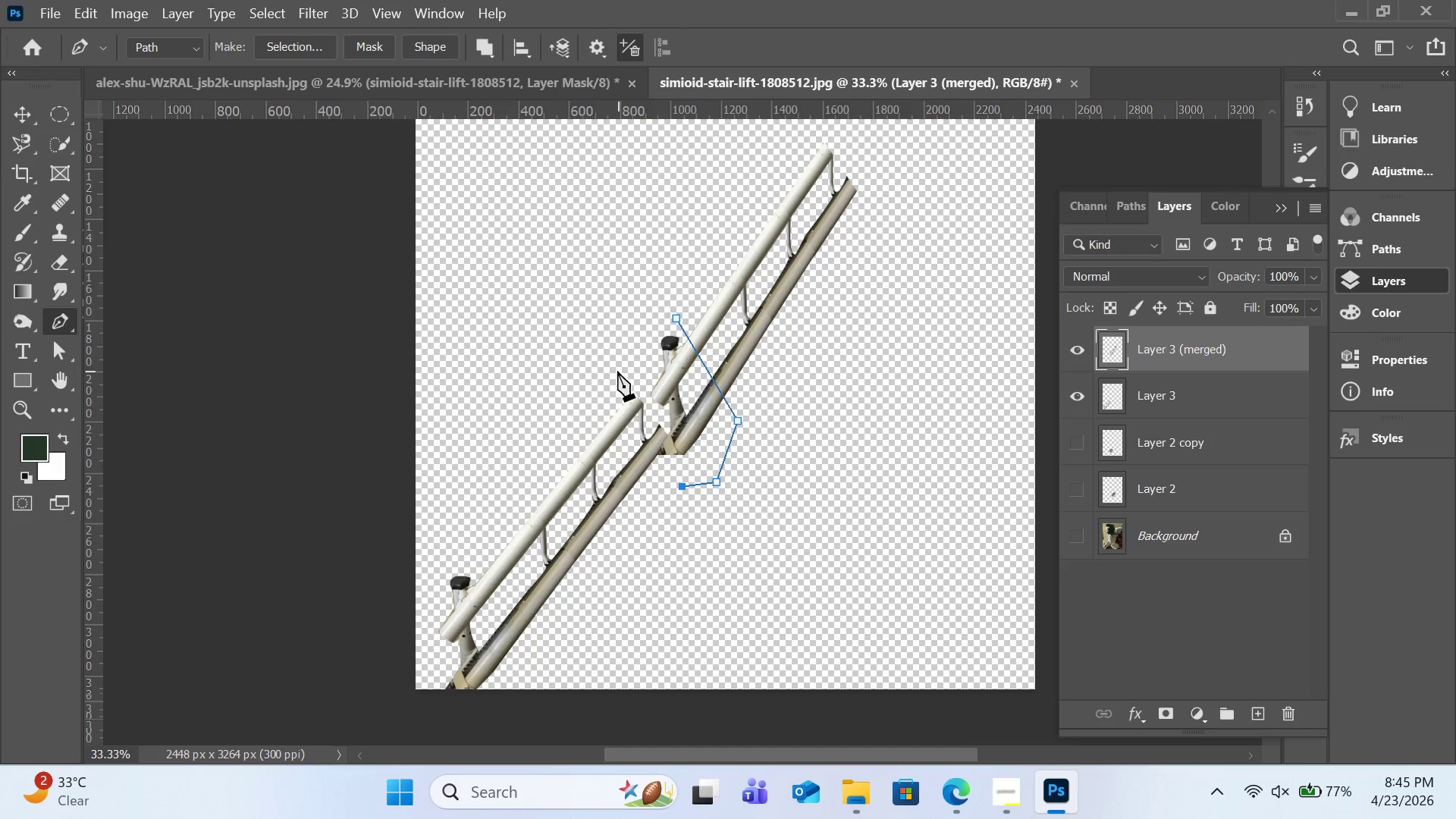 
left_click([617, 371])
 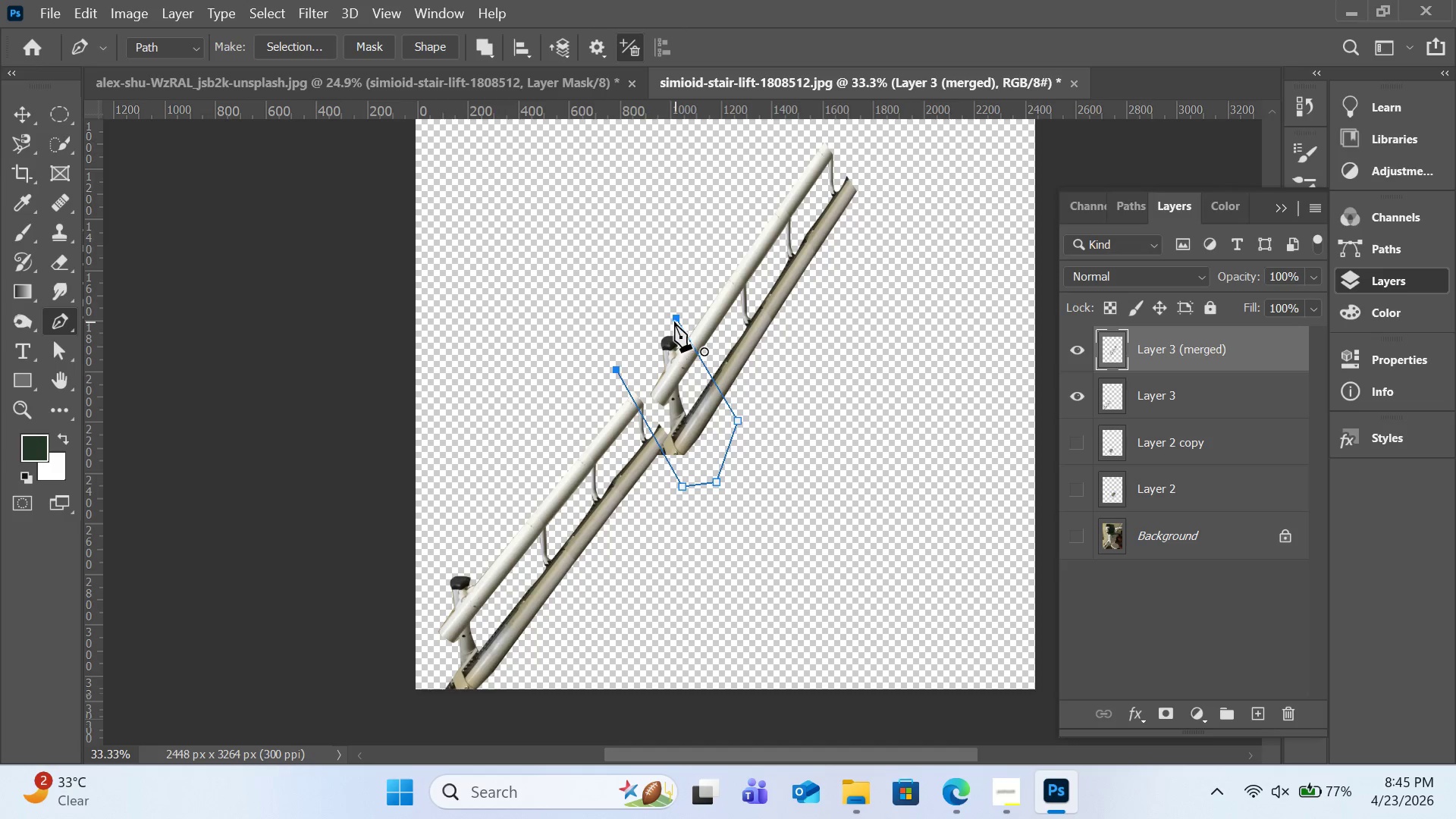 
left_click([674, 322])
 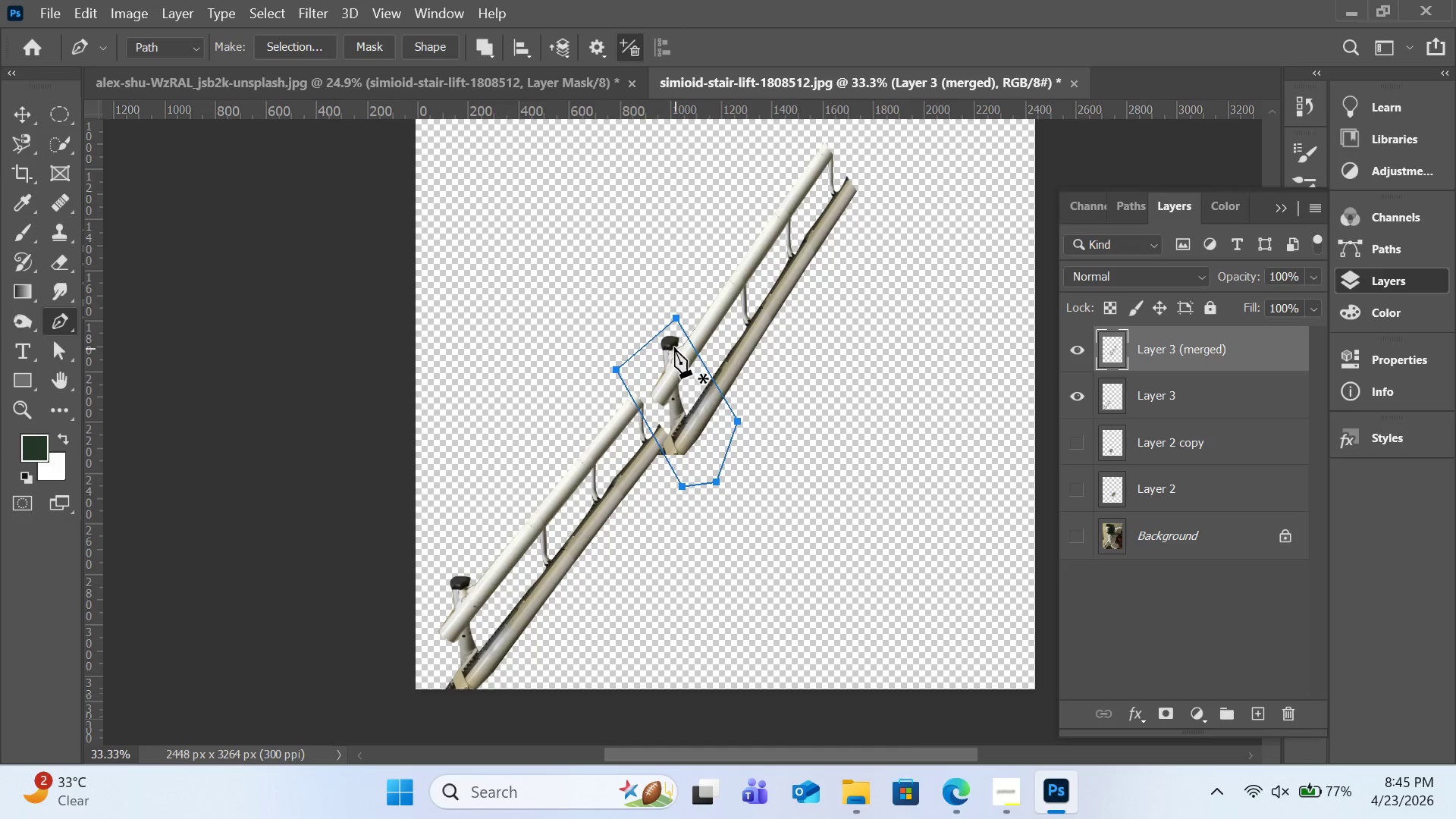 
right_click([674, 347])
 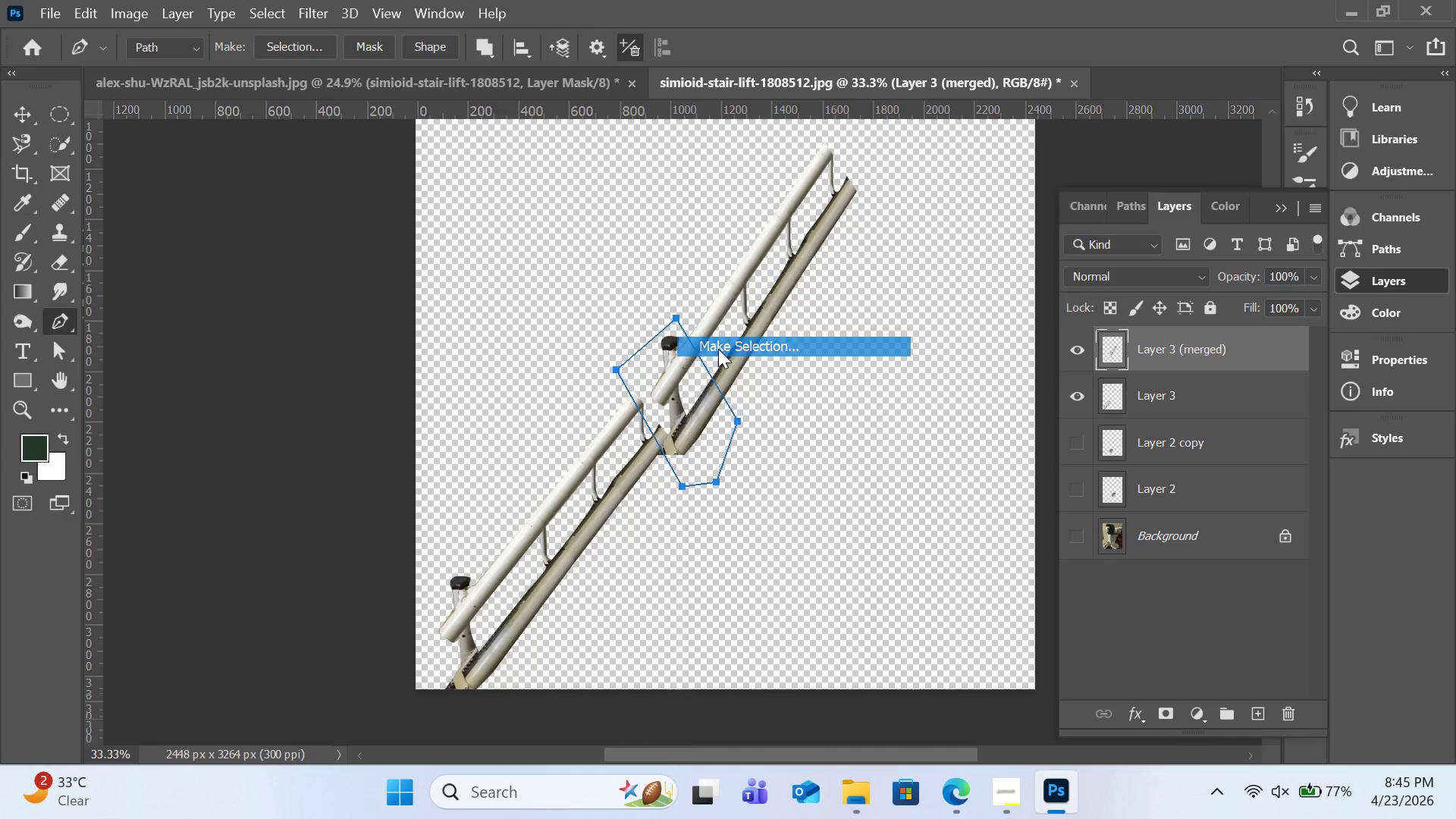 
left_click([718, 349])
 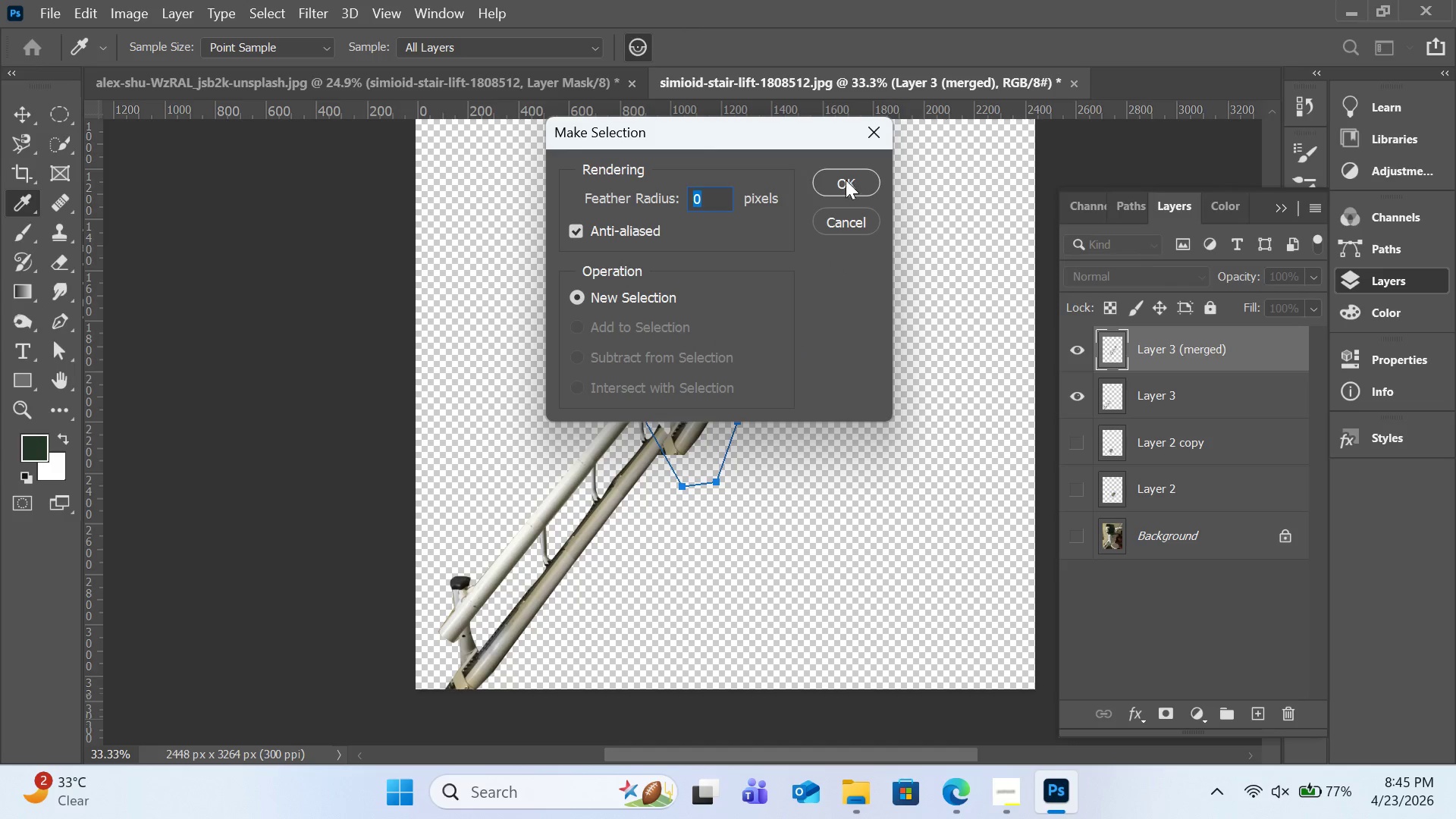 
left_click([846, 180])
 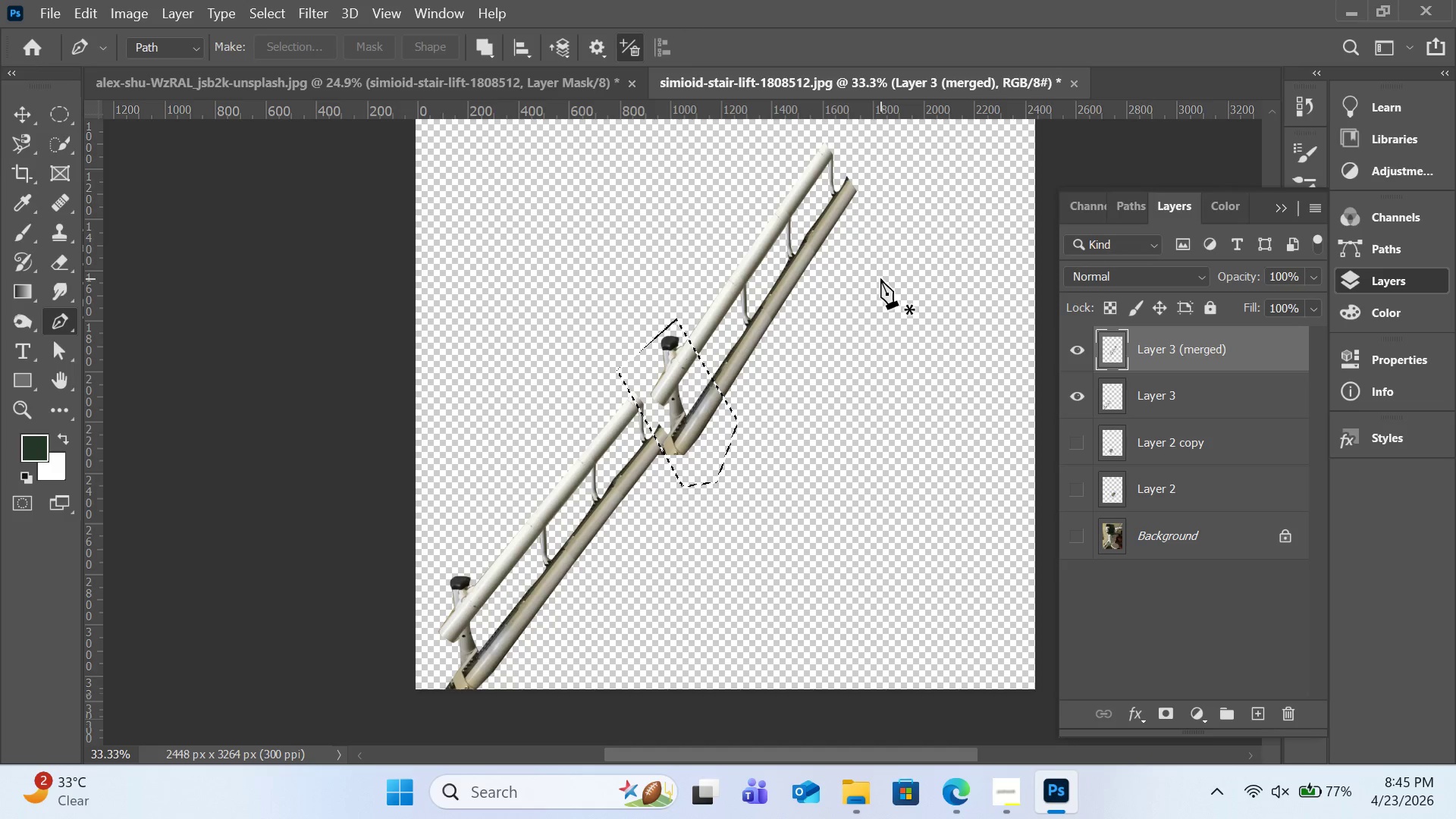 
key(Delete)
 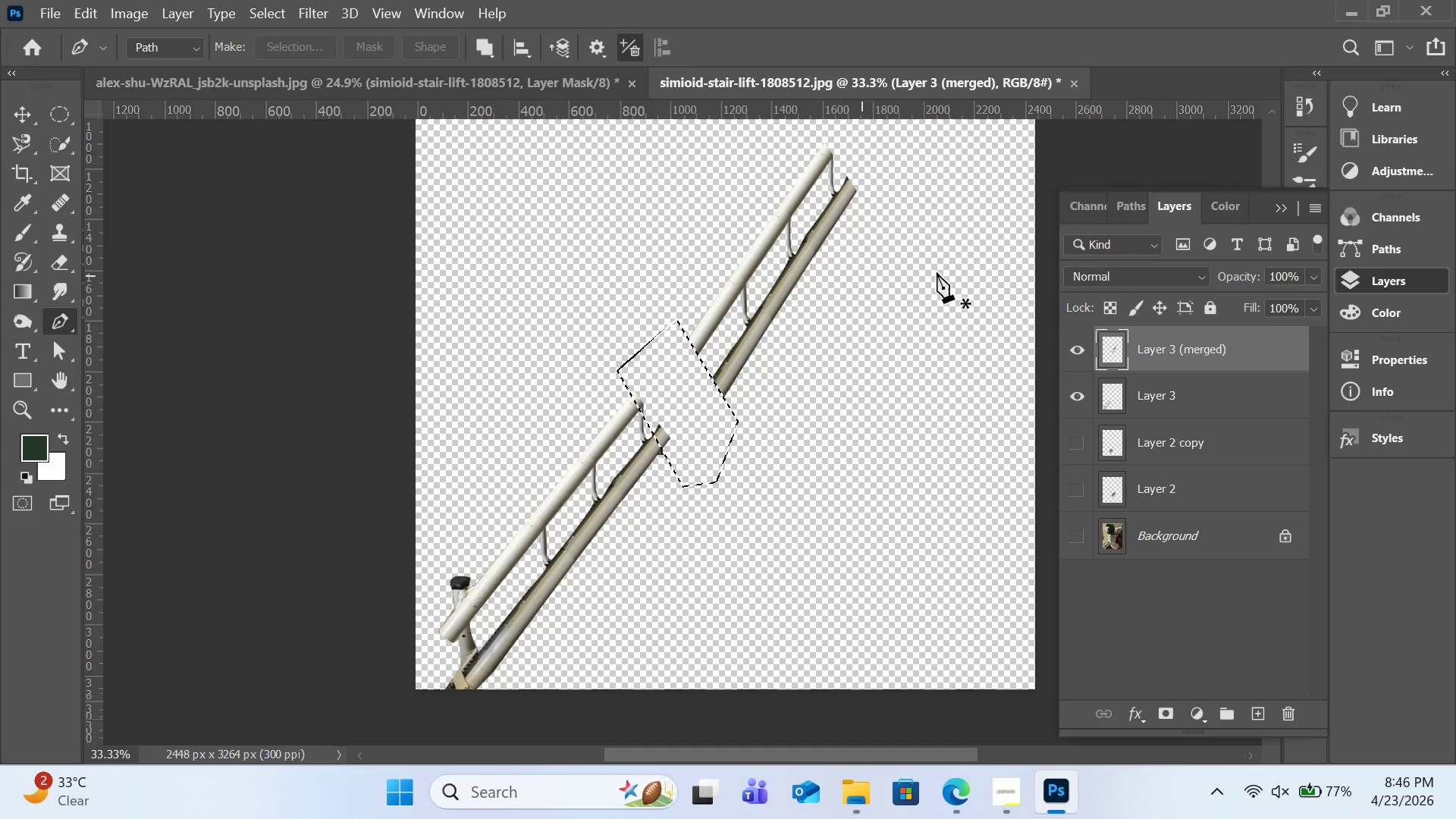 
left_click([1087, 347])
 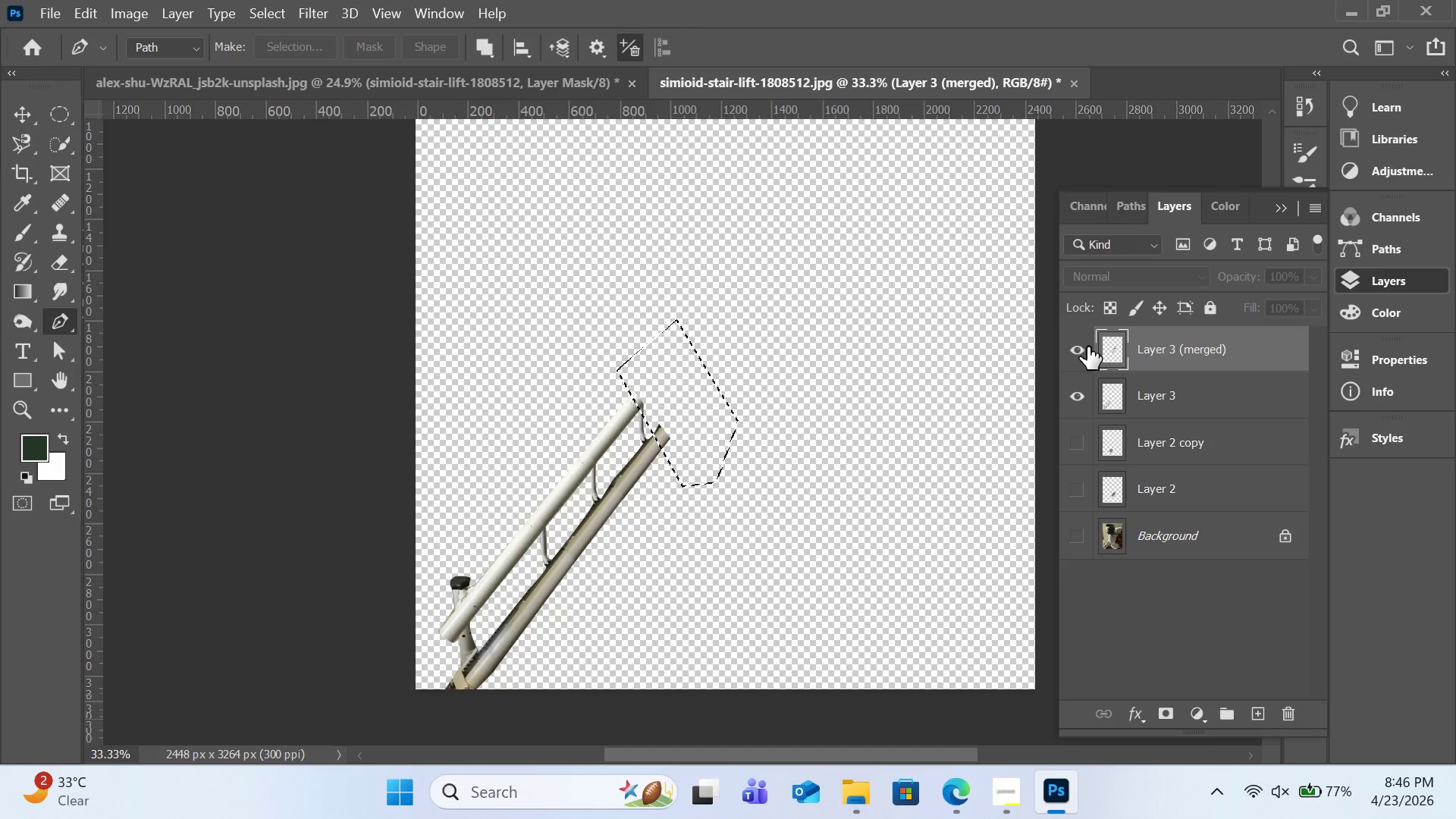 
left_click([1087, 347])
 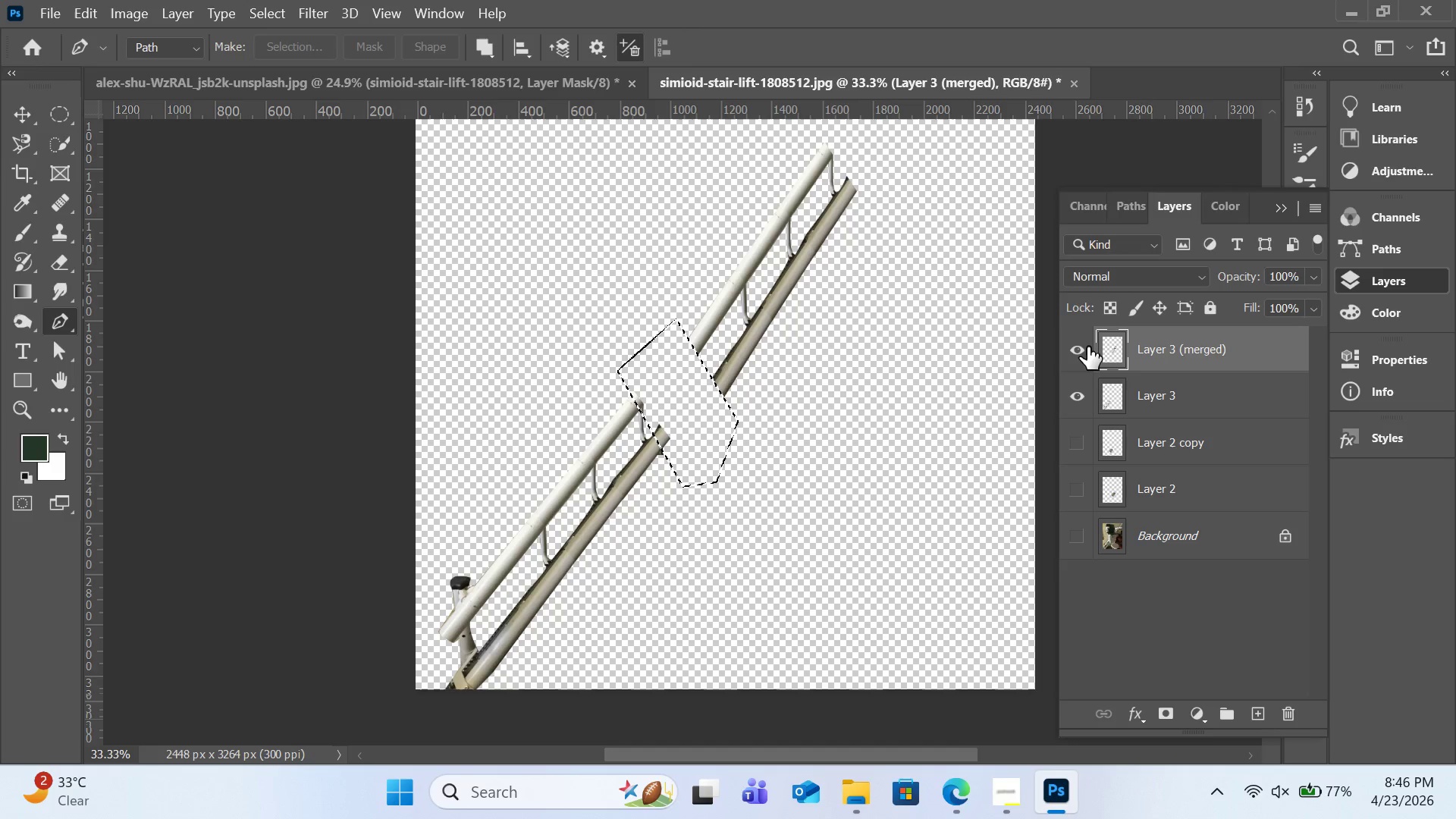 
key(Control+D)
 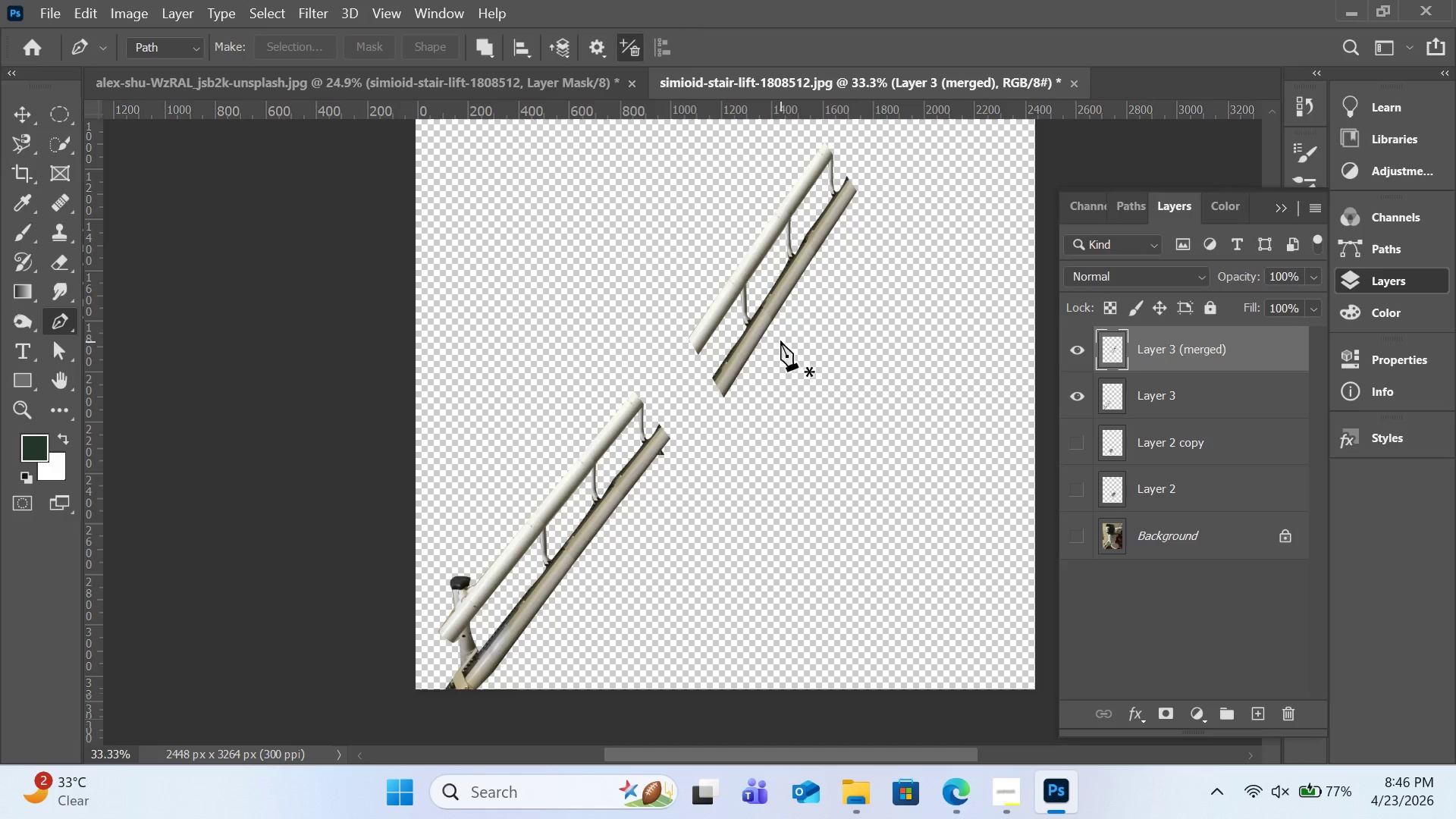 
key(Control+T)
 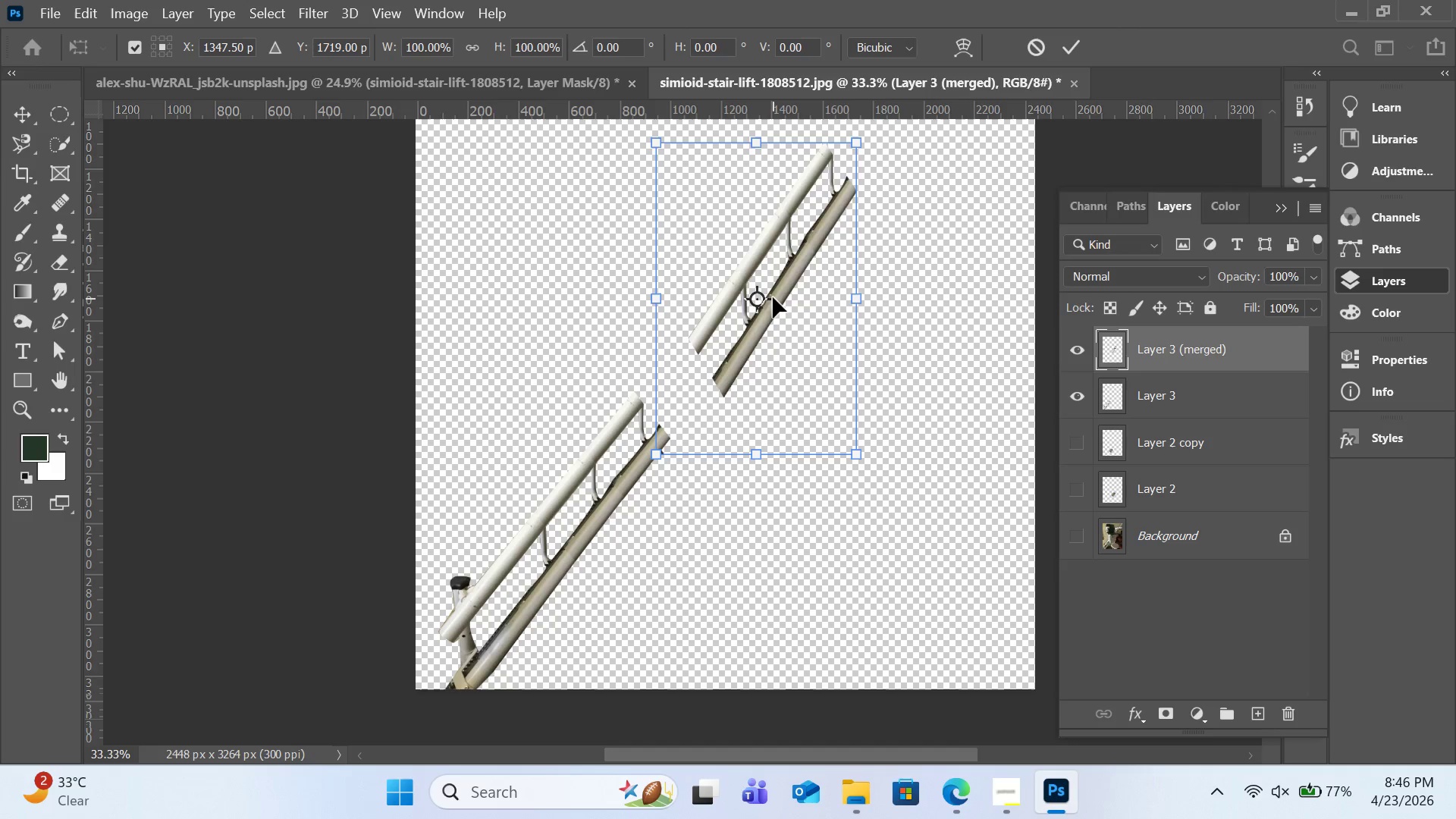 
left_click_drag(start_coordinate=[773, 297], to_coordinate=[718, 343])
 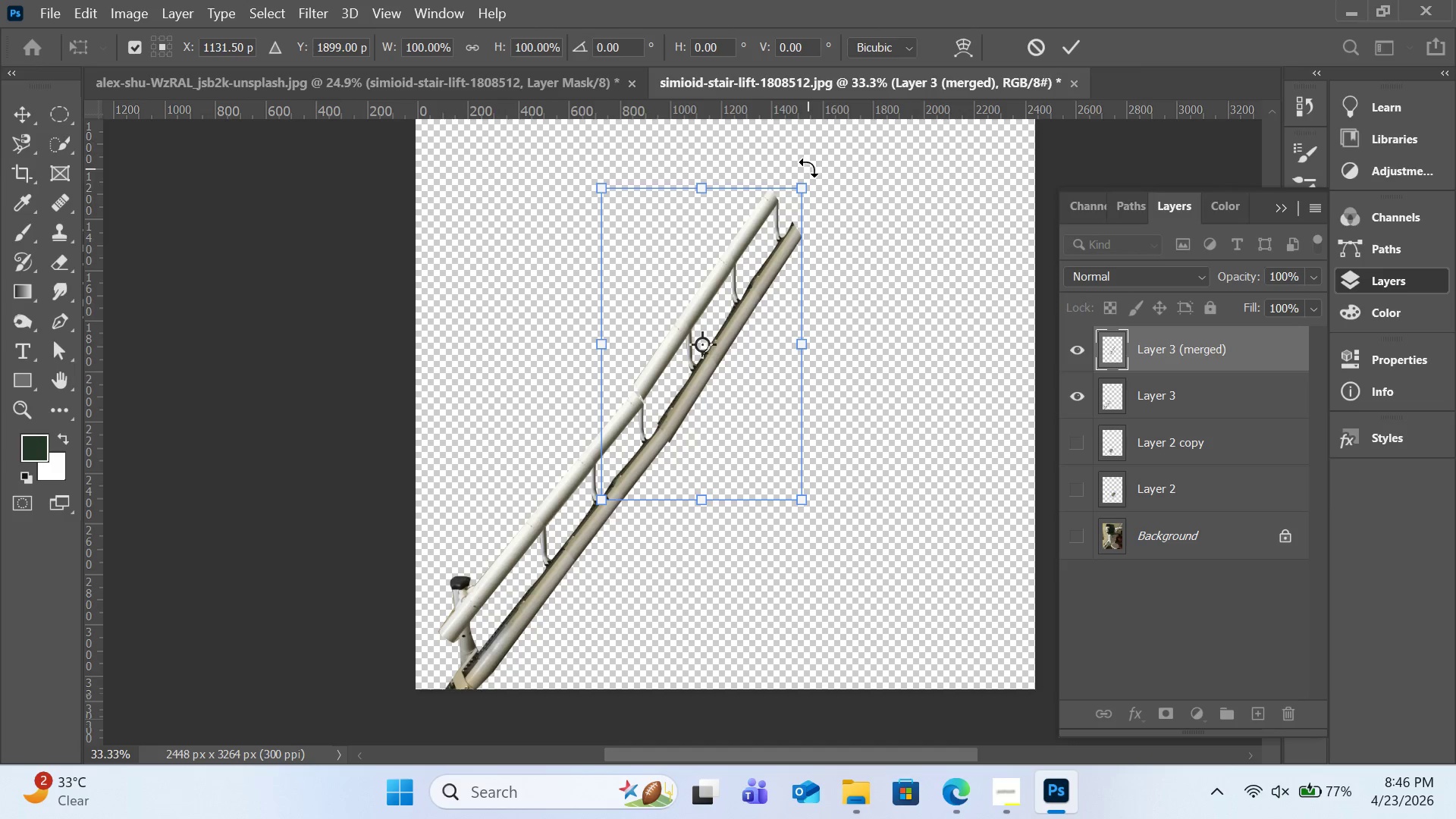 
left_click_drag(start_coordinate=[811, 166], to_coordinate=[828, 171])
 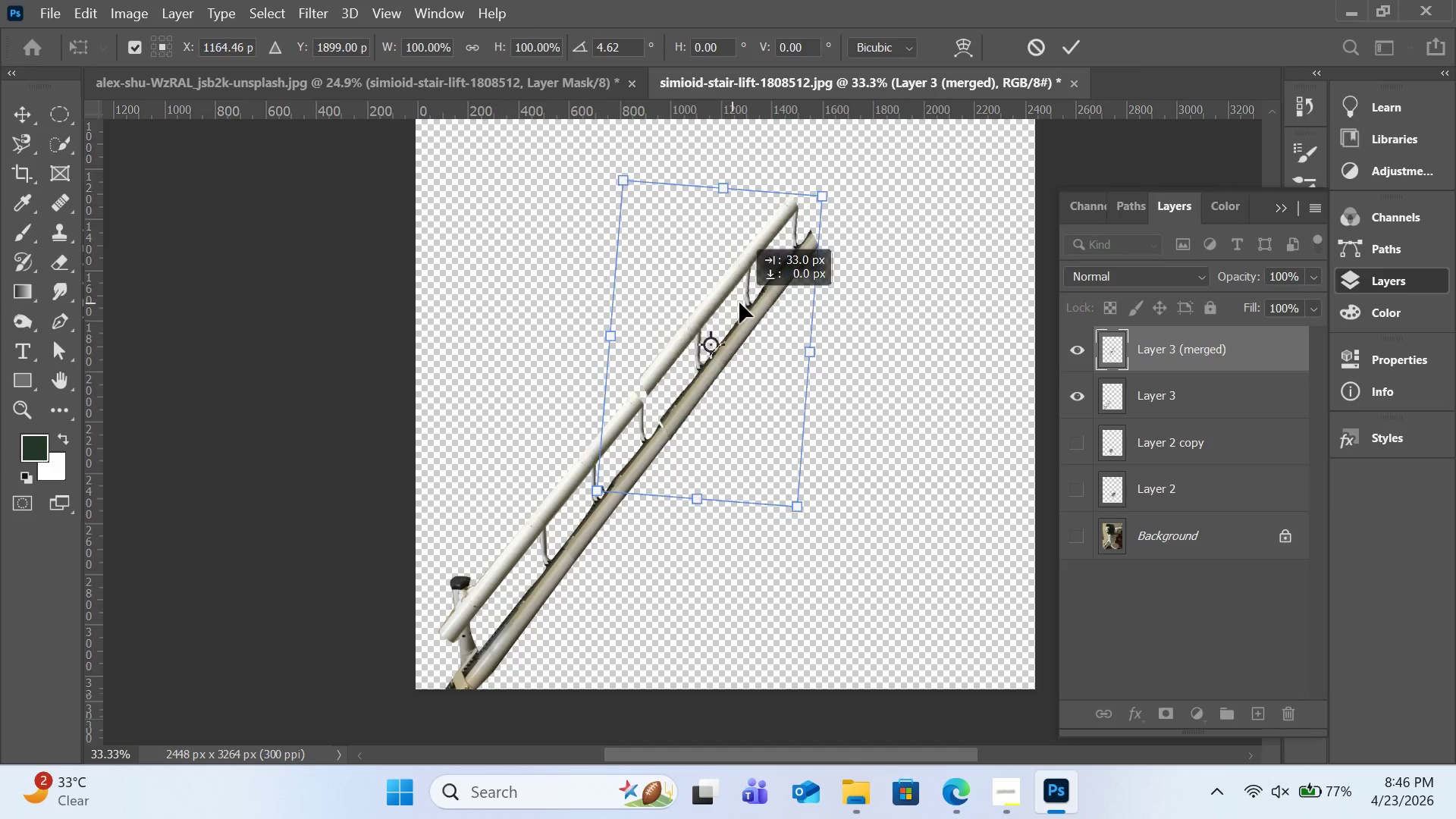 
left_click_drag(start_coordinate=[730, 302], to_coordinate=[731, 313])
 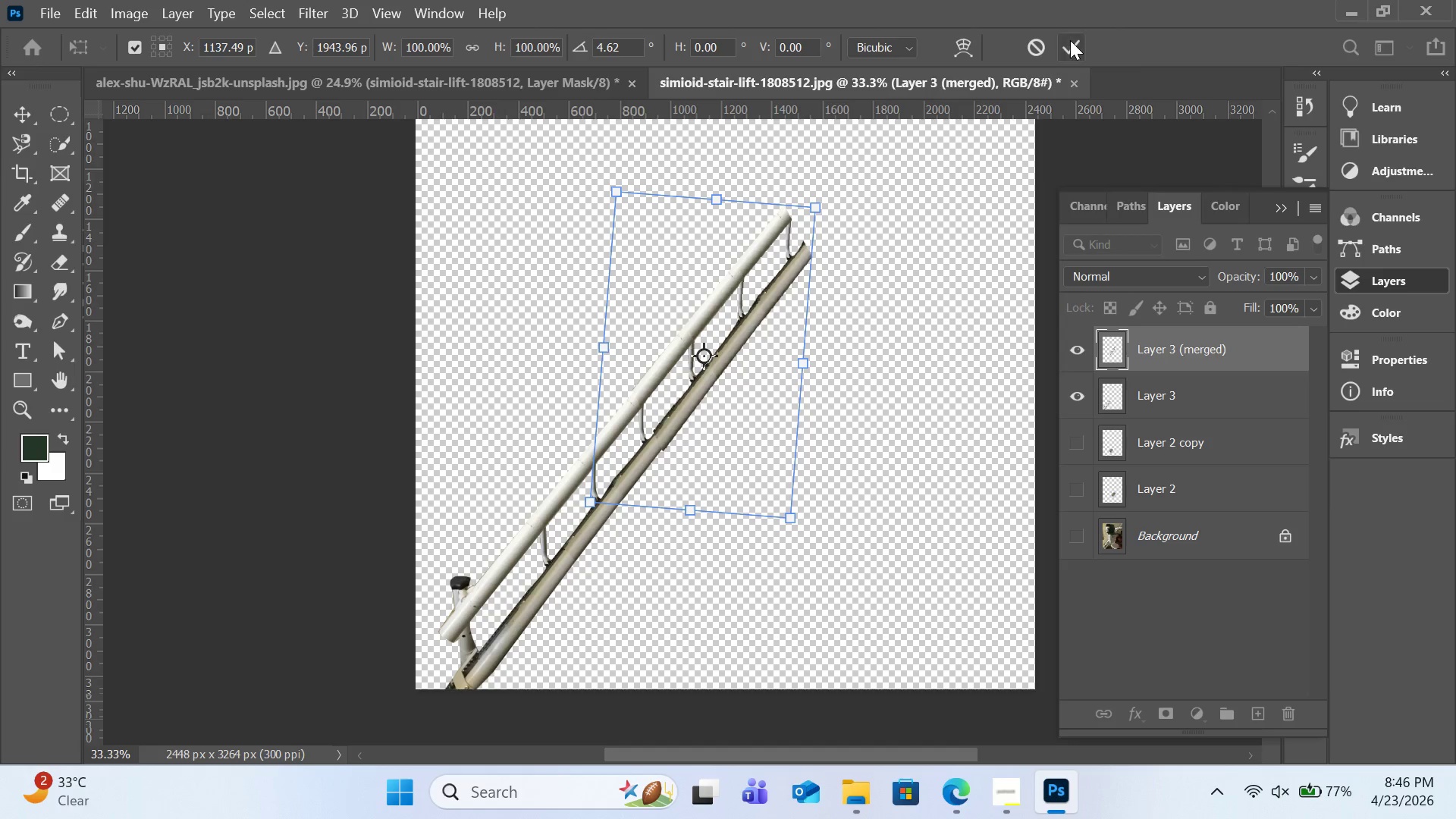 
left_click([1070, 40])
 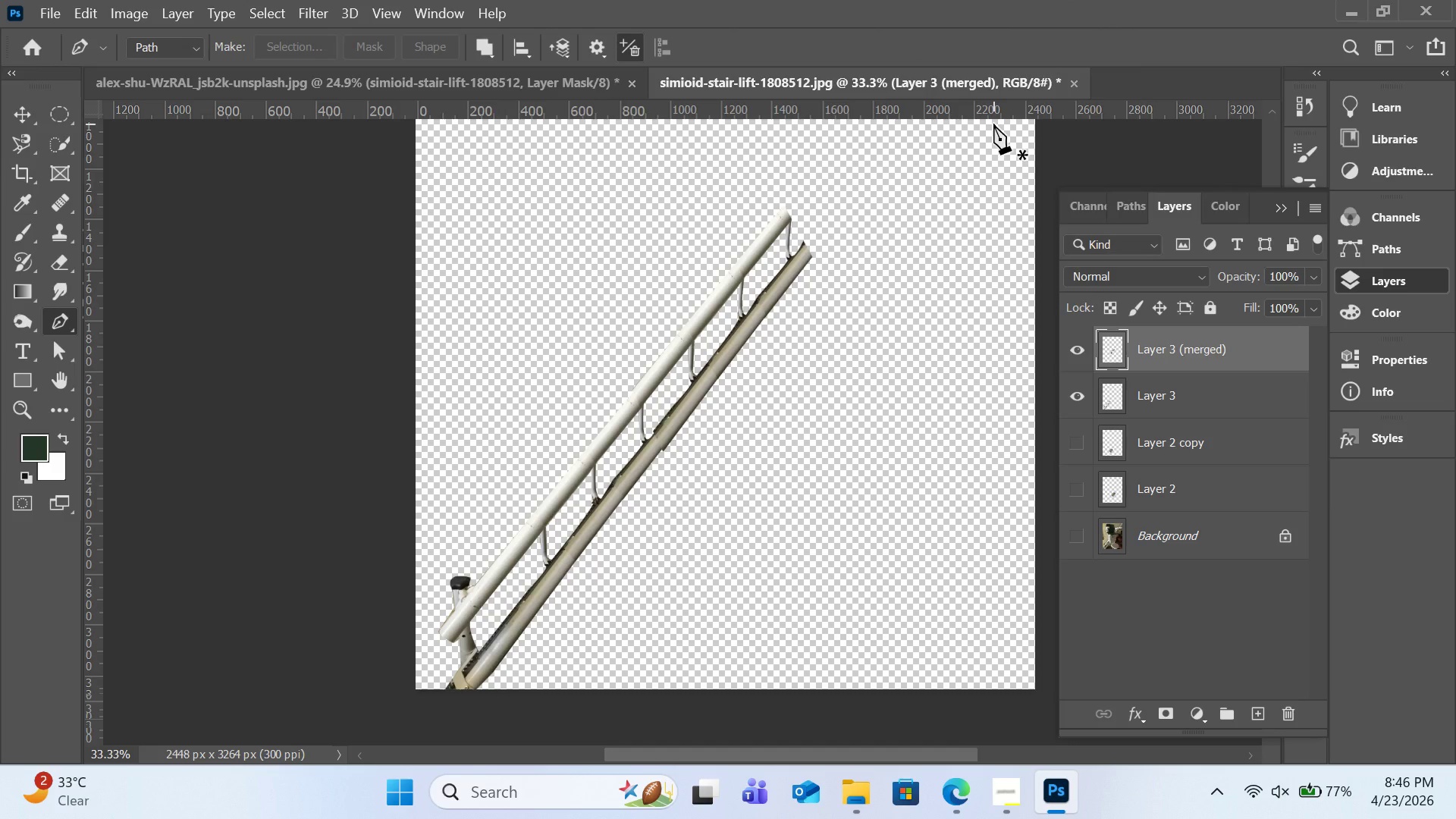 
key(Control+T)
 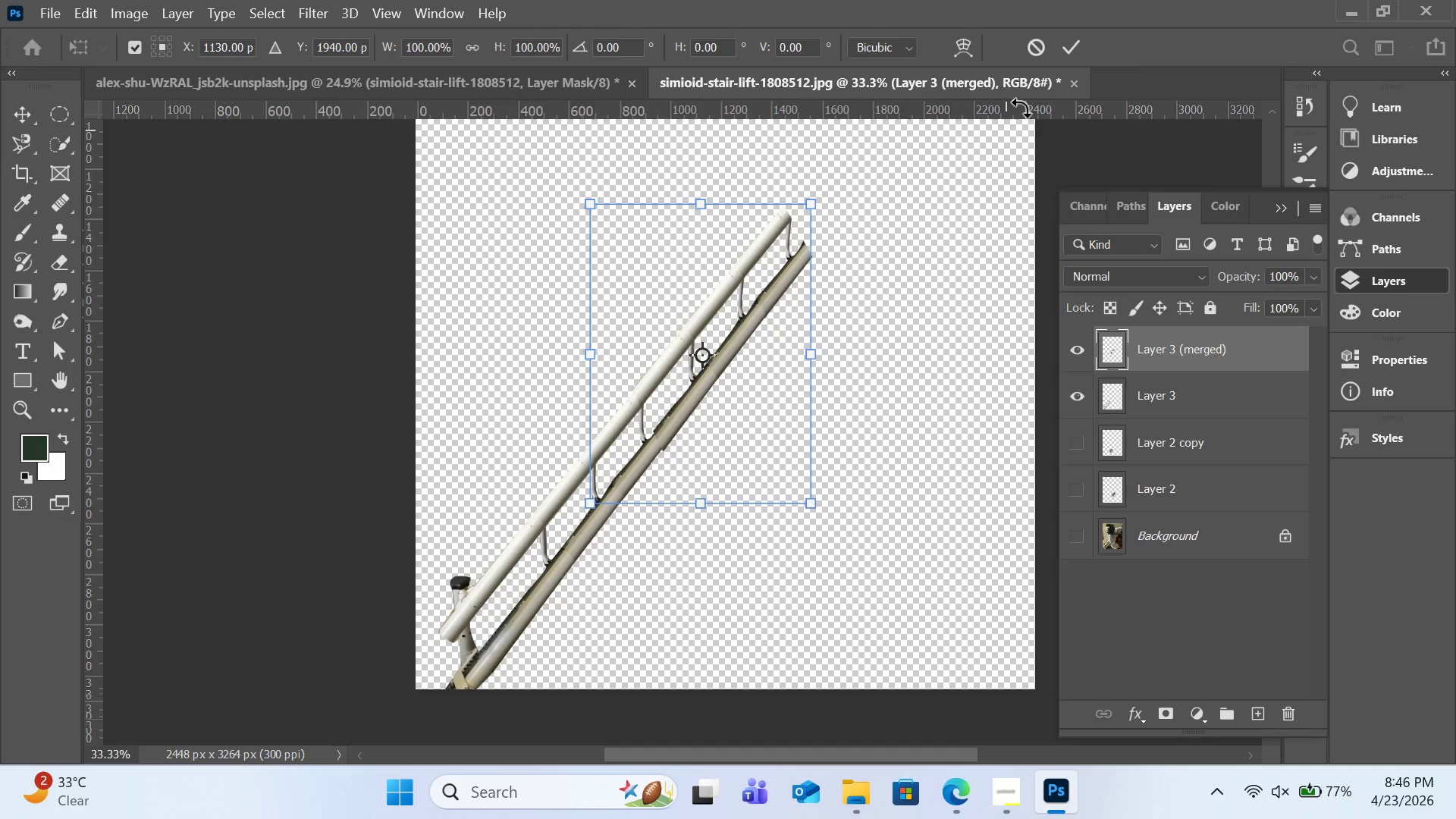 
left_click([1062, 50])
 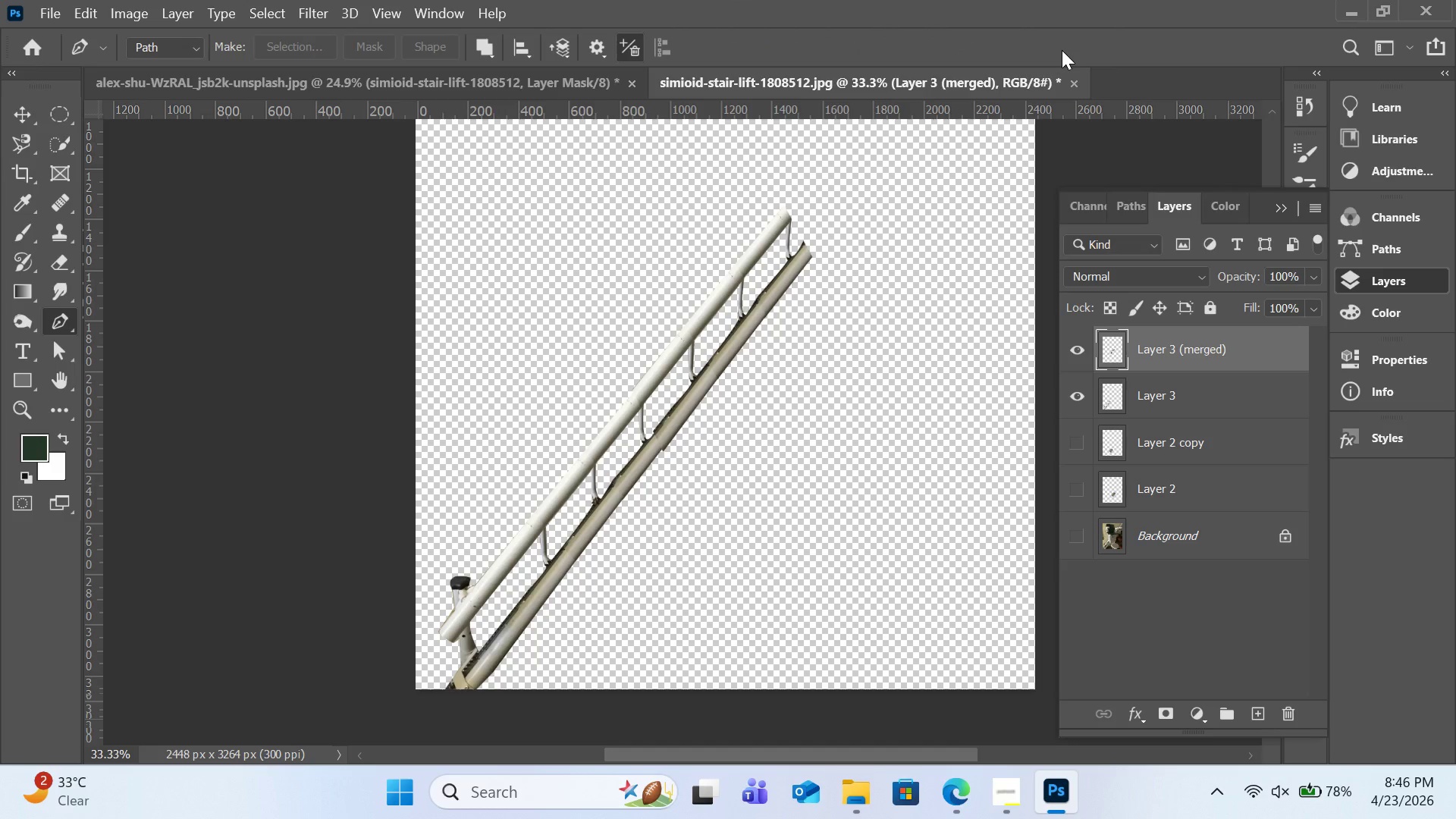 
wait(39.31)
 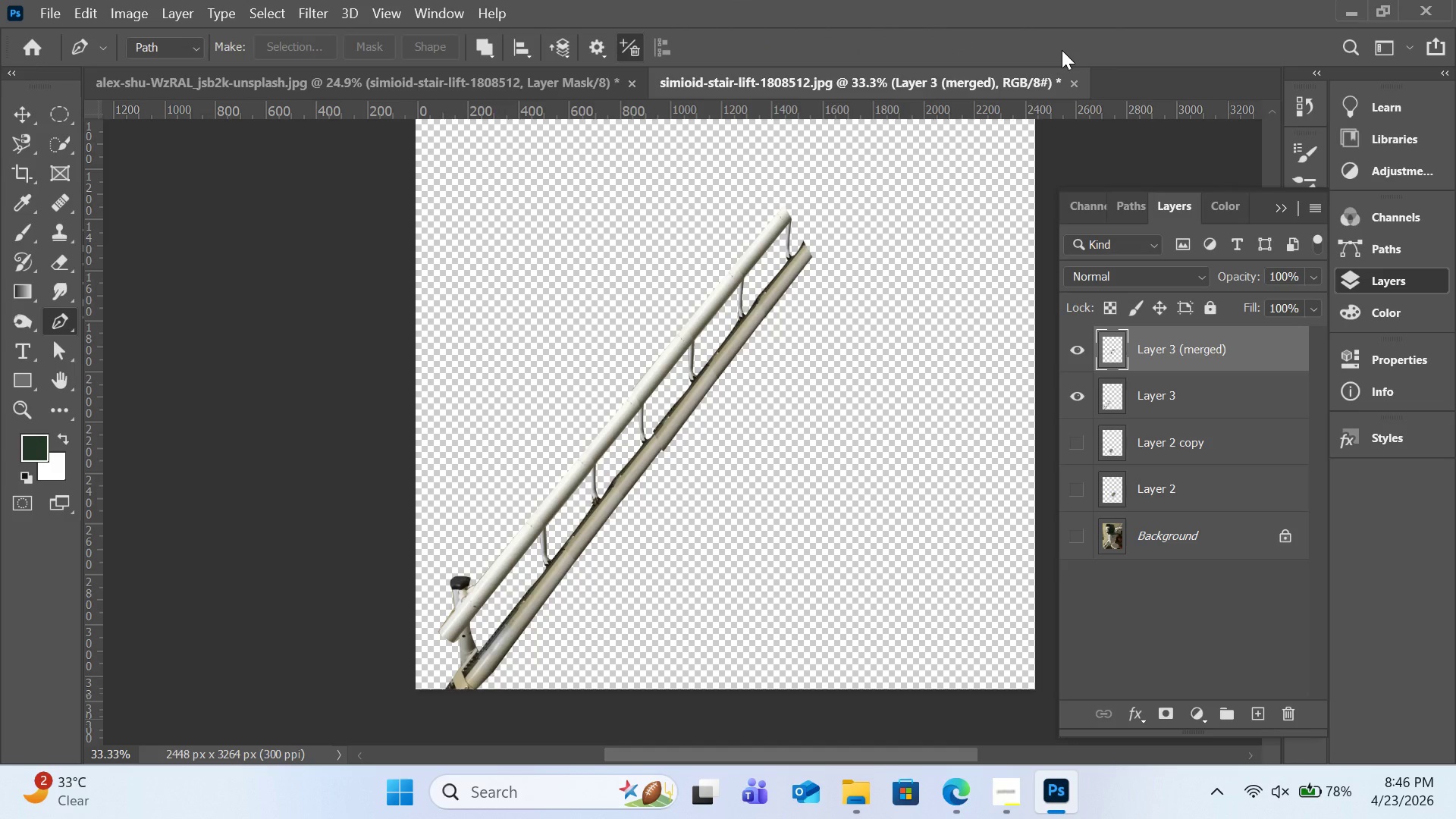 
key(Control+T)
 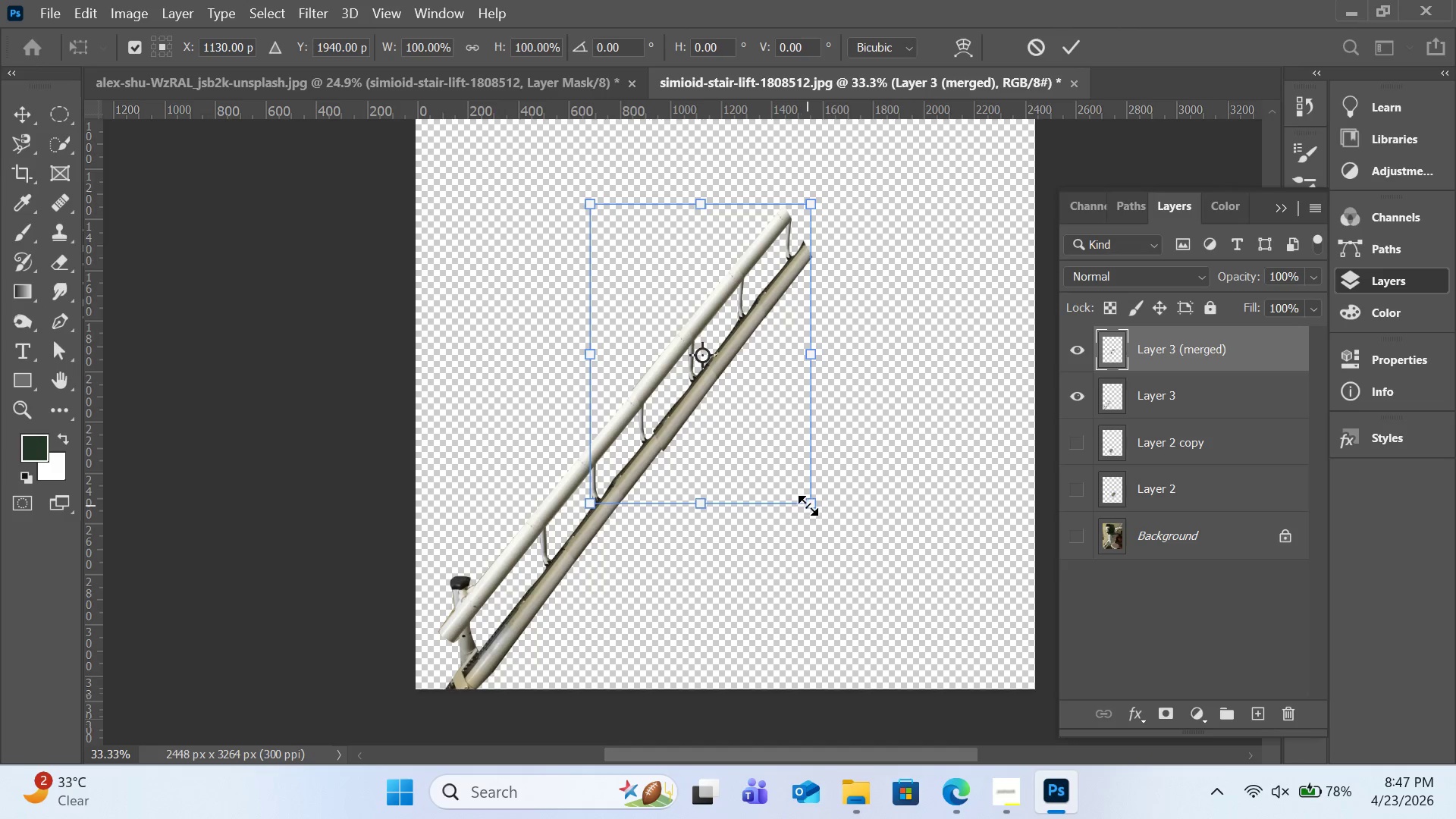 
left_click_drag(start_coordinate=[808, 505], to_coordinate=[805, 500])
 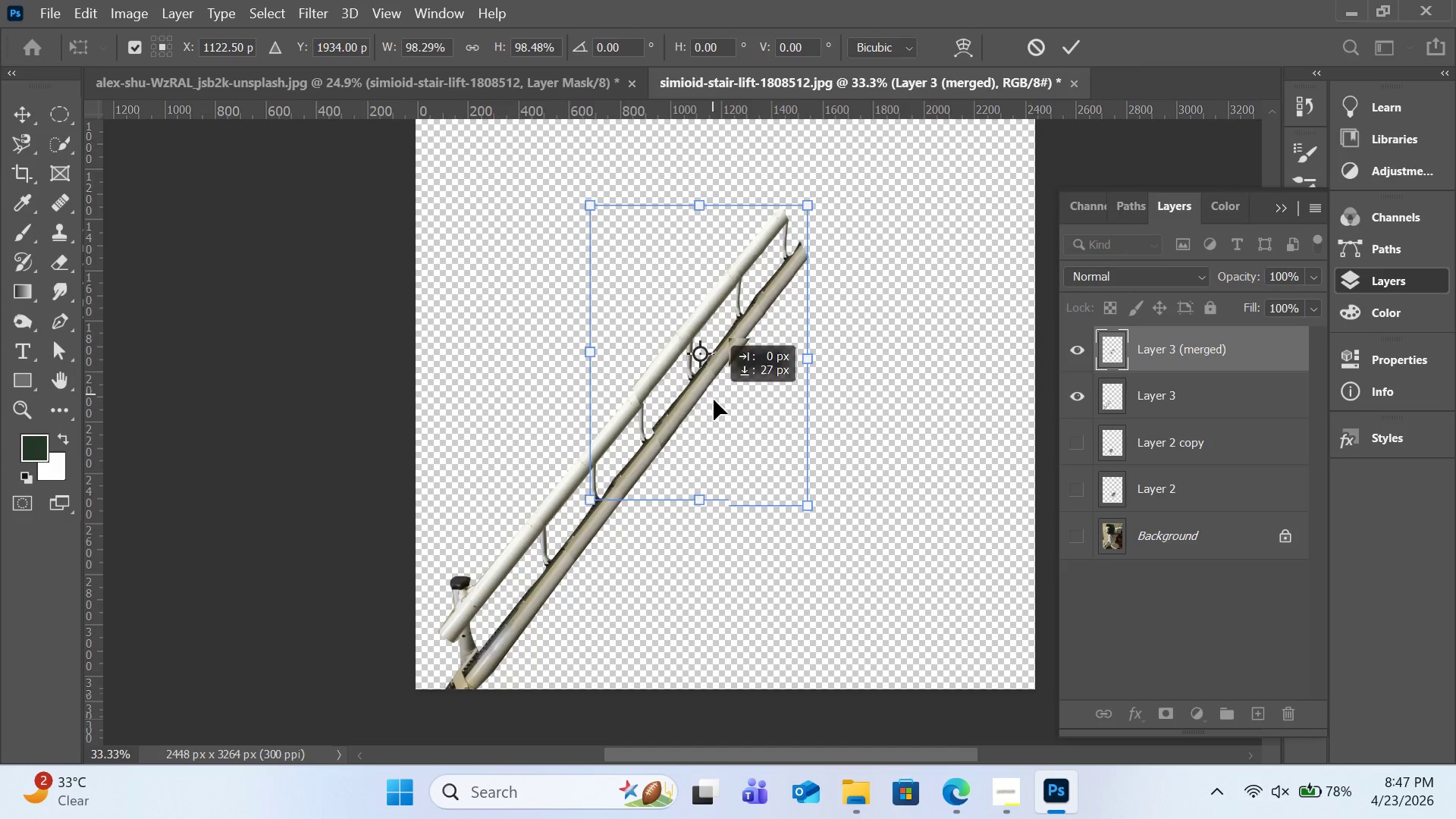 
left_click_drag(start_coordinate=[712, 392], to_coordinate=[712, 397])
 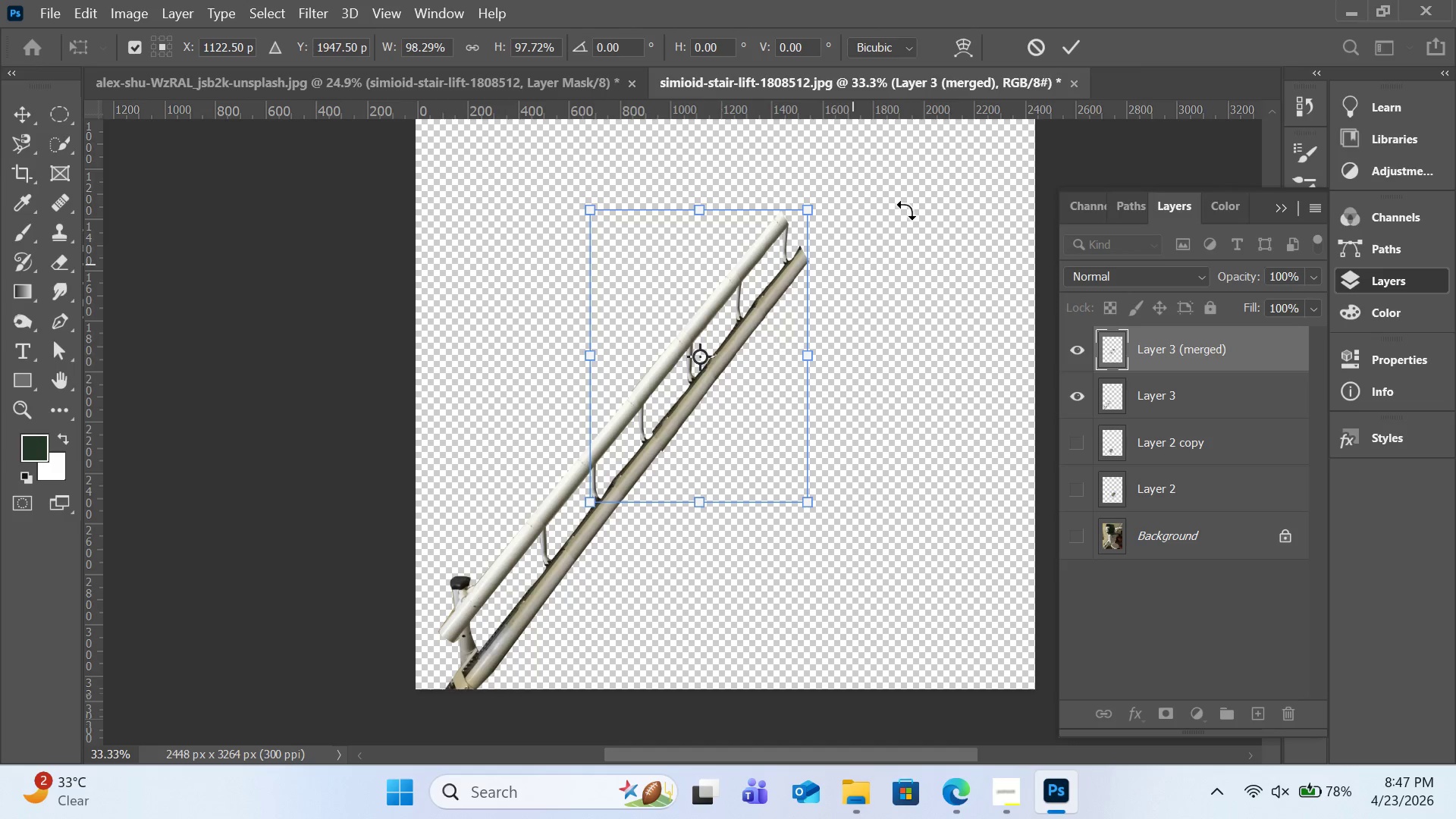 
wait(5.25)
 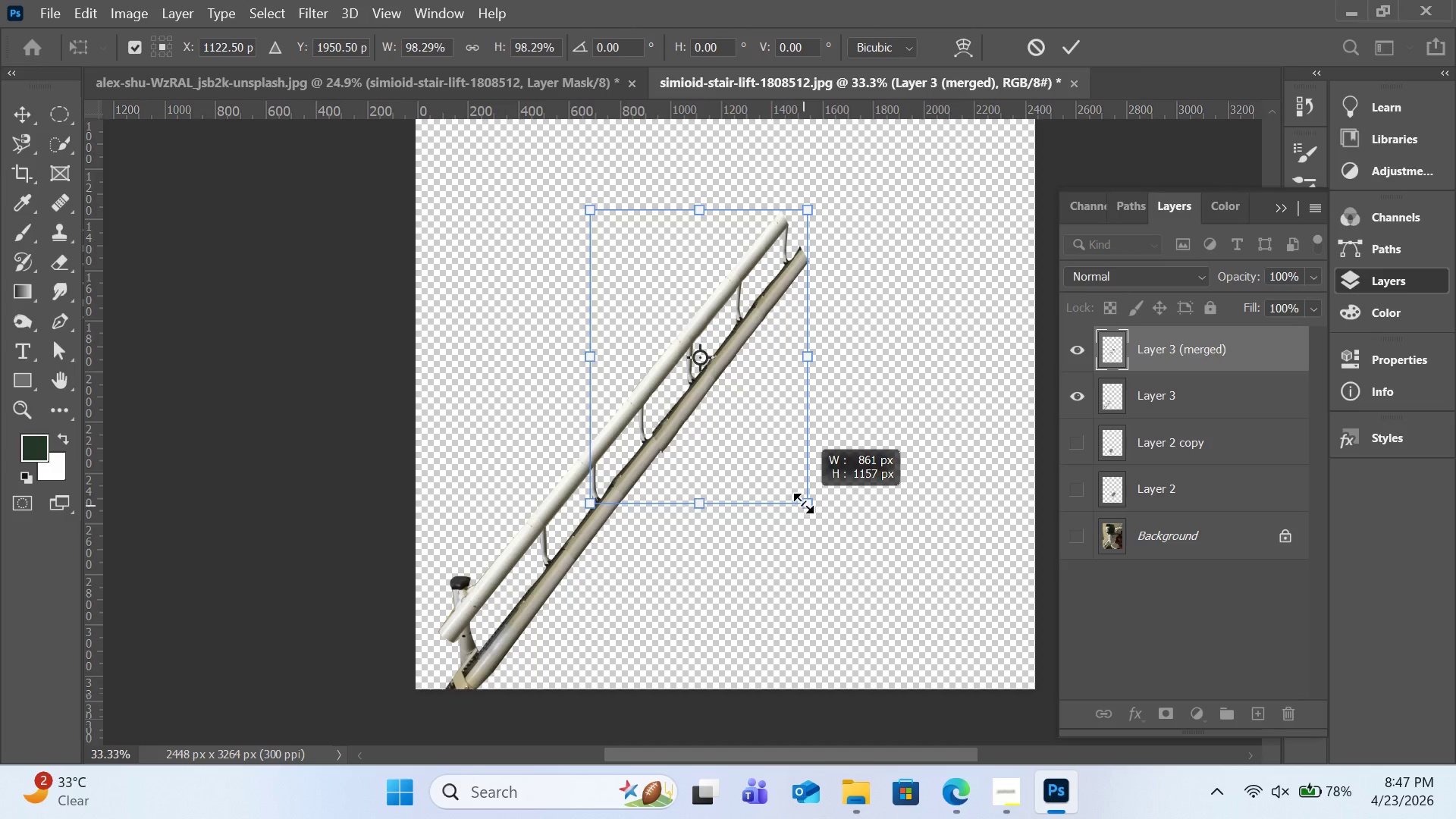 
left_click([1062, 47])
 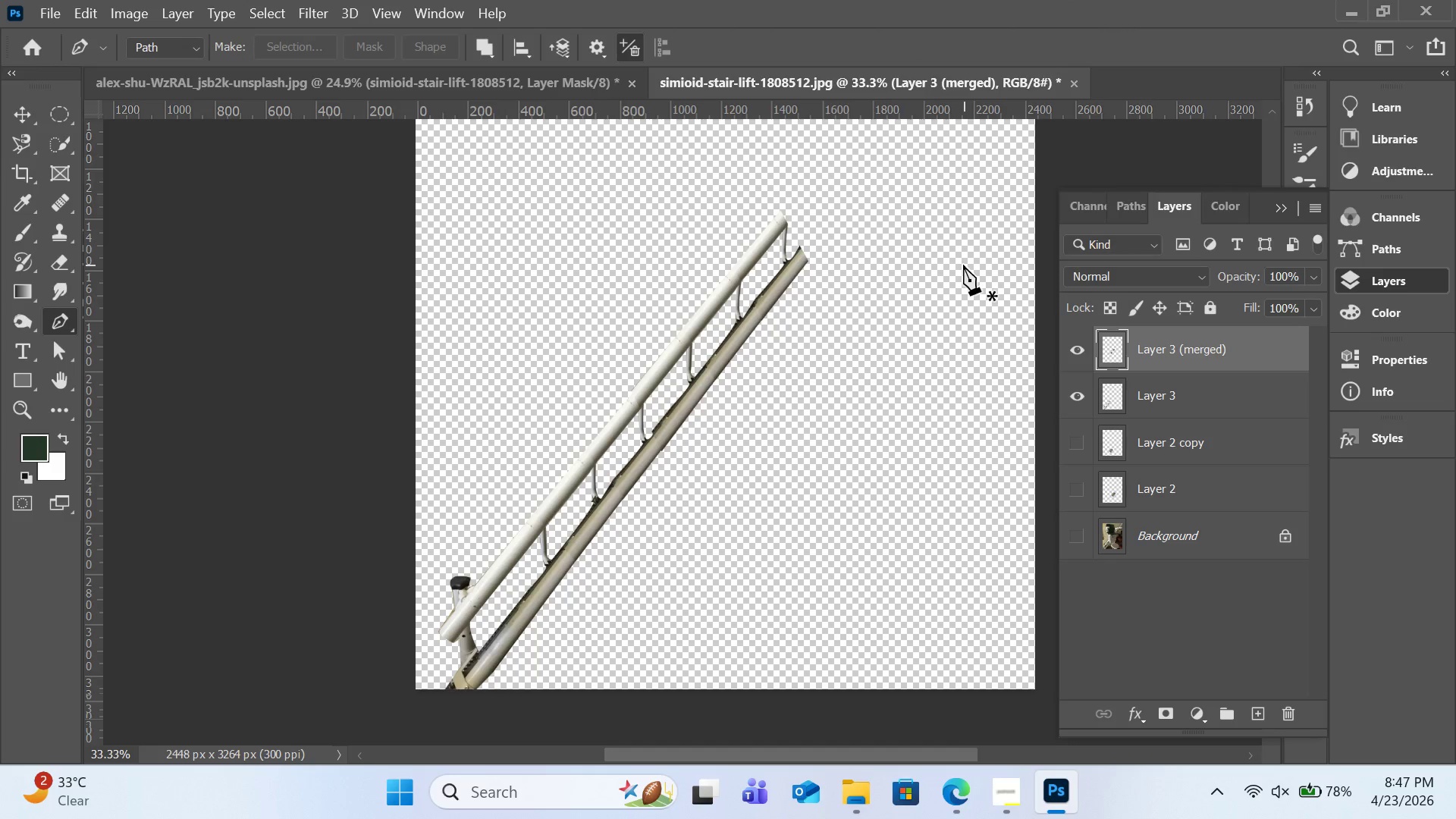 
key(Control+Equal)
 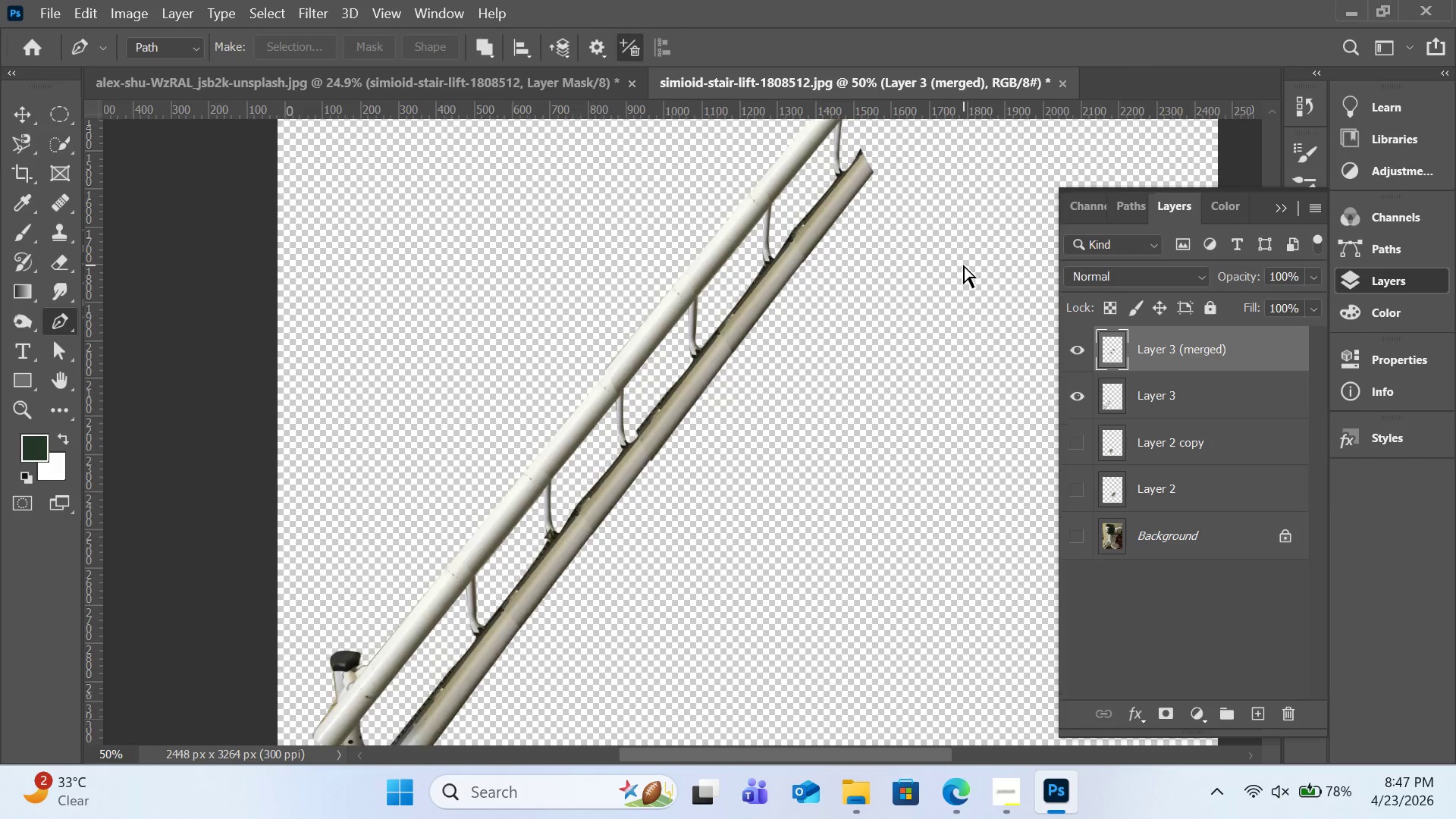 
key(Control+Equal)
 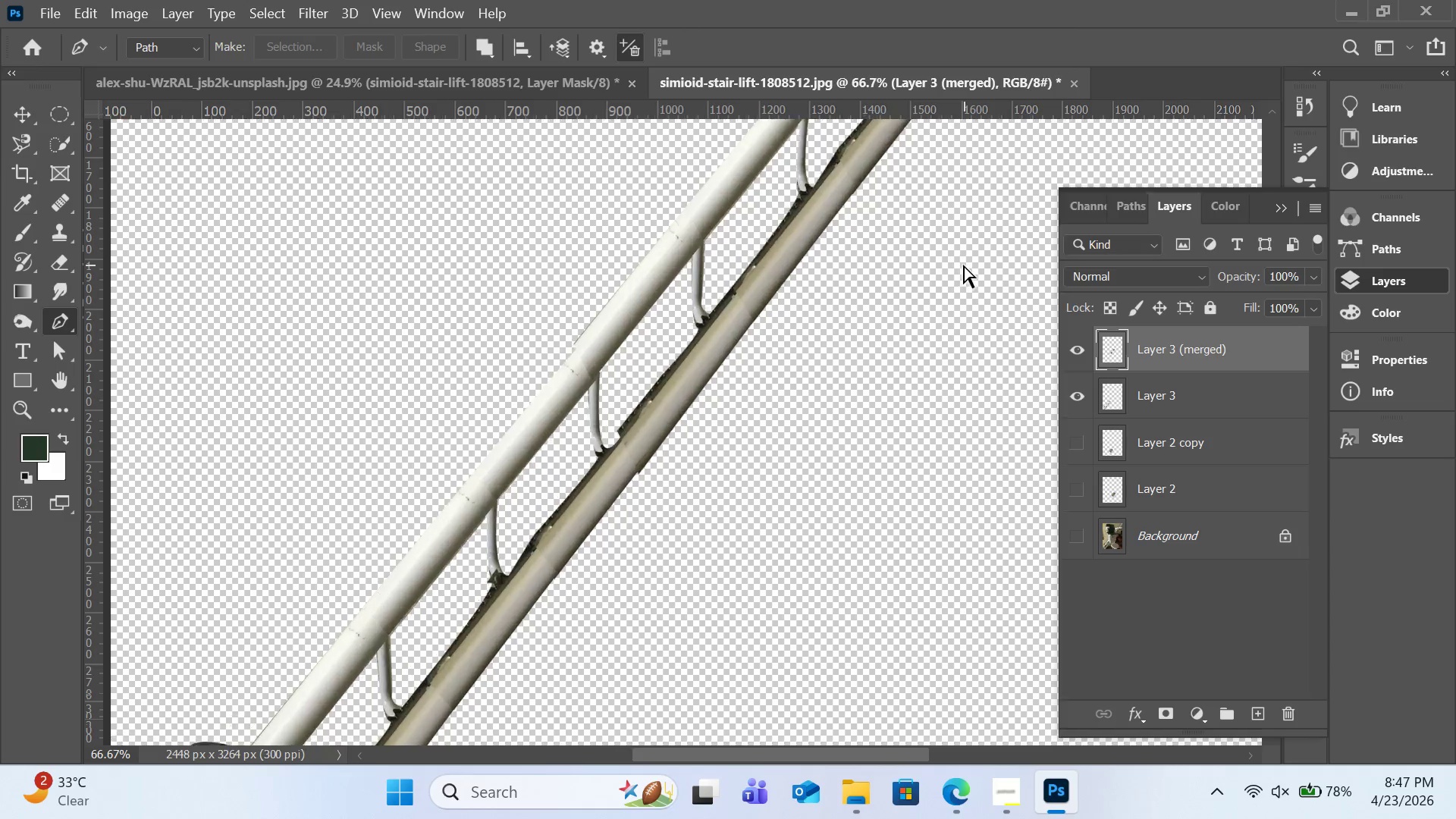 
key(Control+Equal)
 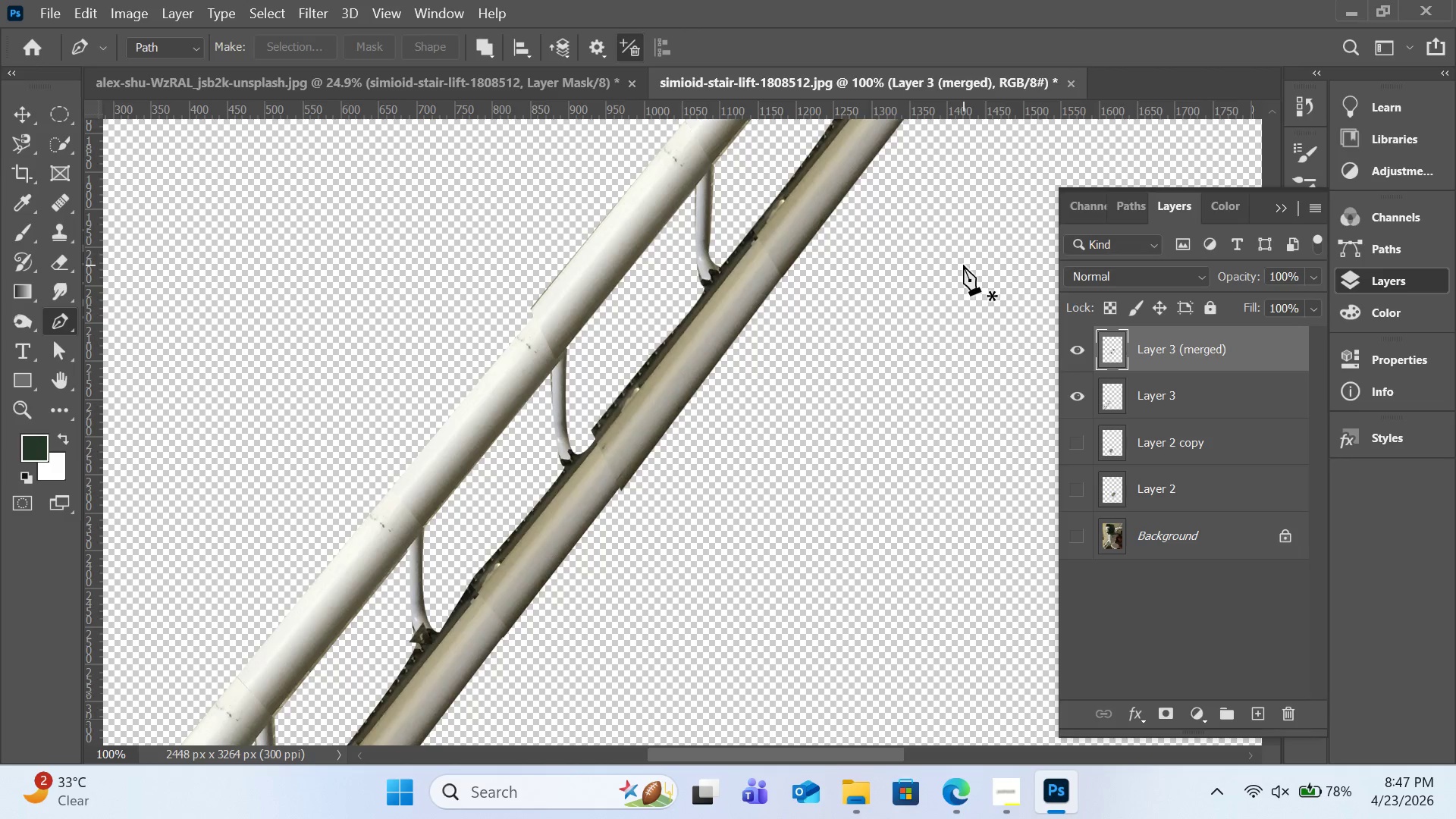 
key(Control+T)
 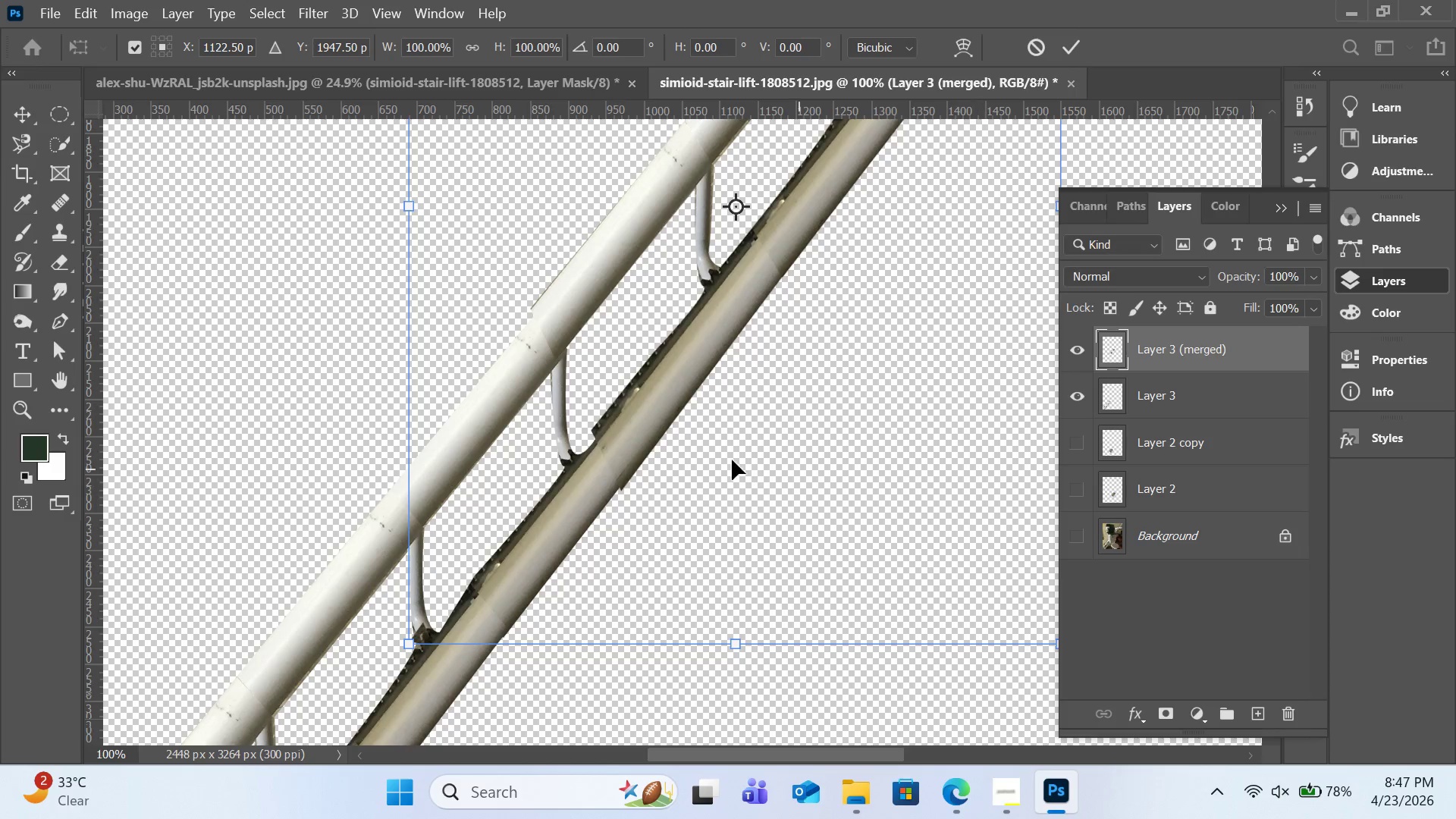 
scroll: coordinate [742, 446], scroll_direction: up, amount: 7.0
 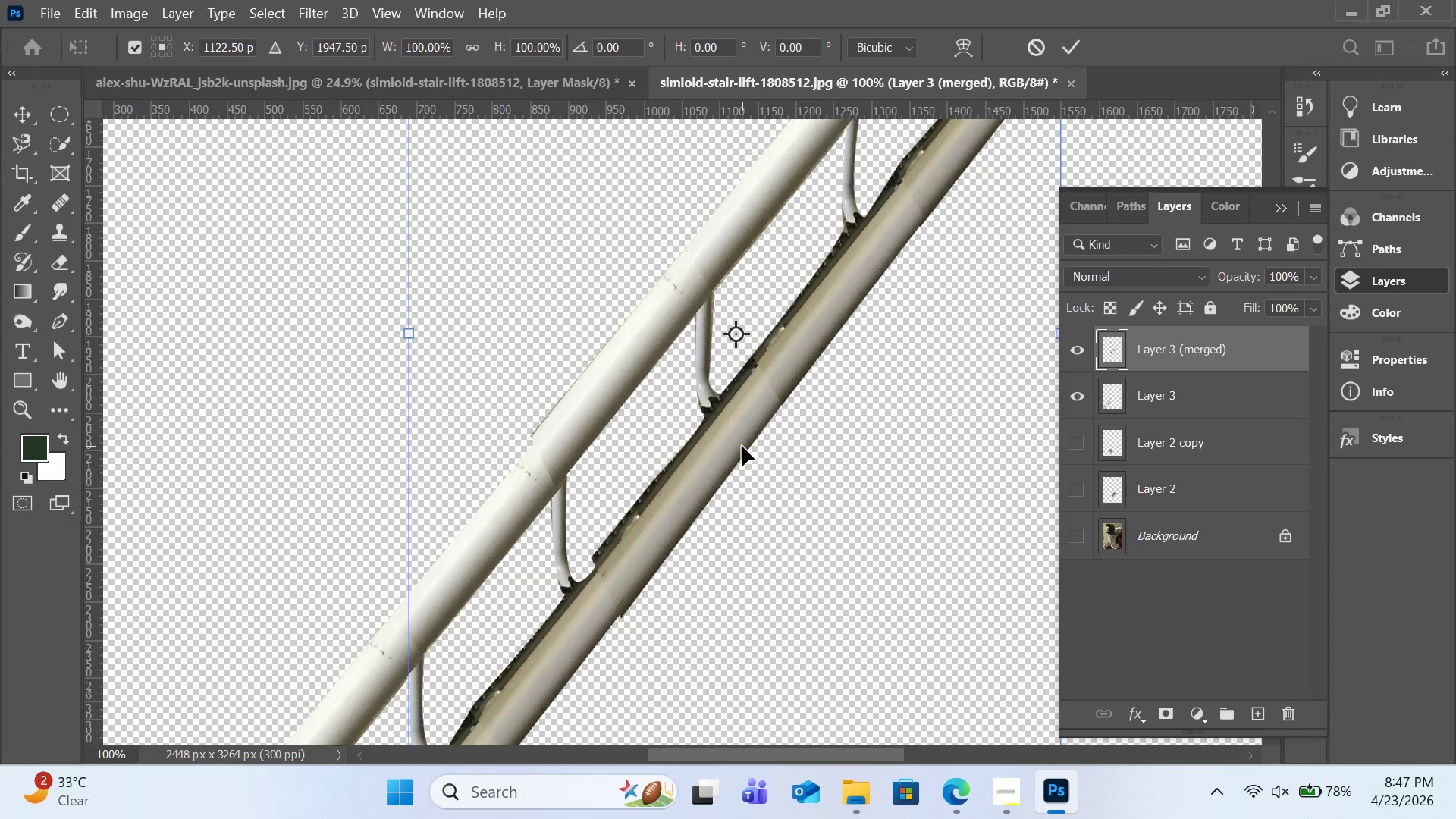 
key(Control+0)
 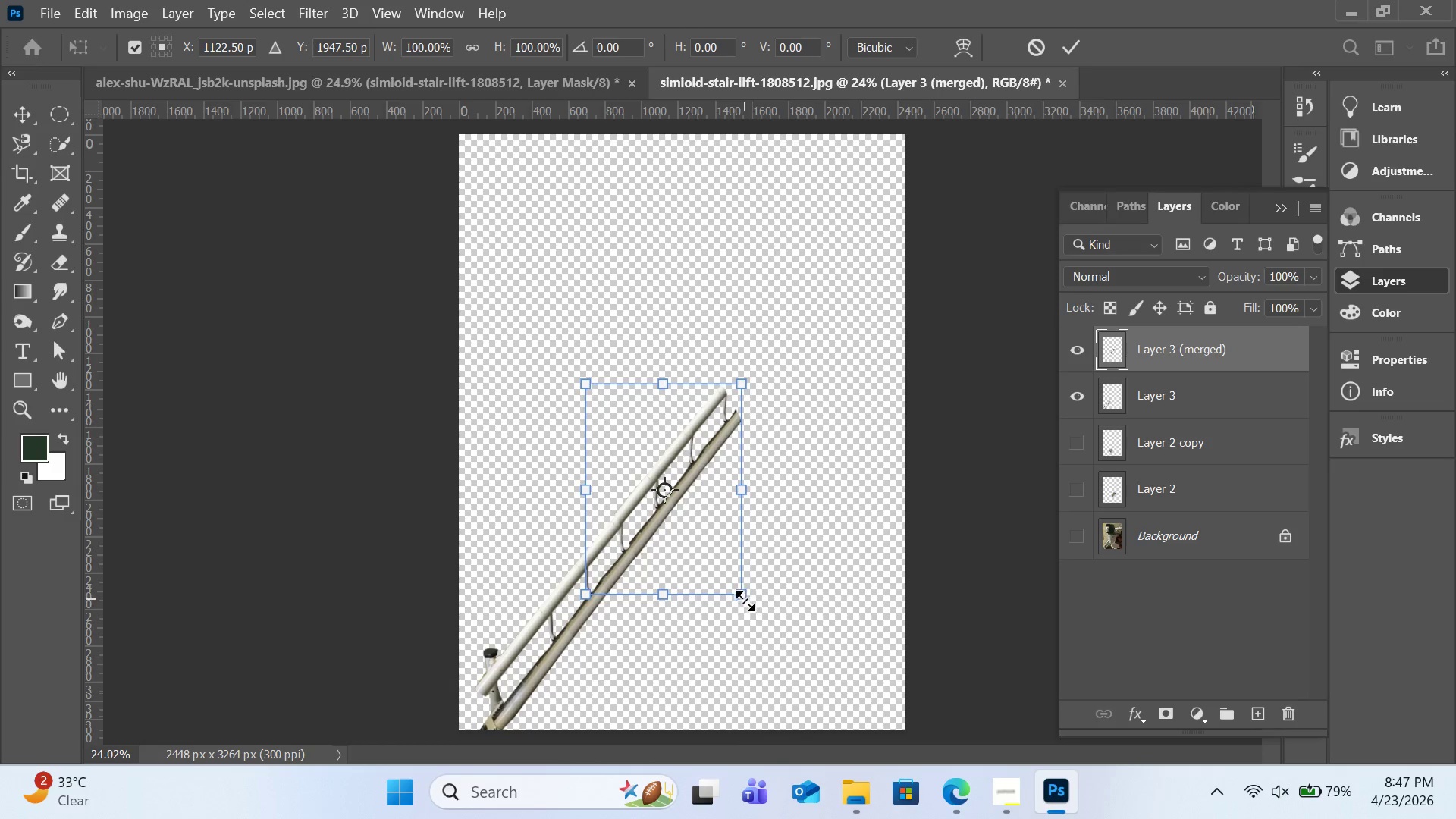 
left_click_drag(start_coordinate=[745, 601], to_coordinate=[736, 594])
 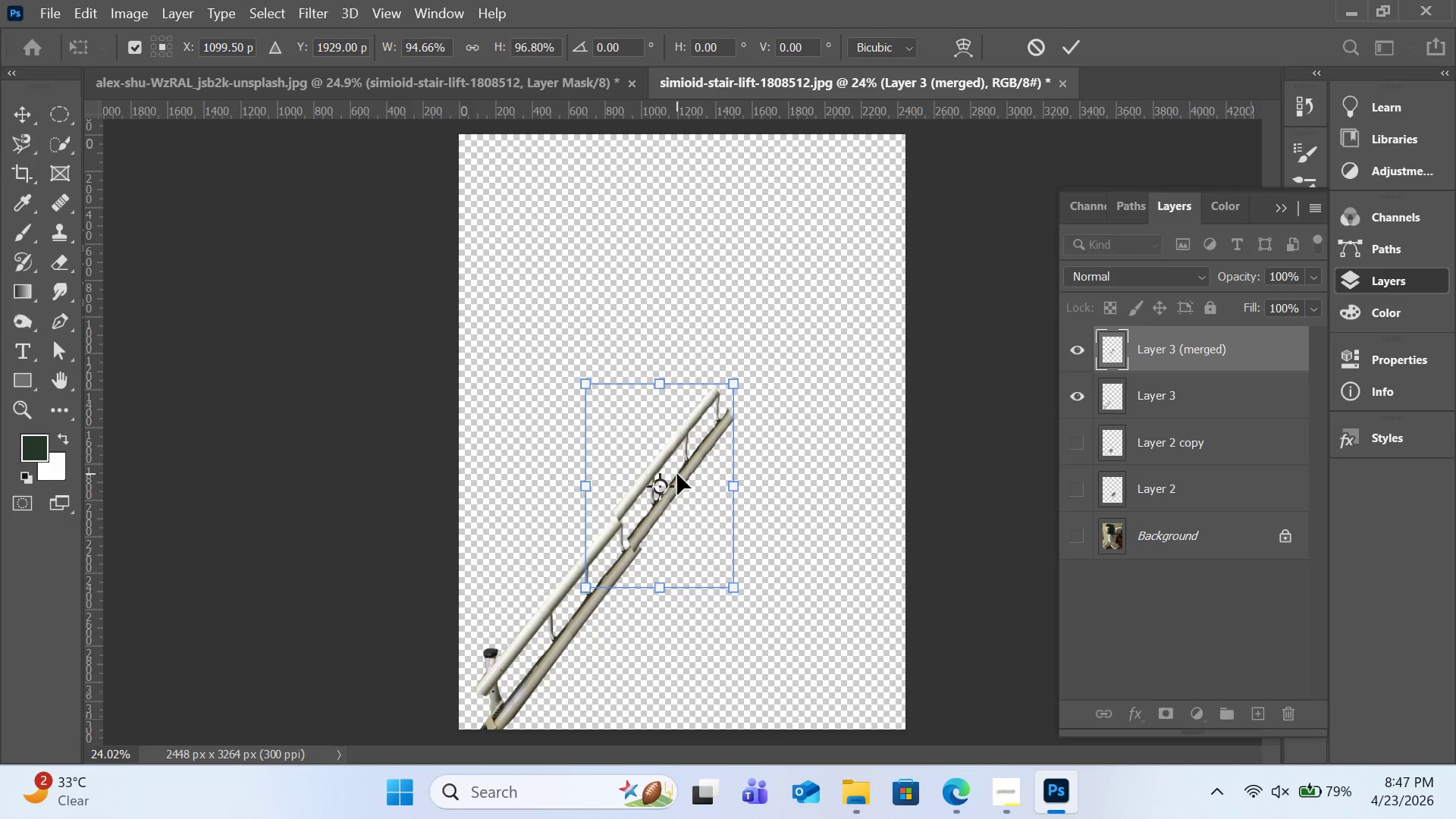 
left_click_drag(start_coordinate=[677, 474], to_coordinate=[679, 479])
 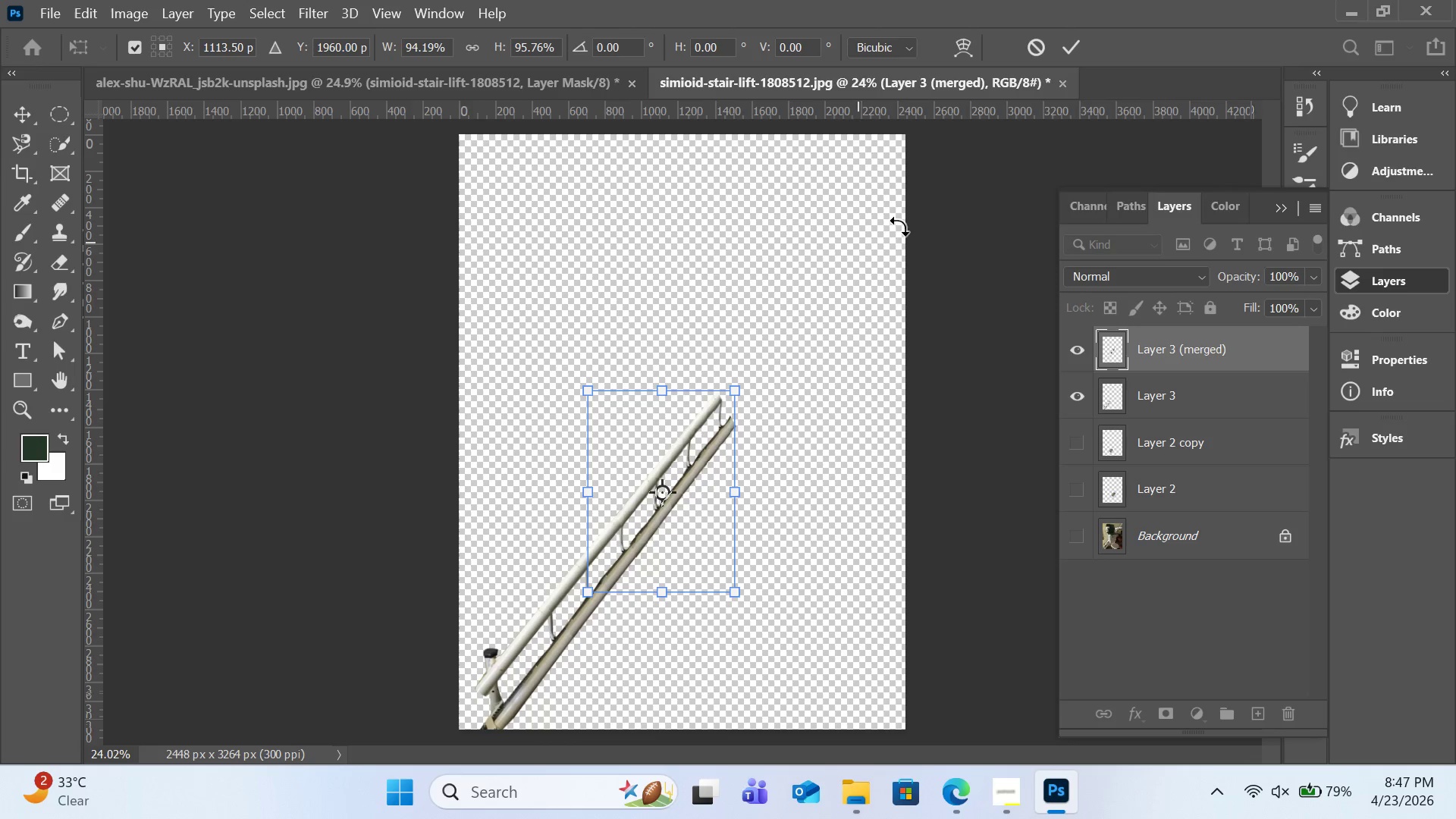 
left_click([1066, 46])
 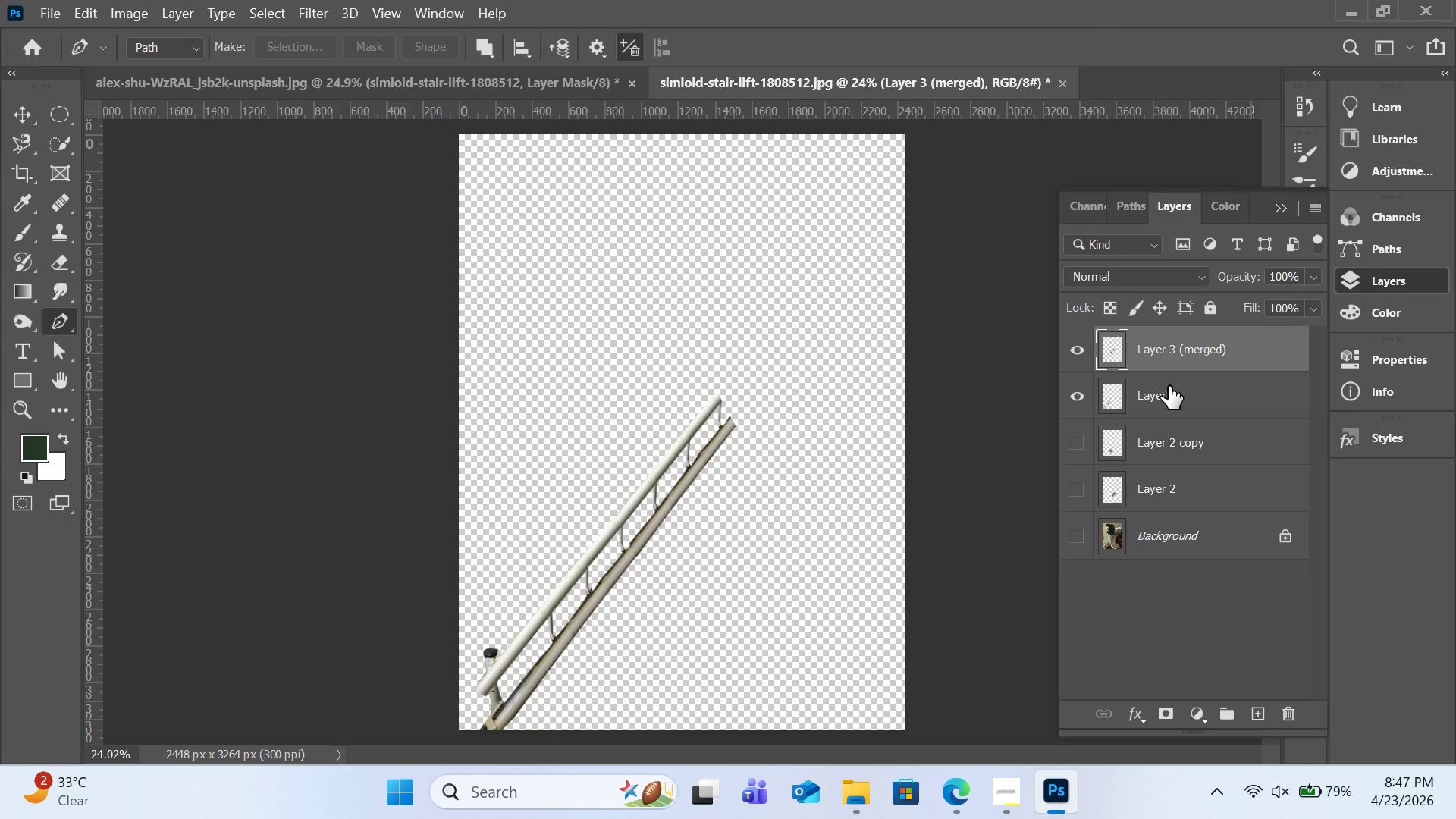 
left_click([1169, 386])
 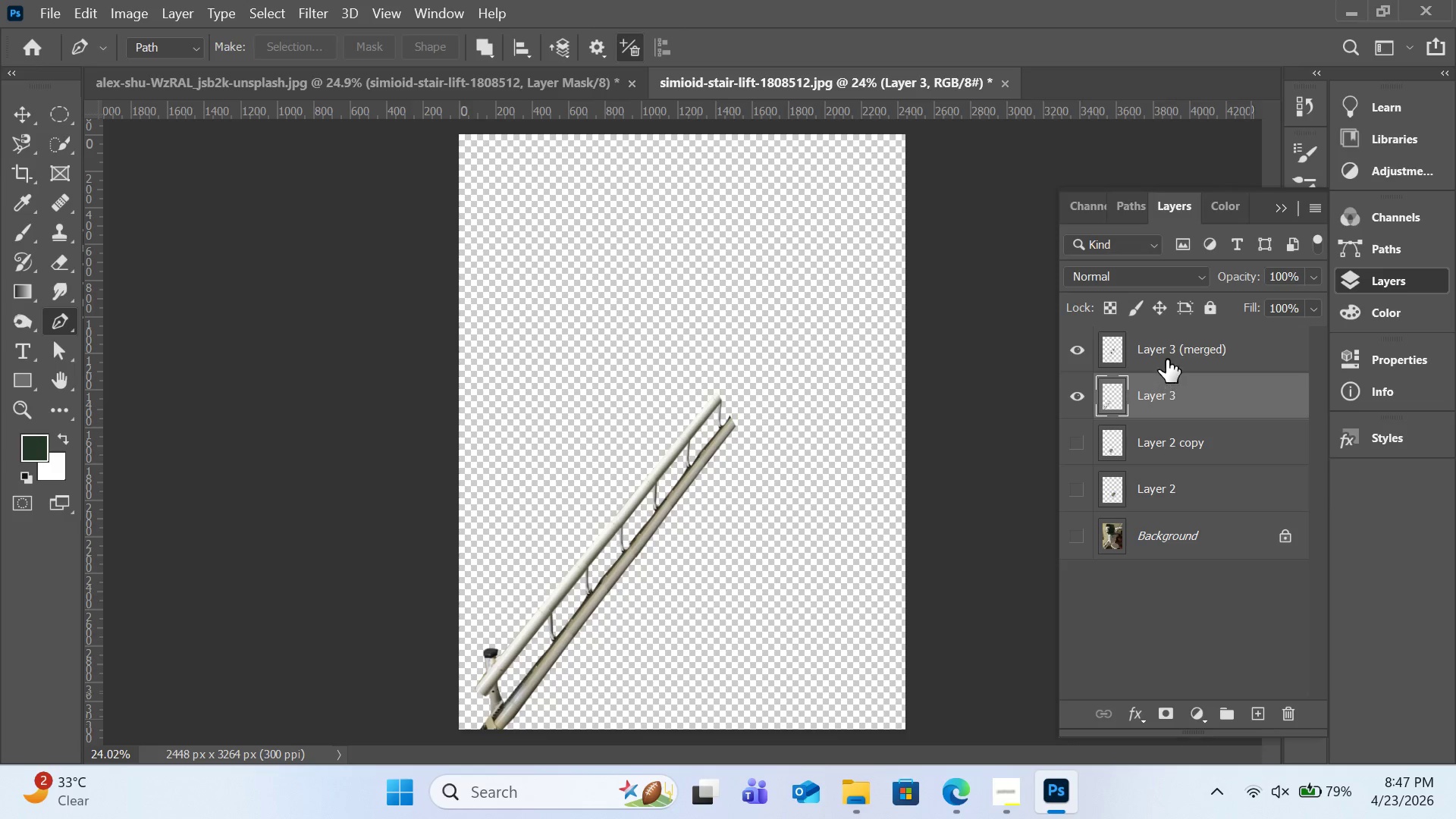 
hold_key(key=ControlLeft, duration=1.95)
left_click([1166, 359])
 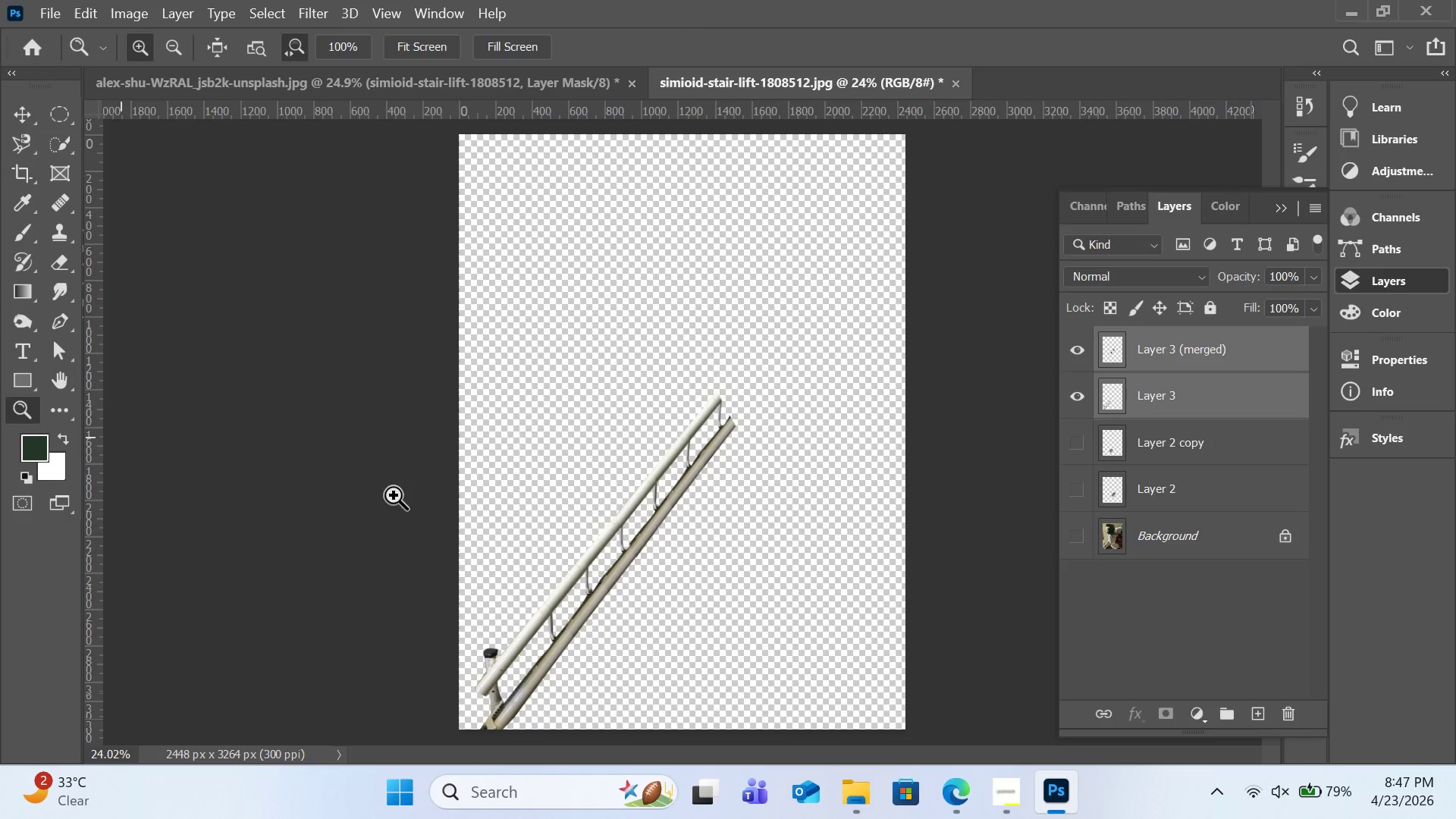 
double_click([667, 557])
 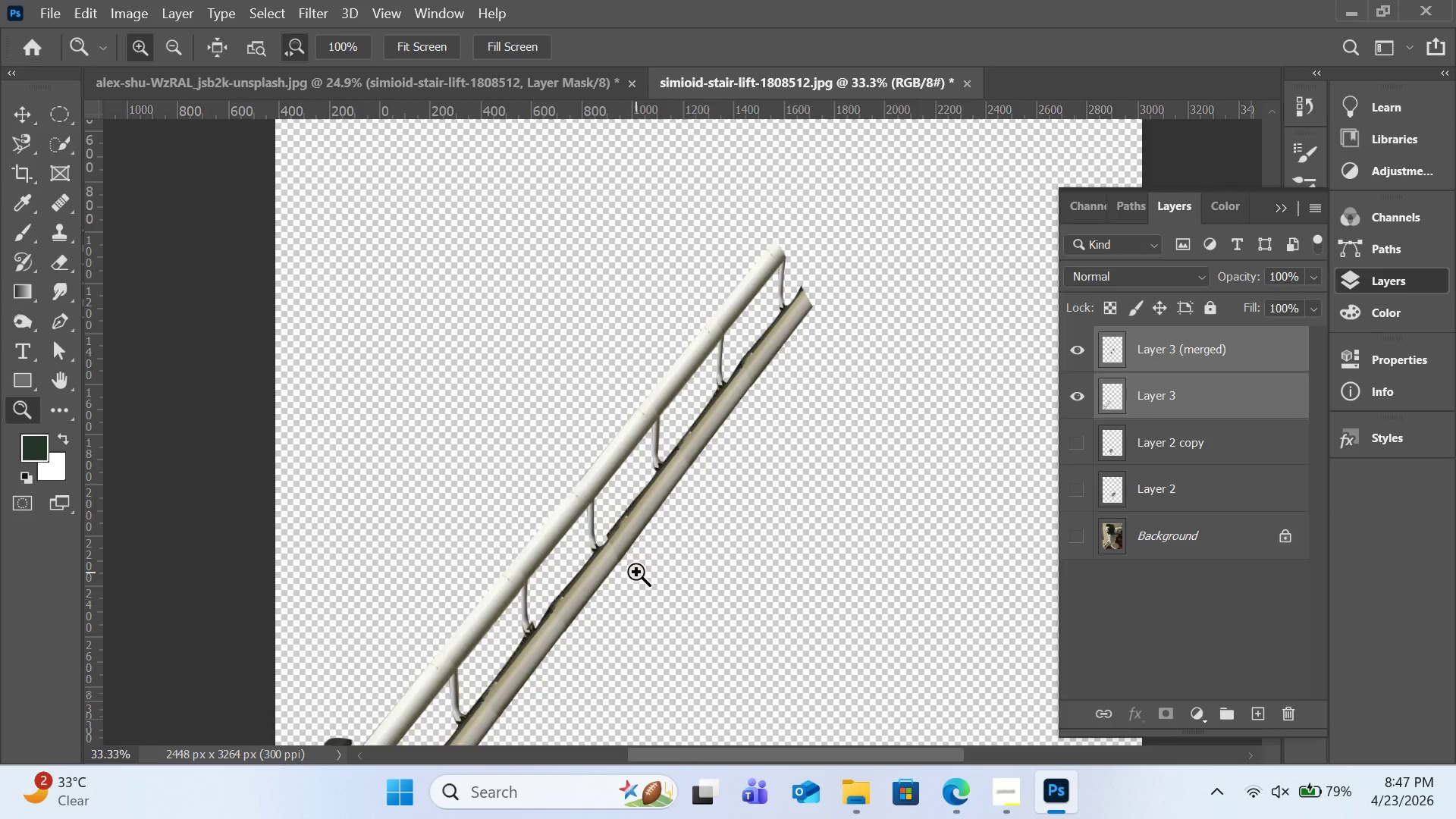 
triple_click([636, 572])
 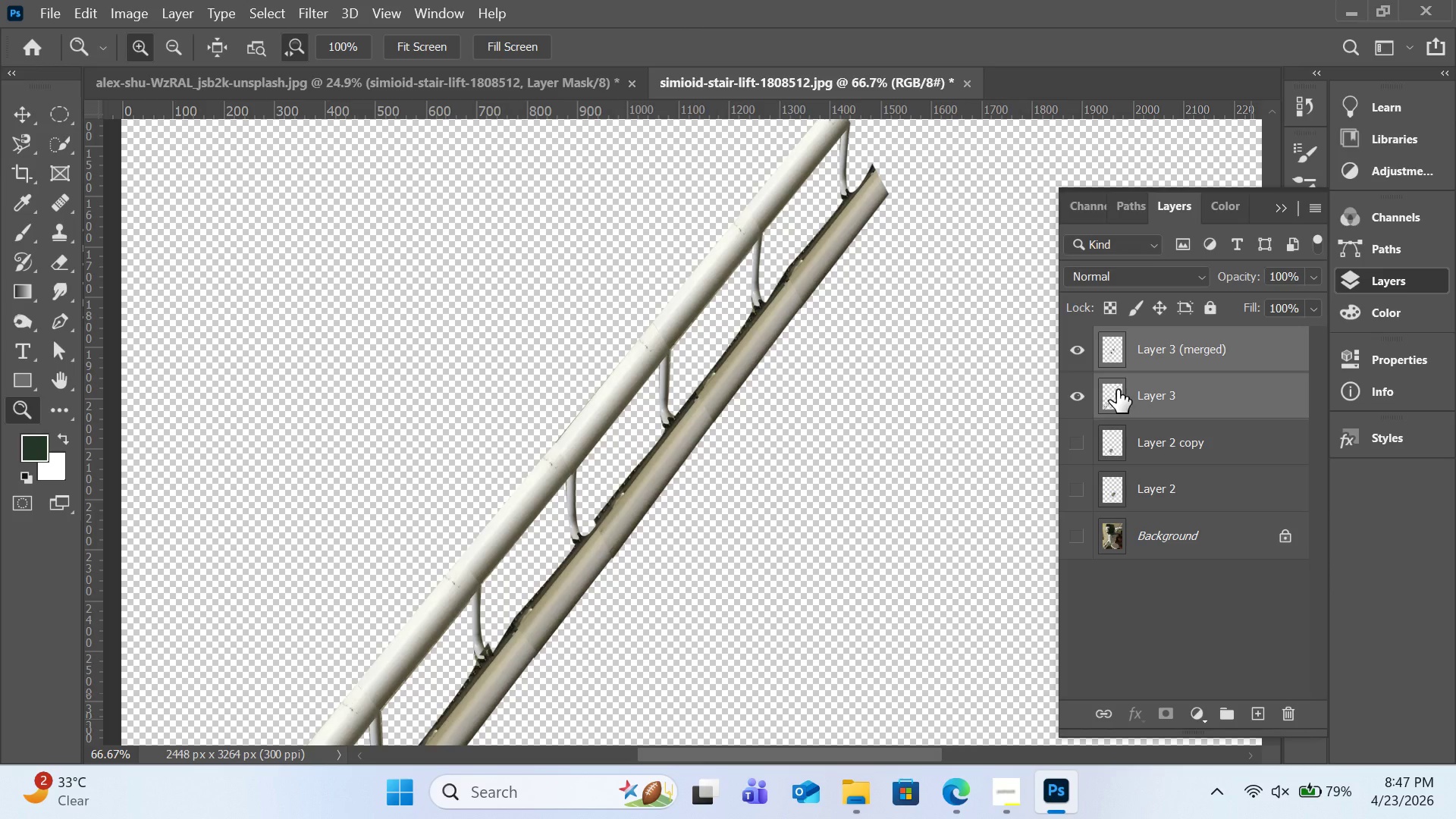 
wait(7.44)
 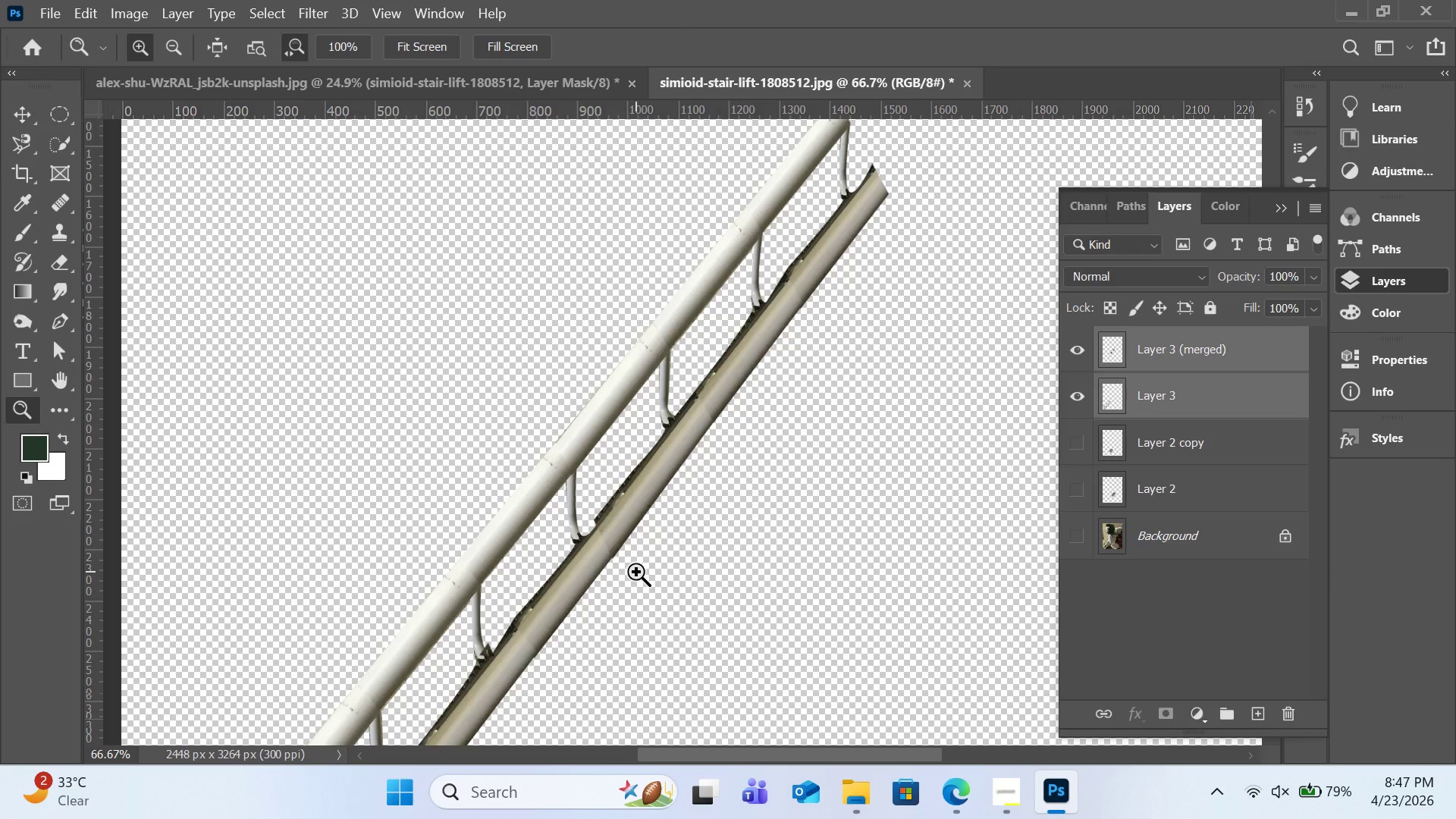 
key(Control+E)
 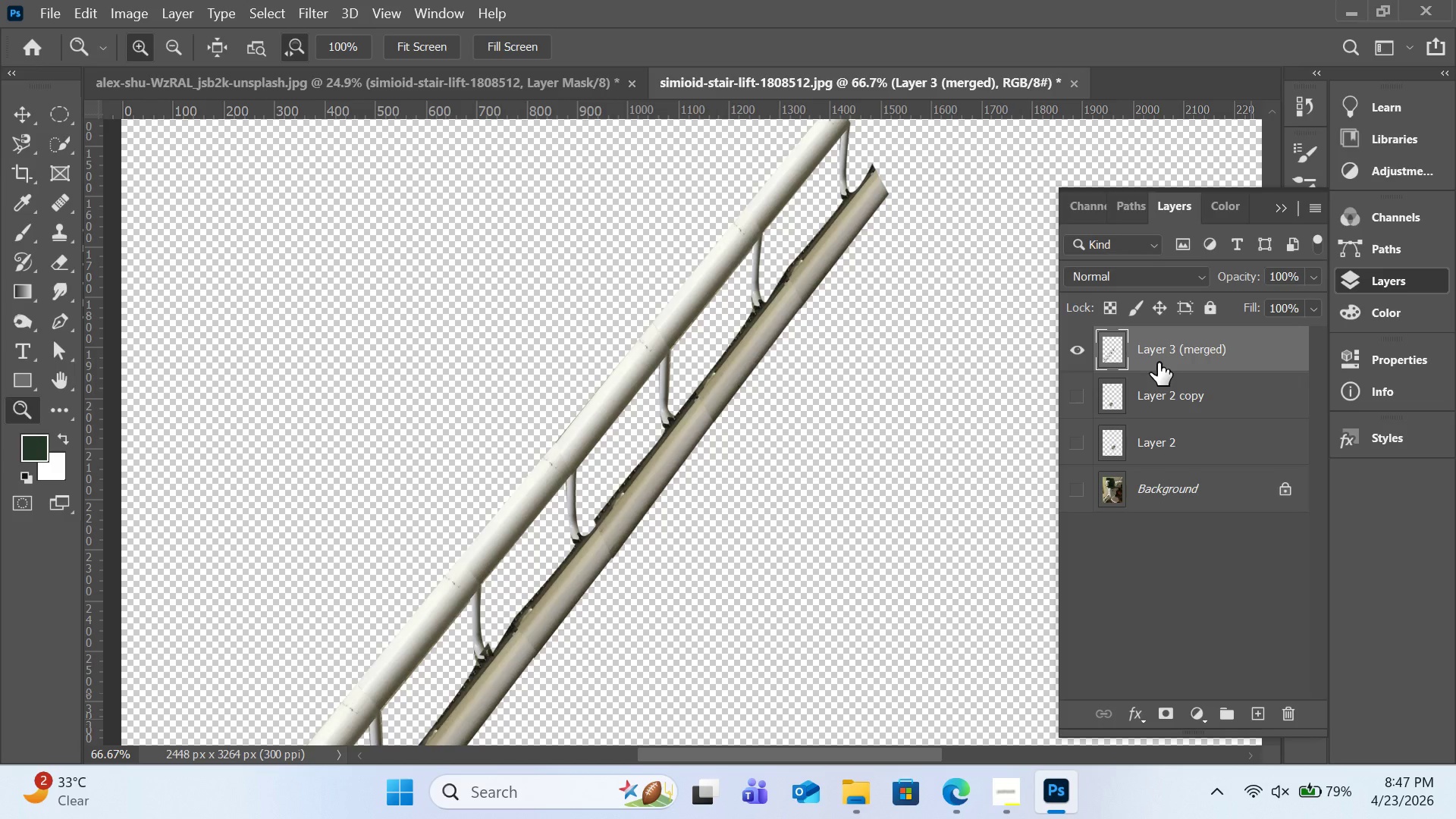 
key(Control+C)
 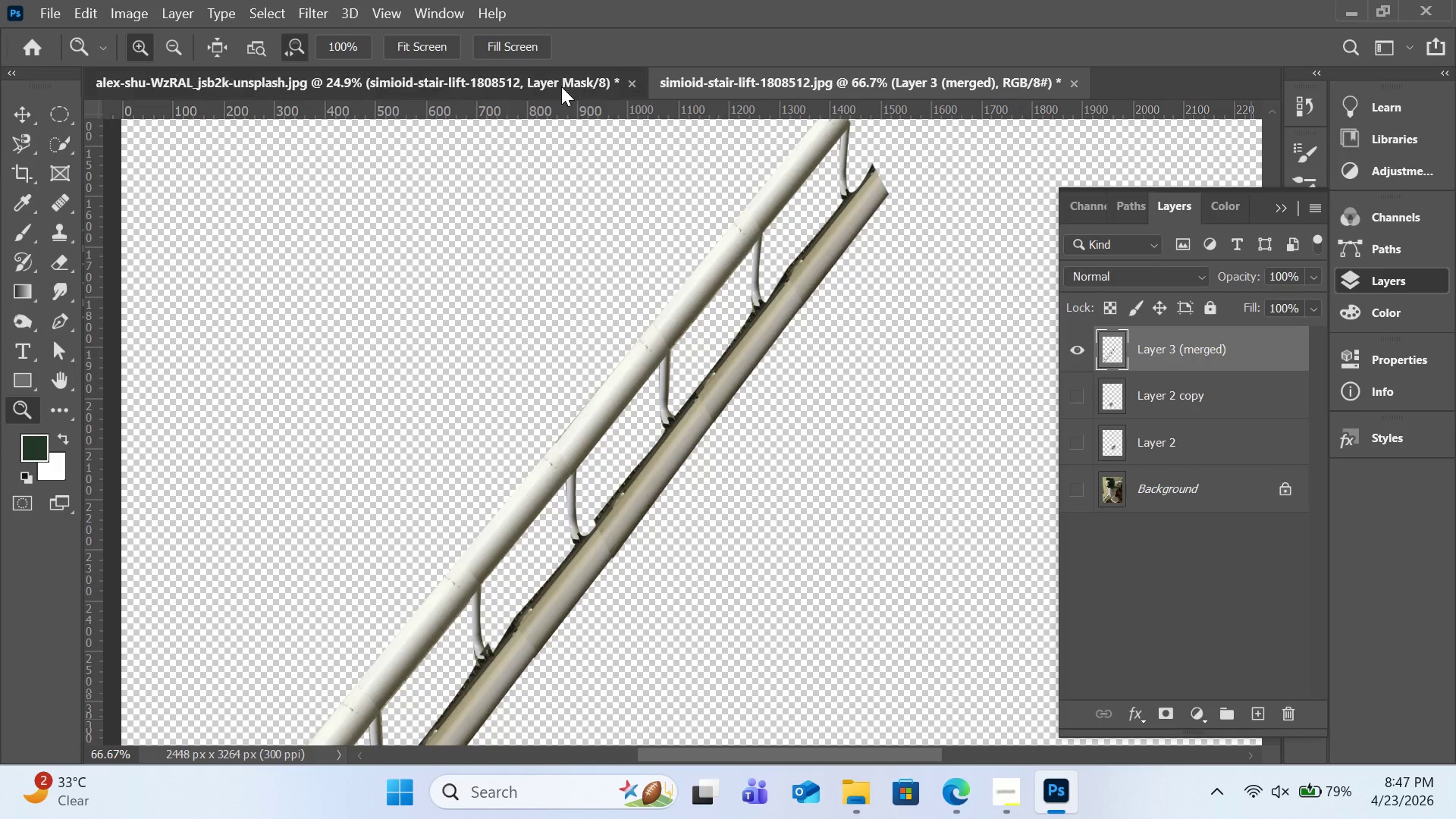 
left_click([561, 86])
 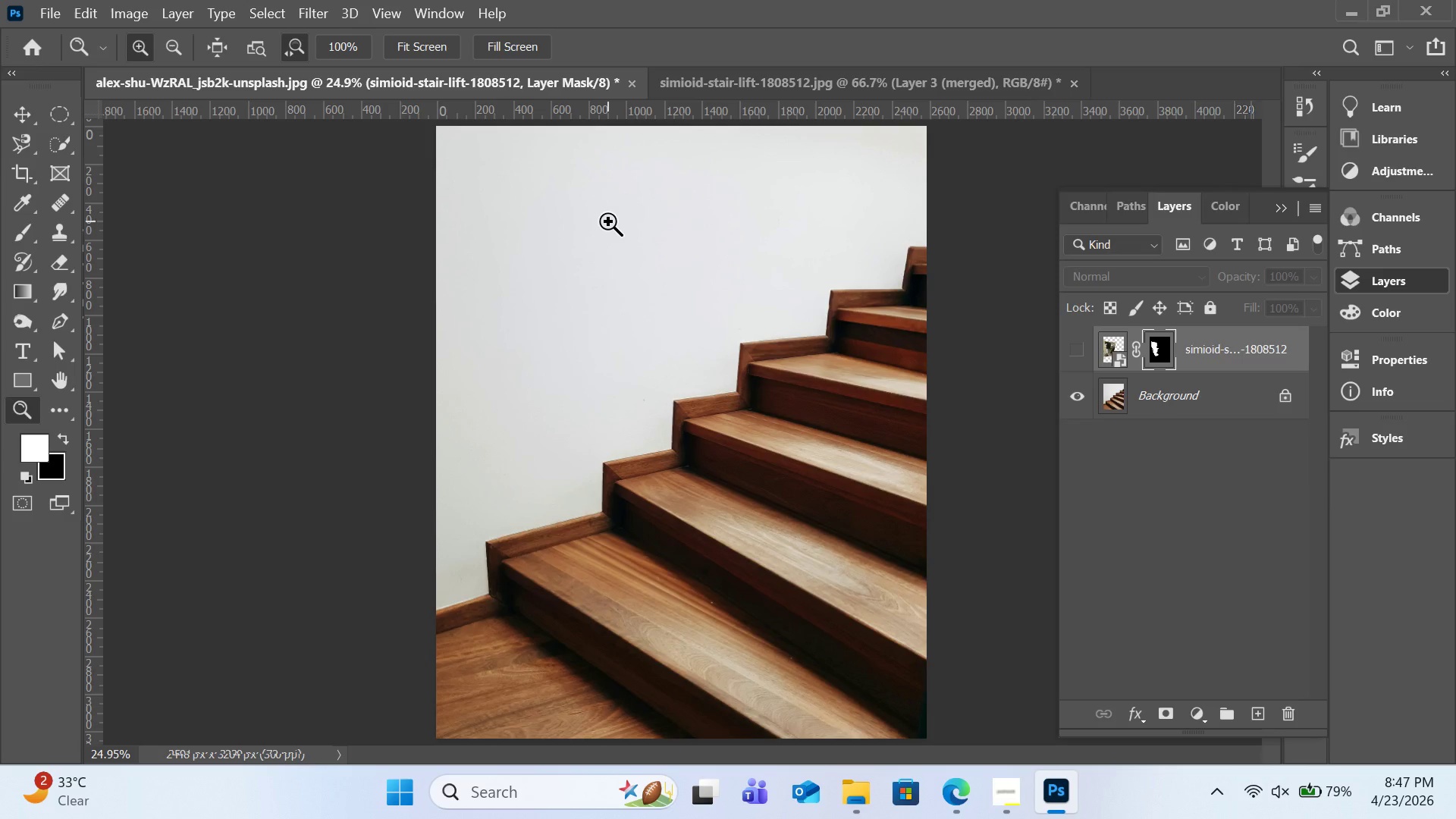 
key(Control+V)
 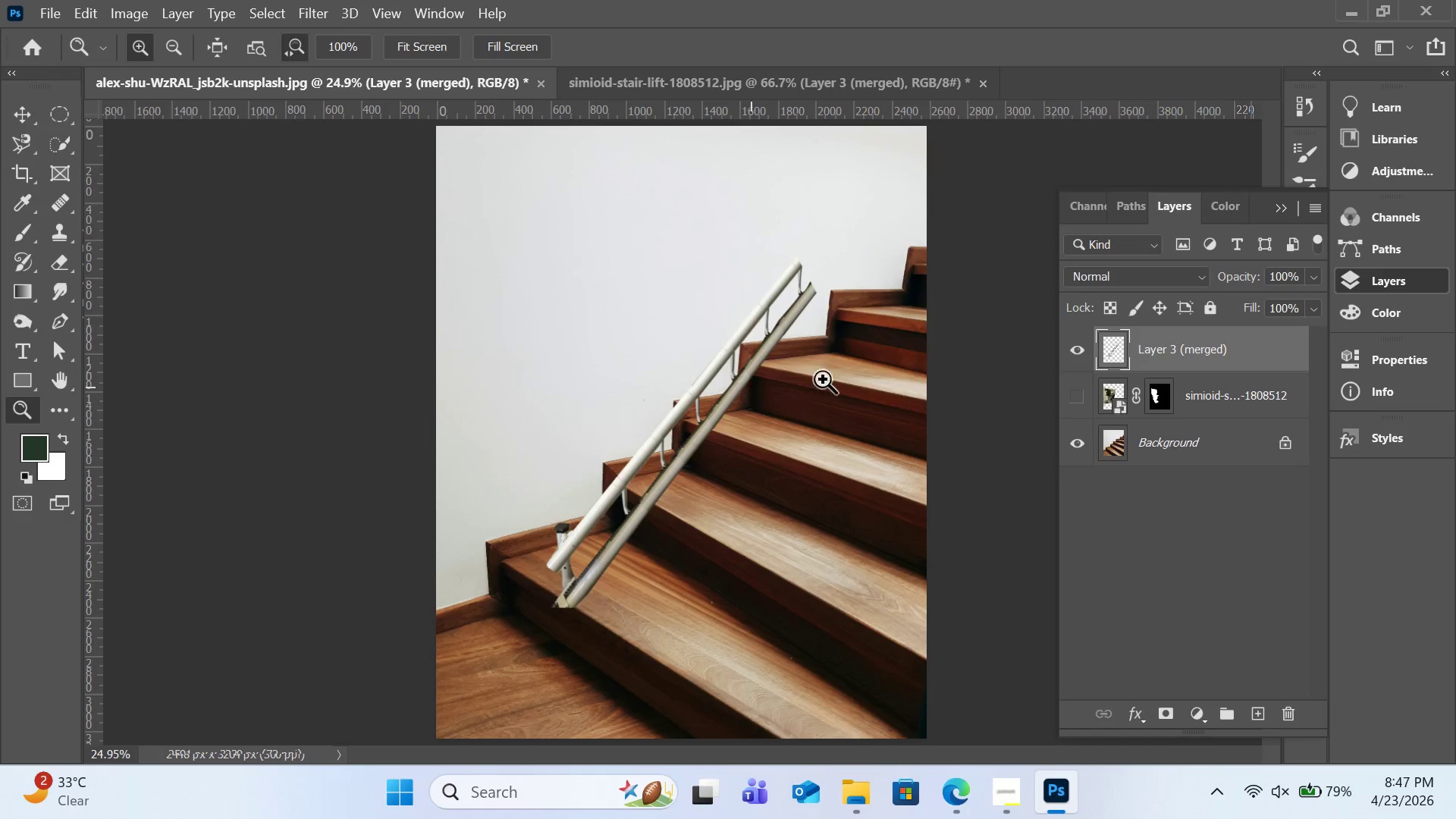 
right_click([1200, 350])
 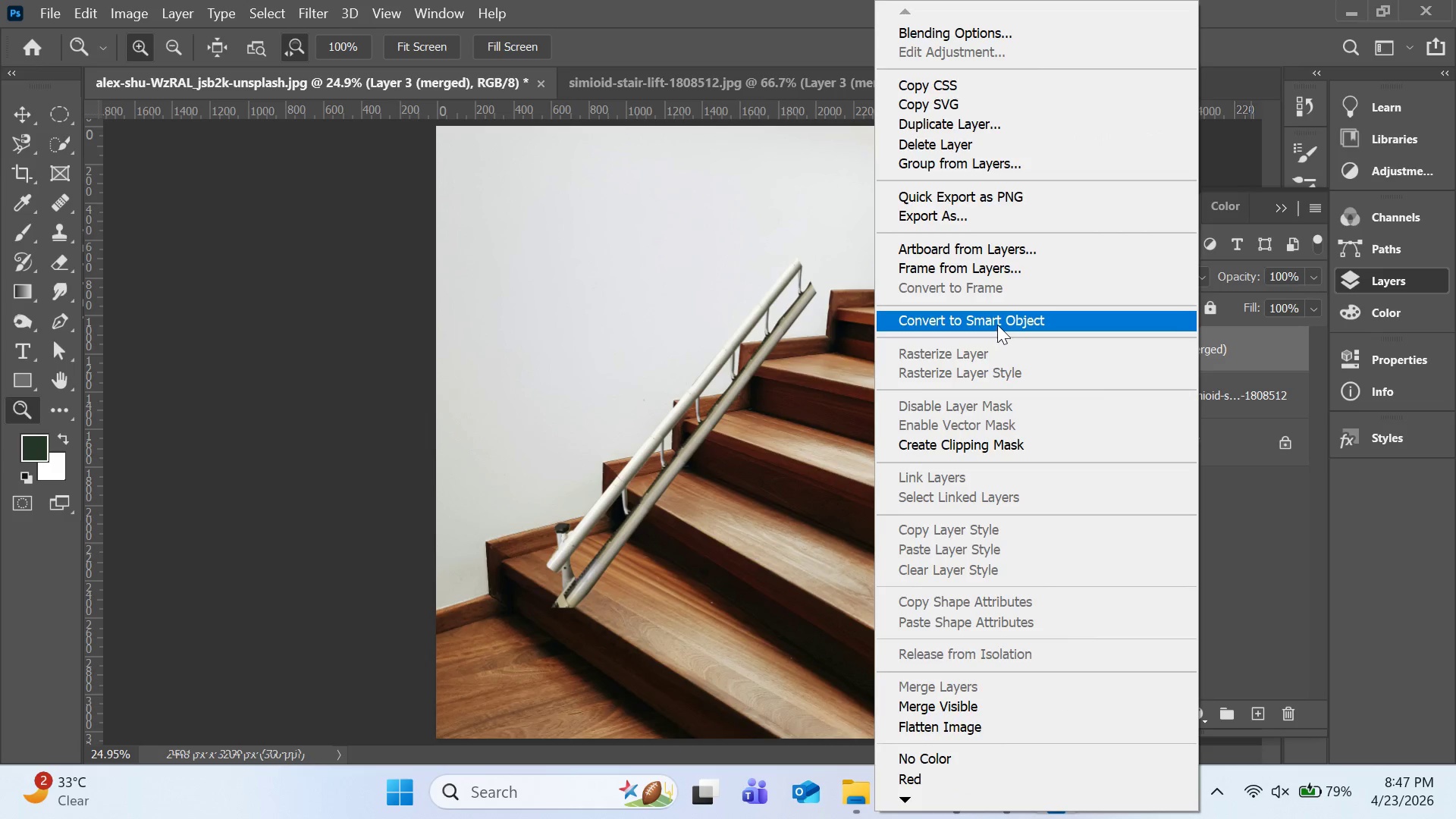 
left_click([997, 325])
 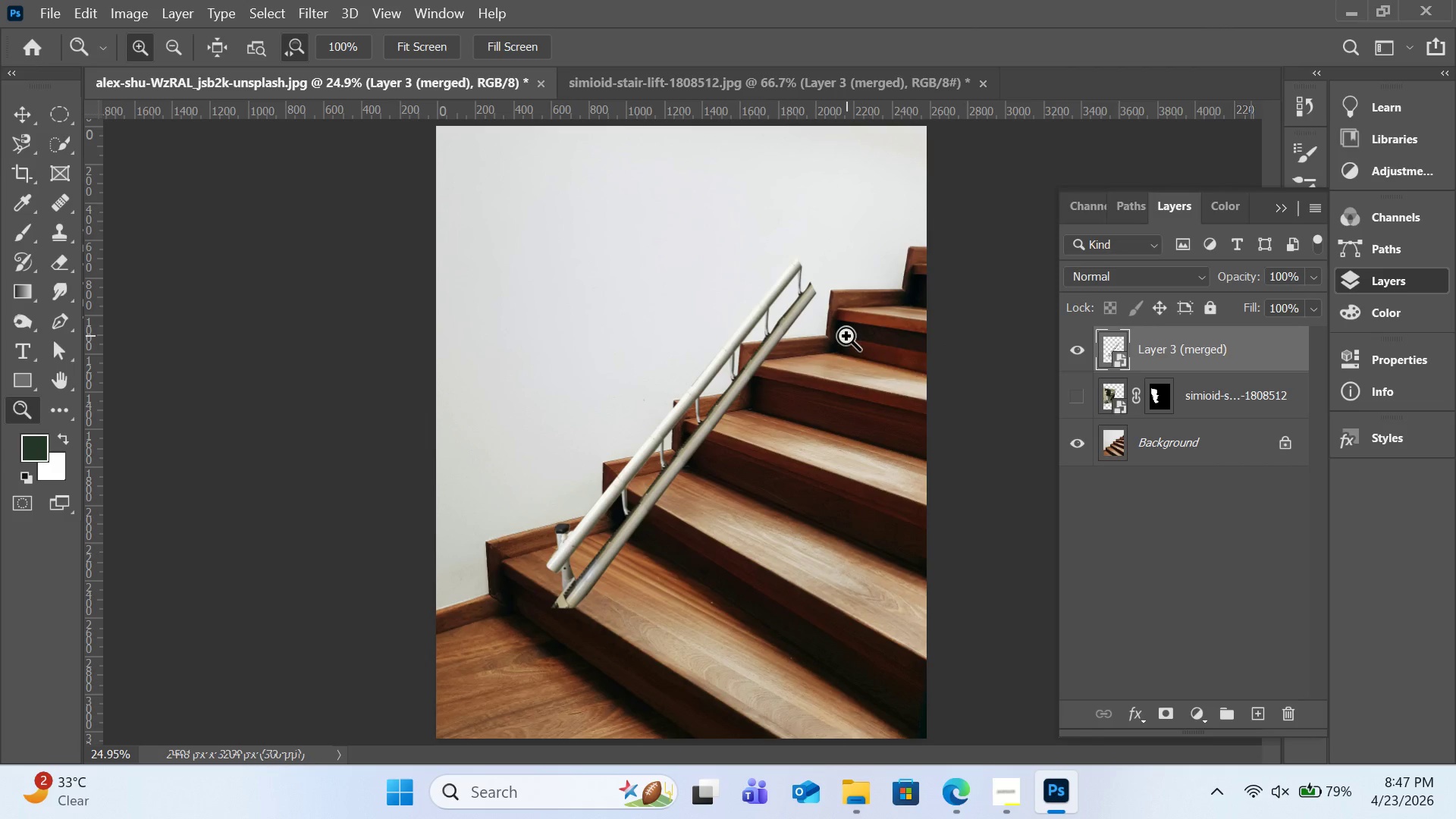 
key(Control+T)
 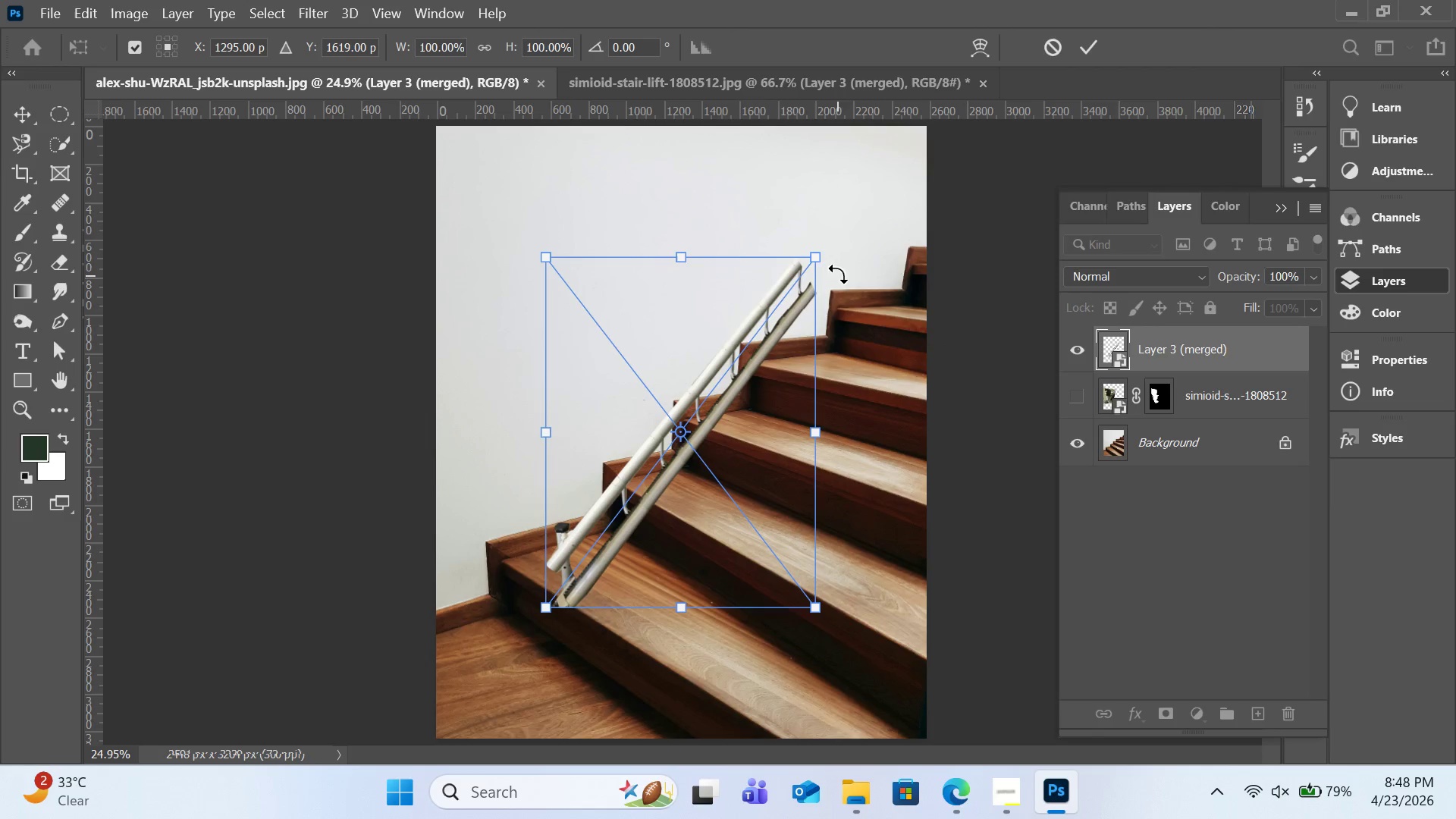 
left_click_drag(start_coordinate=[820, 249], to_coordinate=[913, 187])
 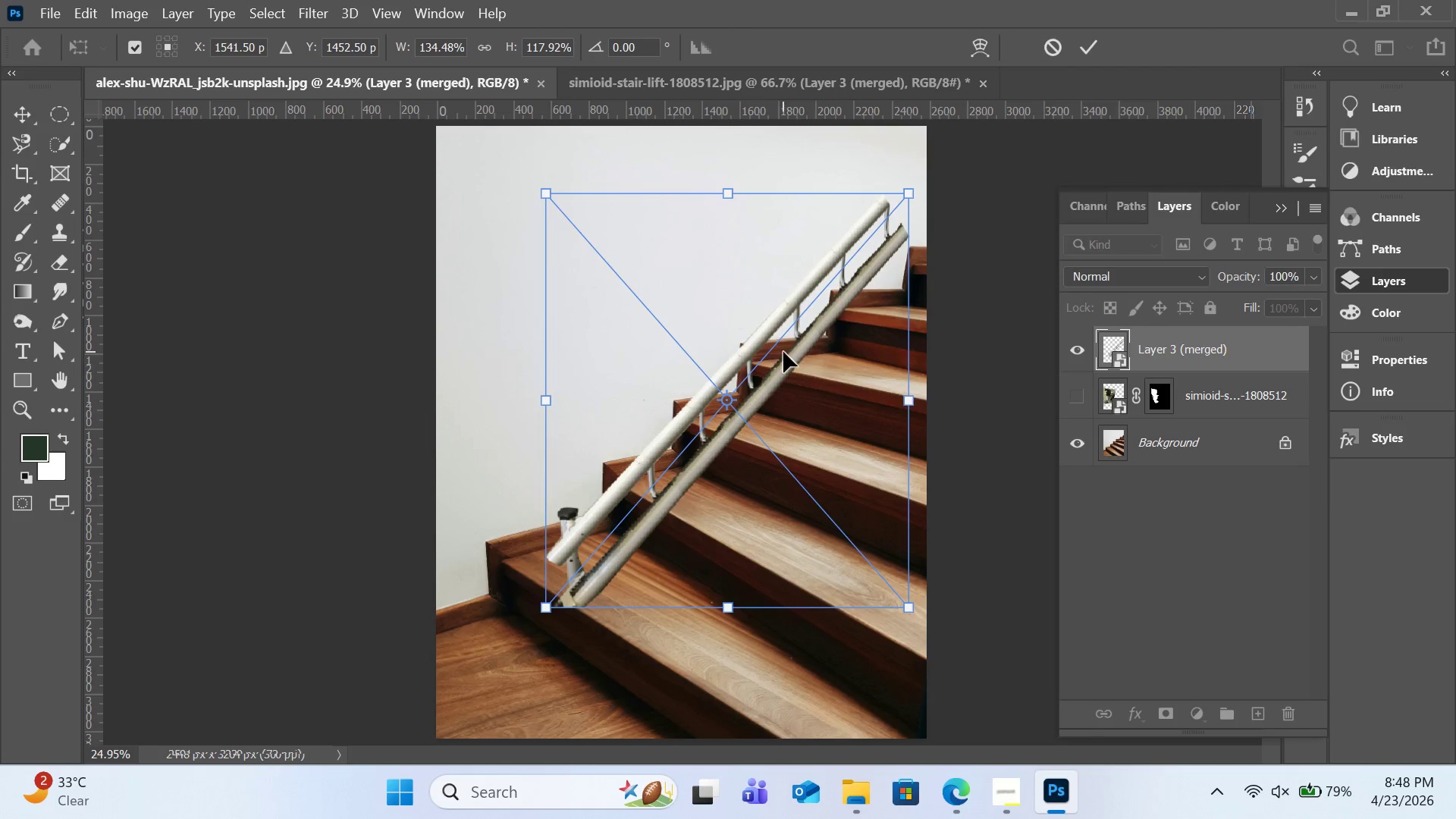 
left_click_drag(start_coordinate=[783, 352], to_coordinate=[725, 315])
 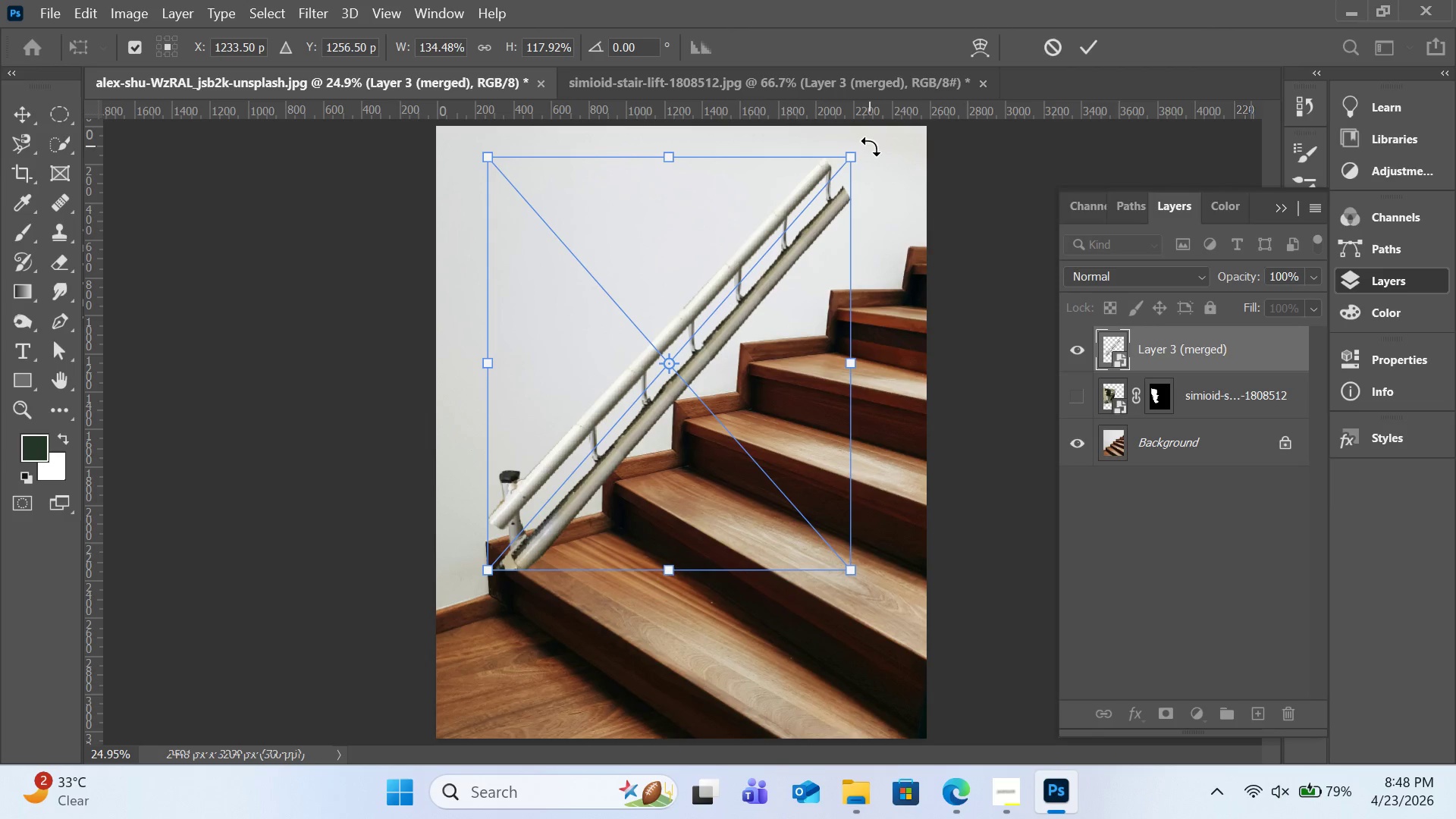 
left_click_drag(start_coordinate=[870, 146], to_coordinate=[890, 146])
 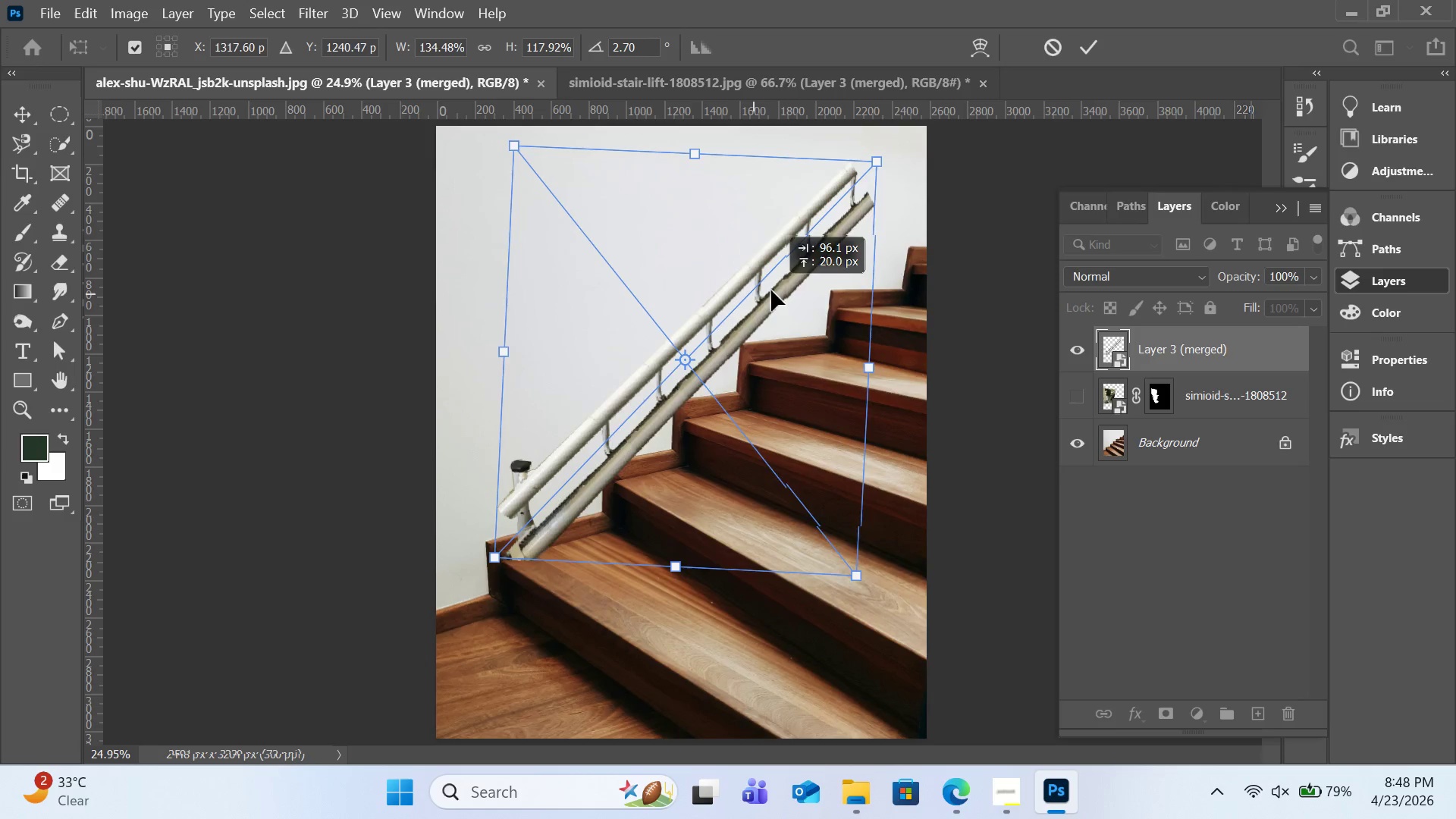 
left_click_drag(start_coordinate=[752, 294], to_coordinate=[764, 293])
 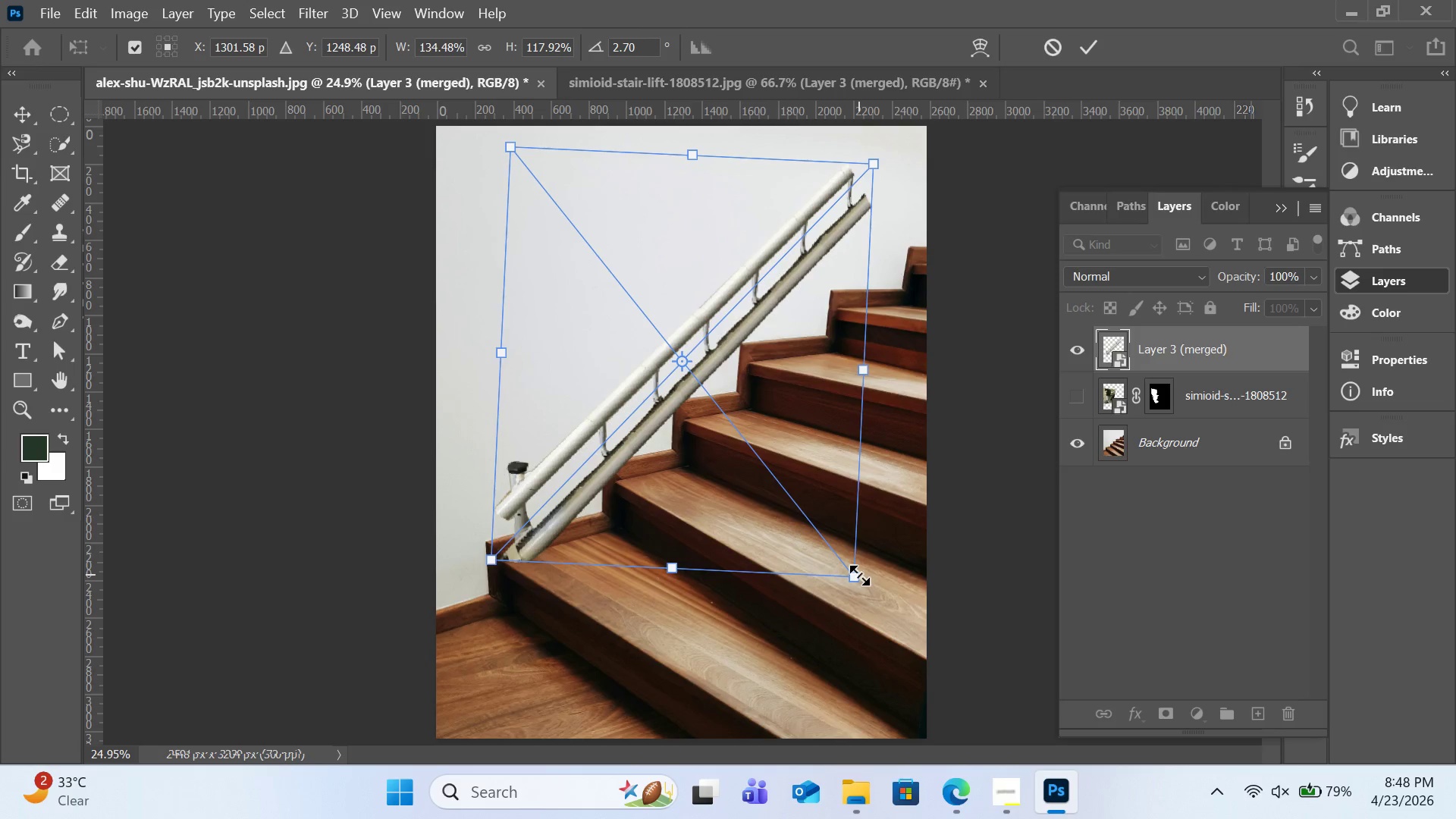 
left_click_drag(start_coordinate=[859, 575], to_coordinate=[868, 575])
 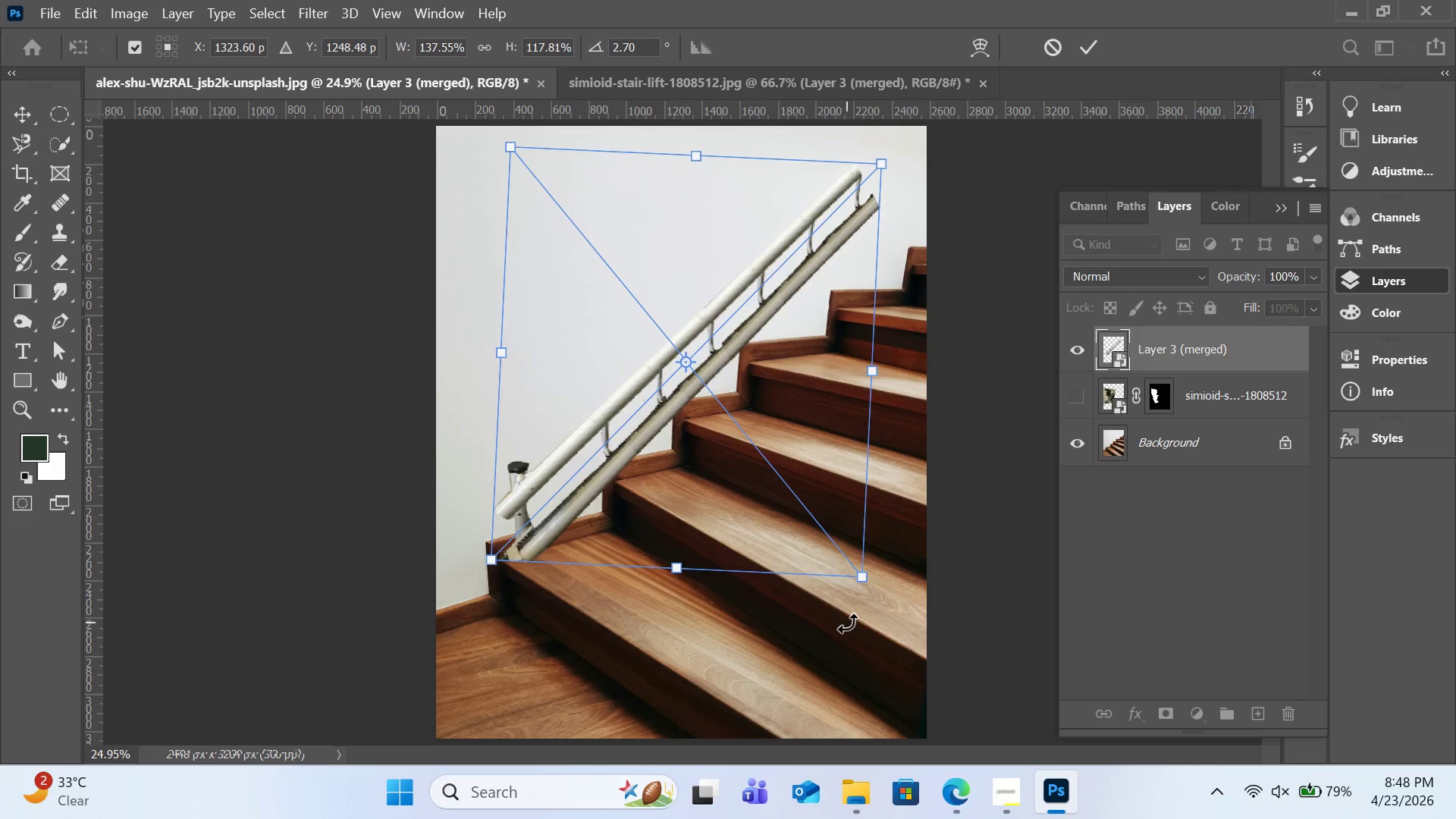 
left_click_drag(start_coordinate=[847, 623], to_coordinate=[862, 613])
 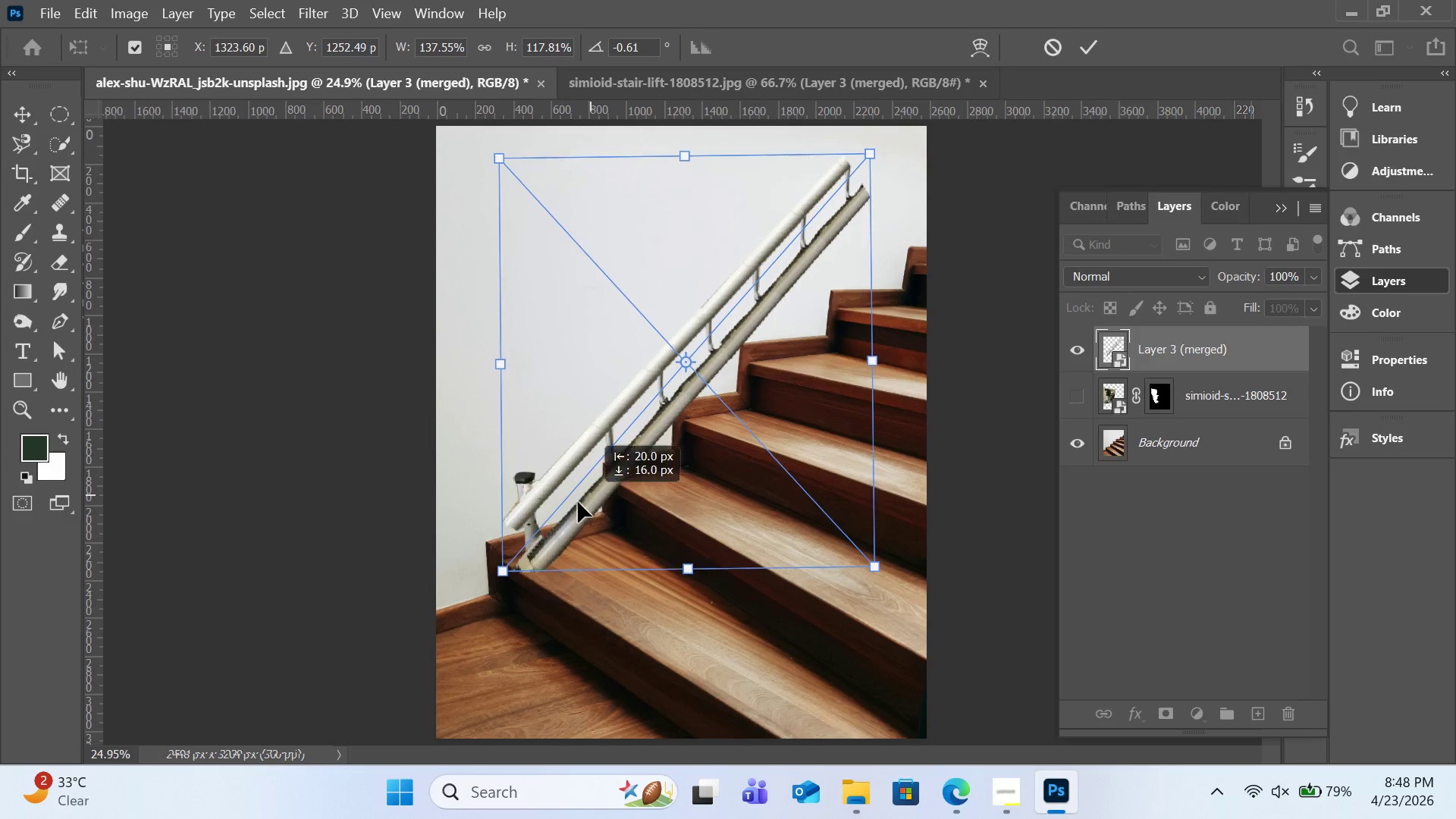 
left_click_drag(start_coordinate=[591, 495], to_coordinate=[560, 495])
 